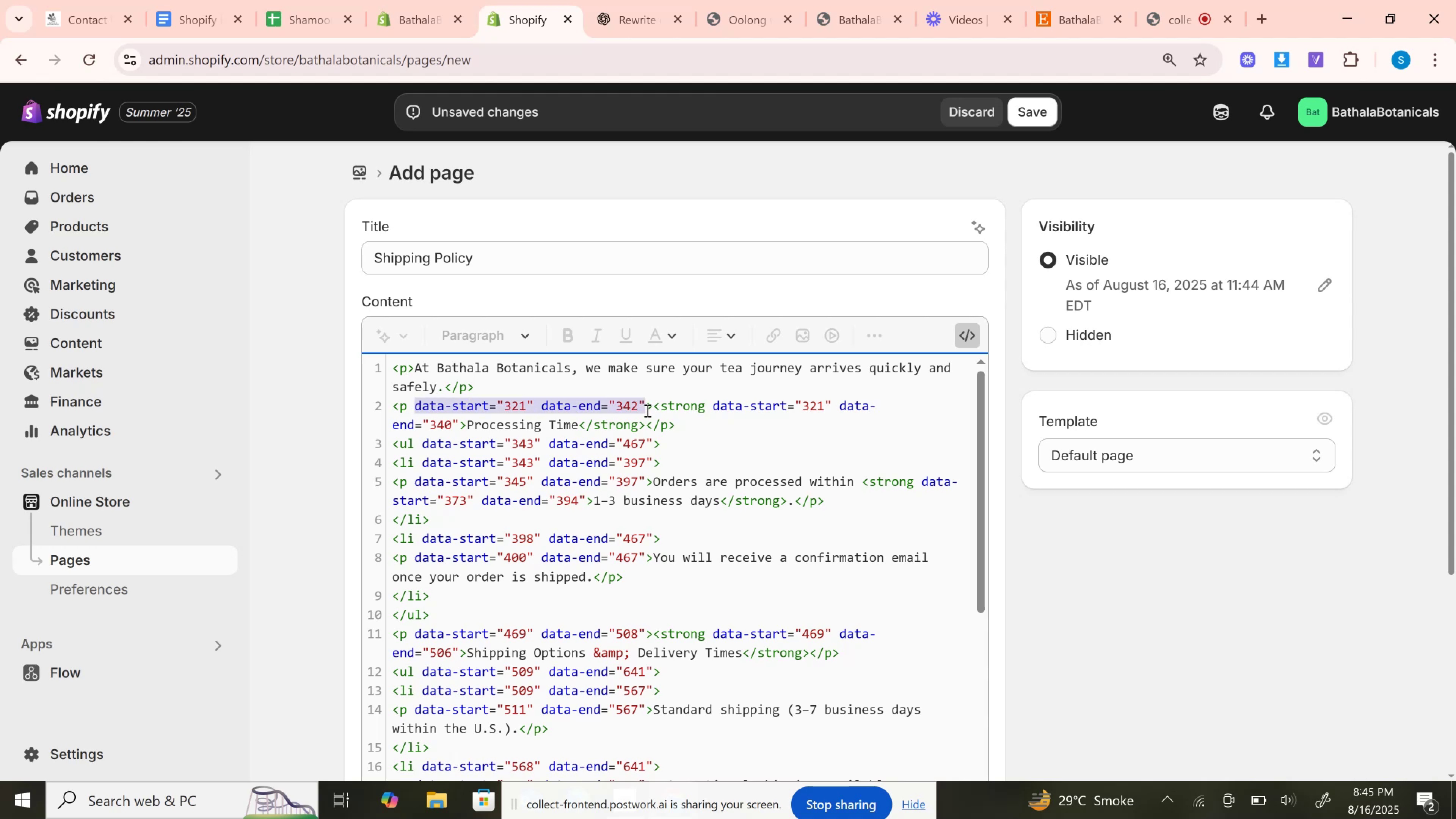 
key(Backspace)
 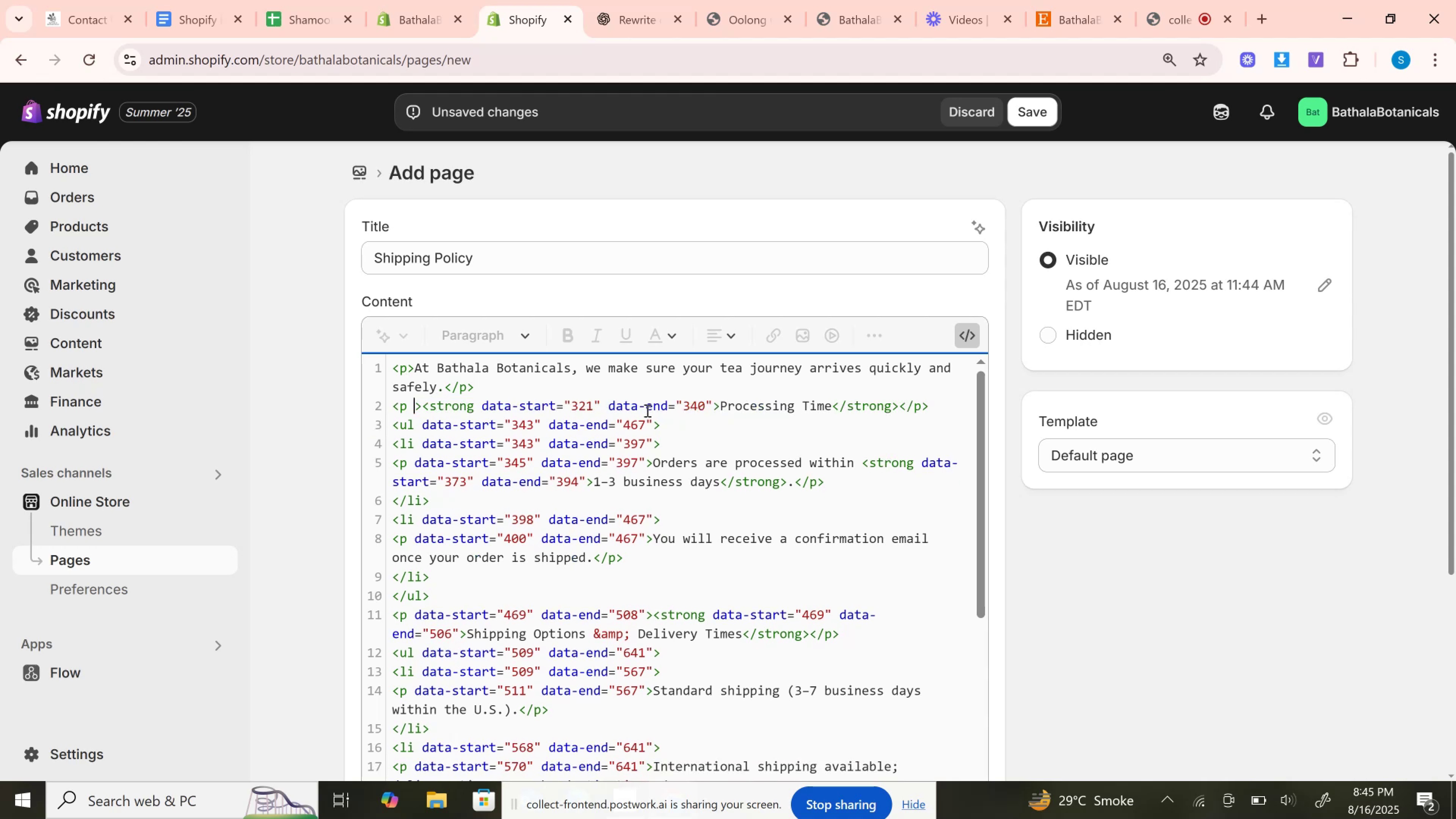 
key(Backspace)
 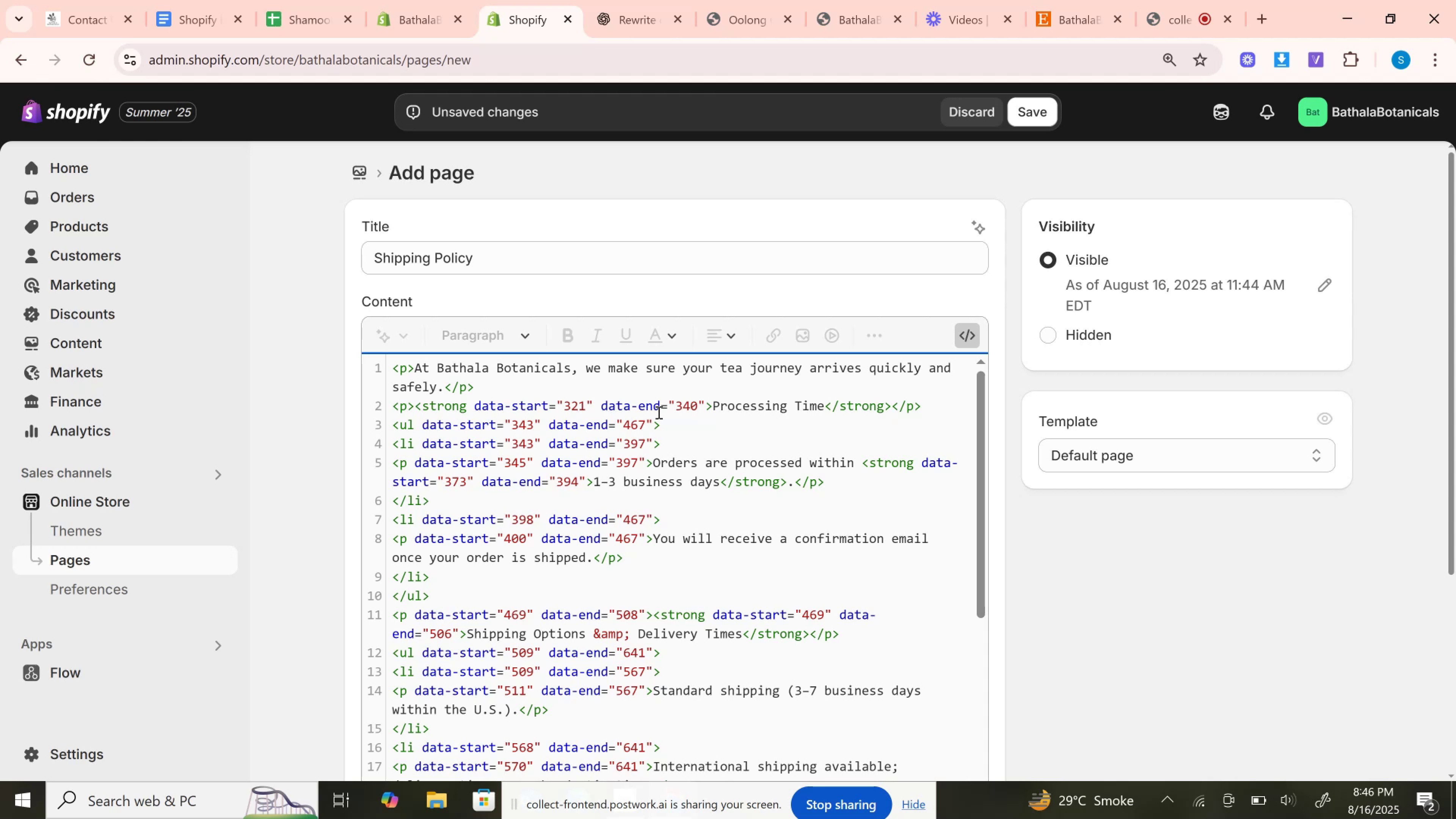 
wait(33.41)
 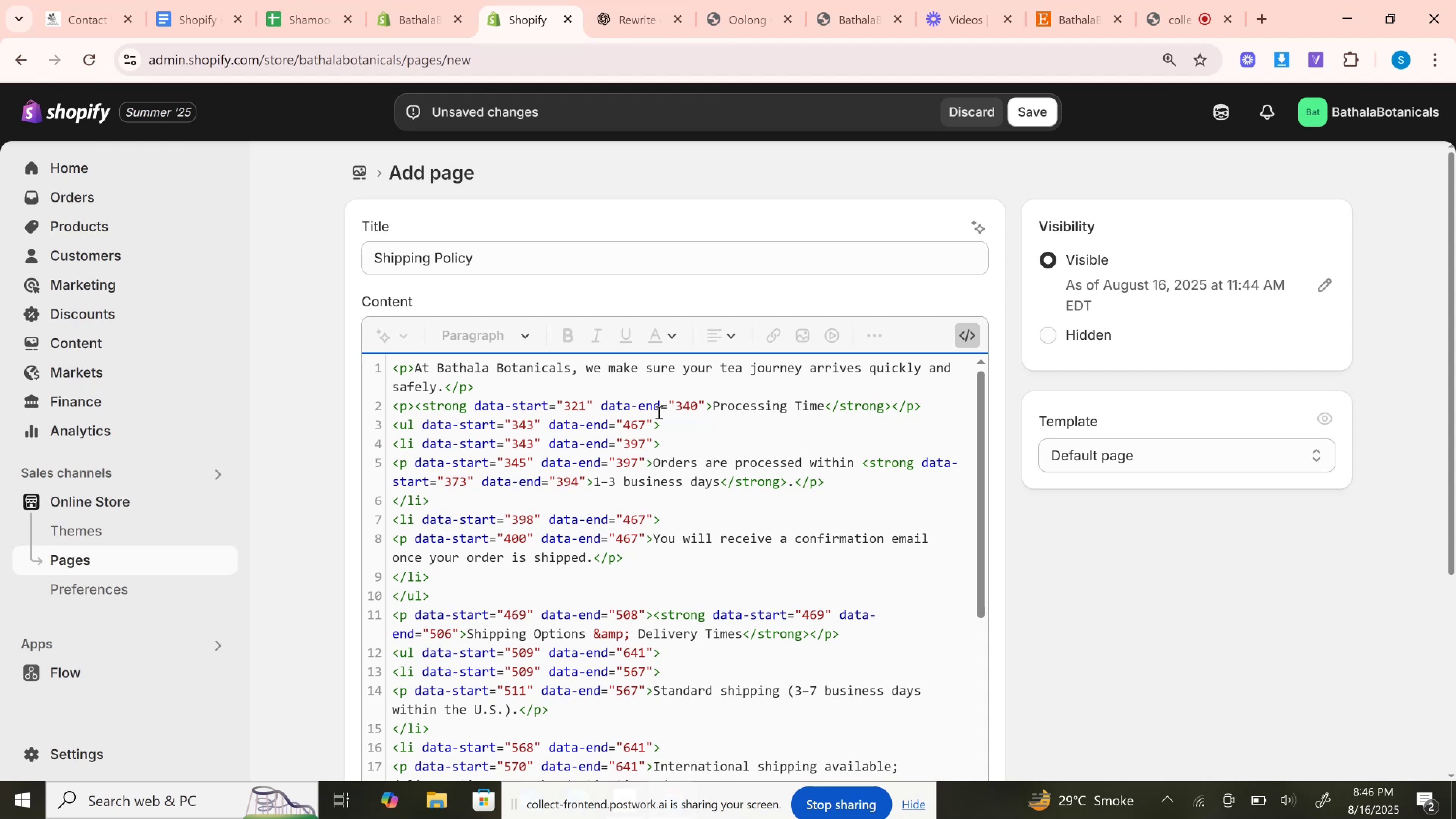 
left_click_drag(start_coordinate=[471, 406], to_coordinate=[706, 407])
 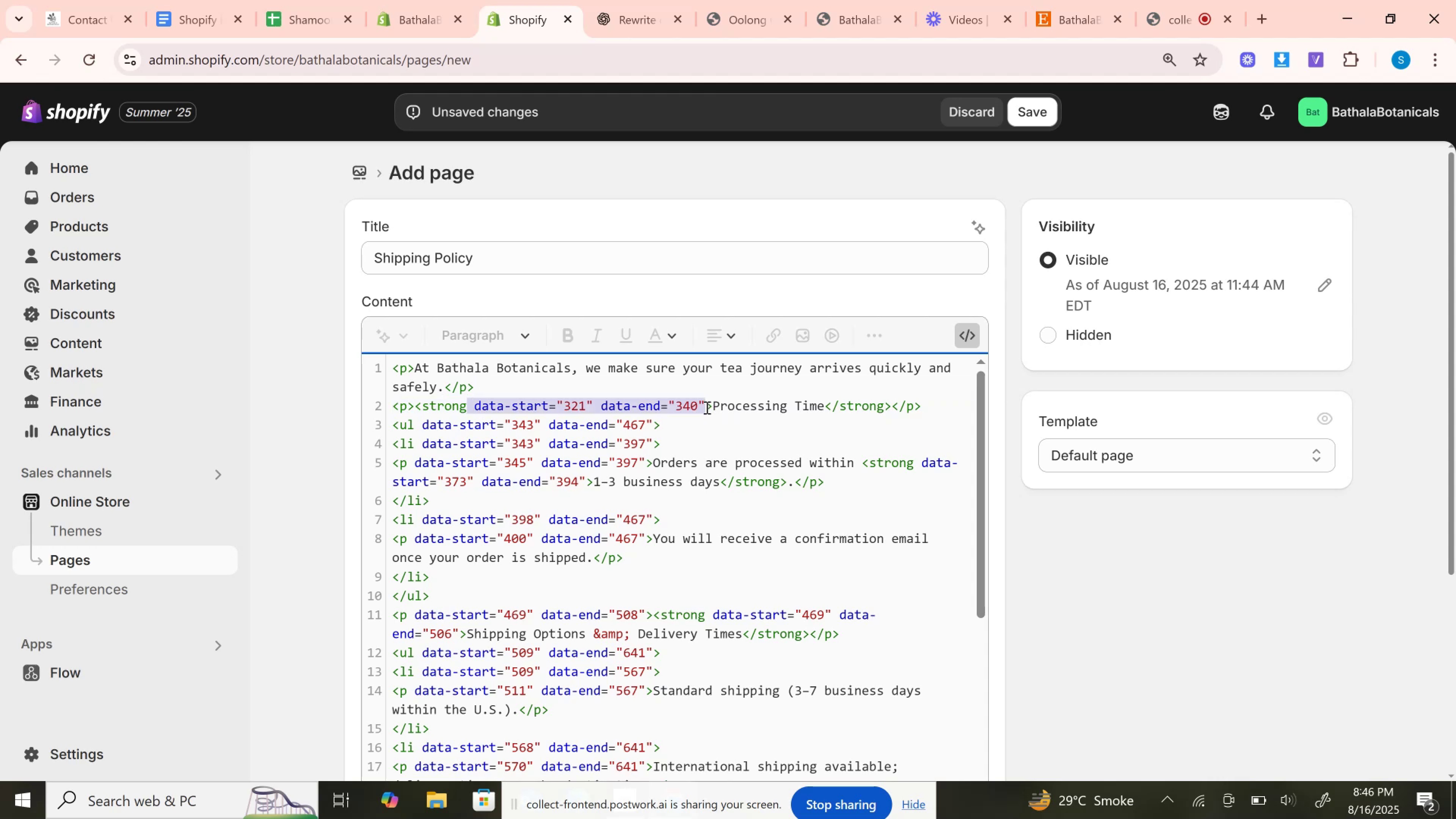 
key(Backspace)
 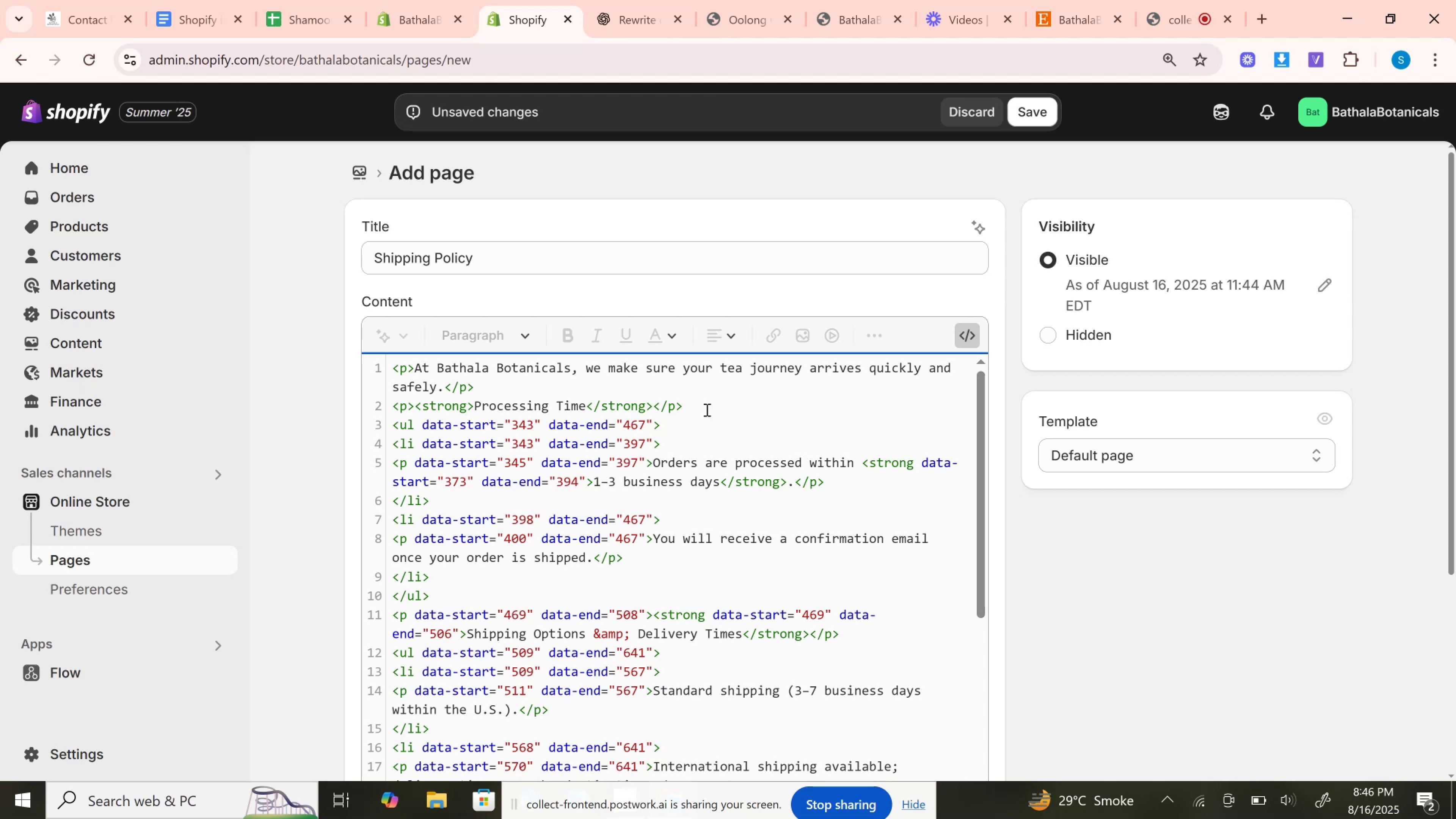 
wait(20.54)
 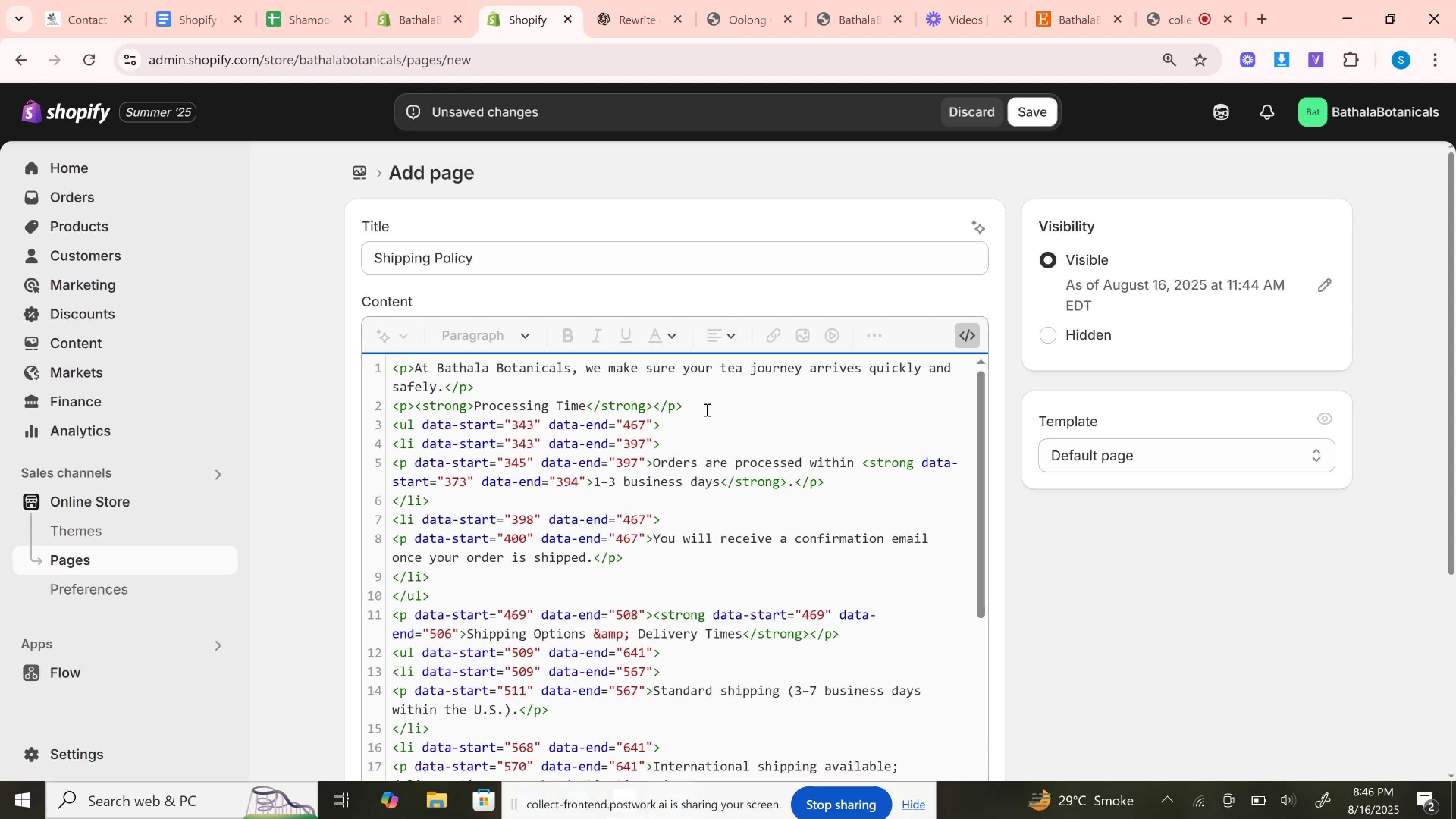 
left_click([706, 410])
 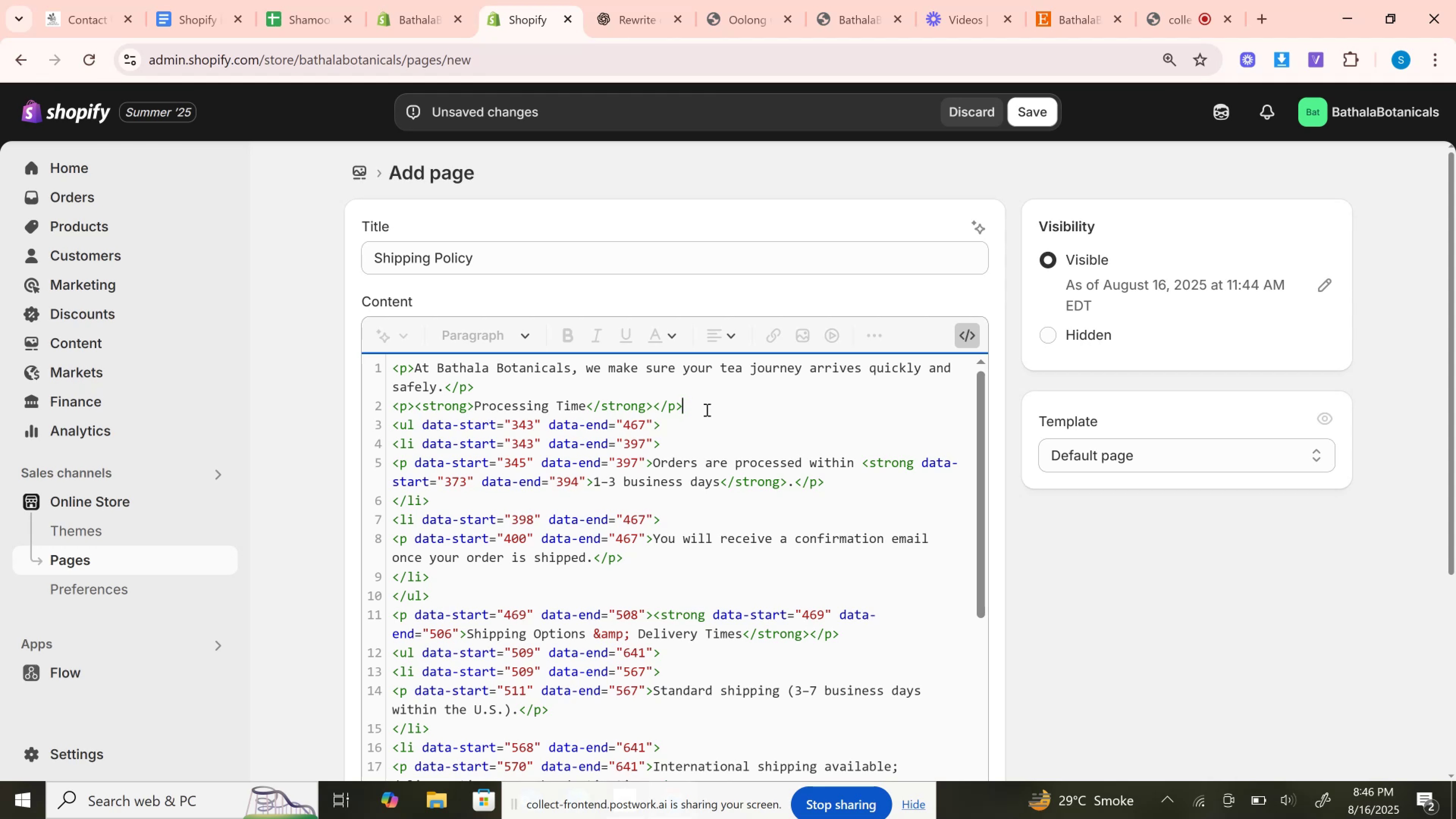 
left_click_drag(start_coordinate=[651, 417], to_coordinate=[414, 426])
 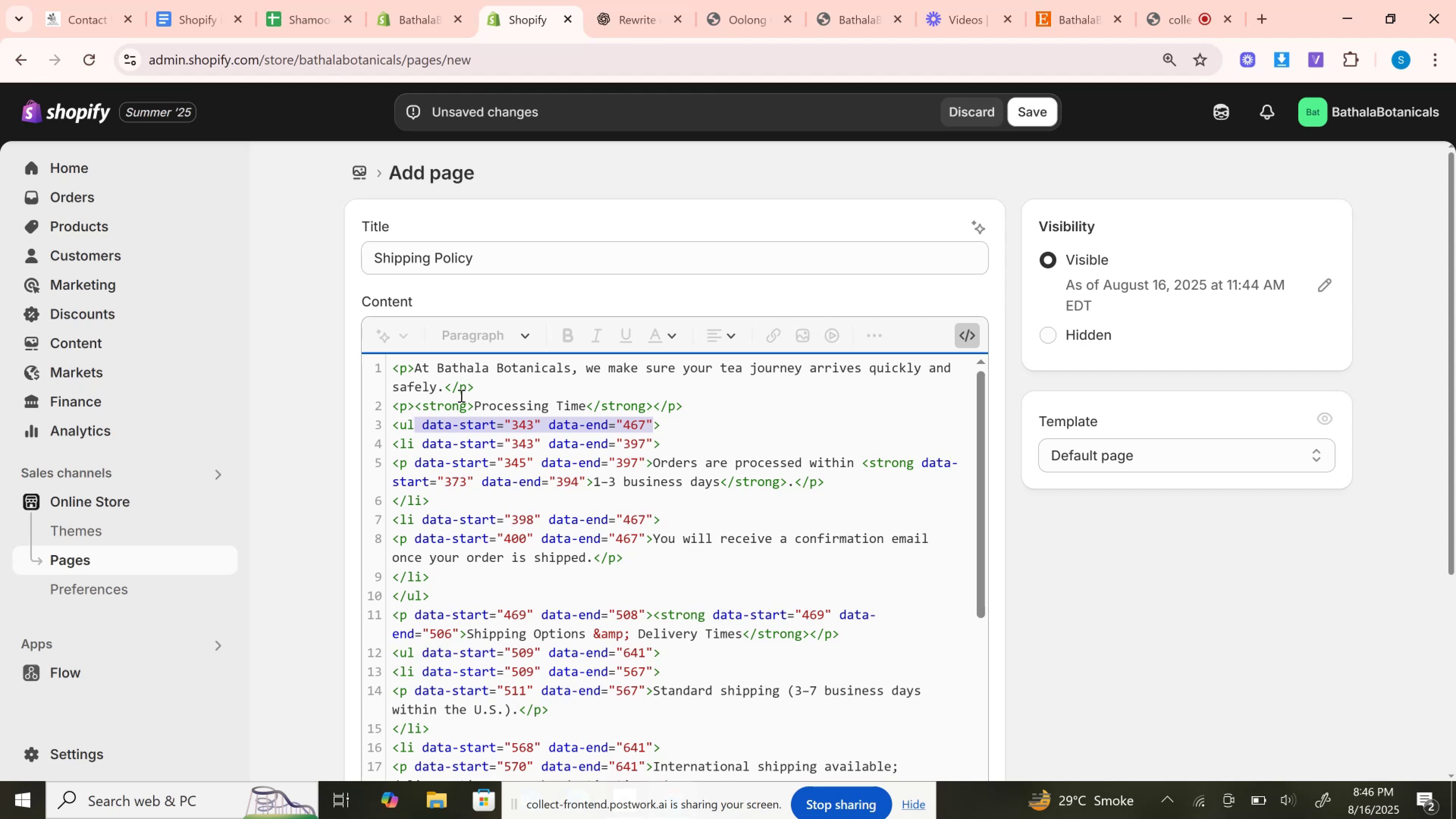 
wait(11.28)
 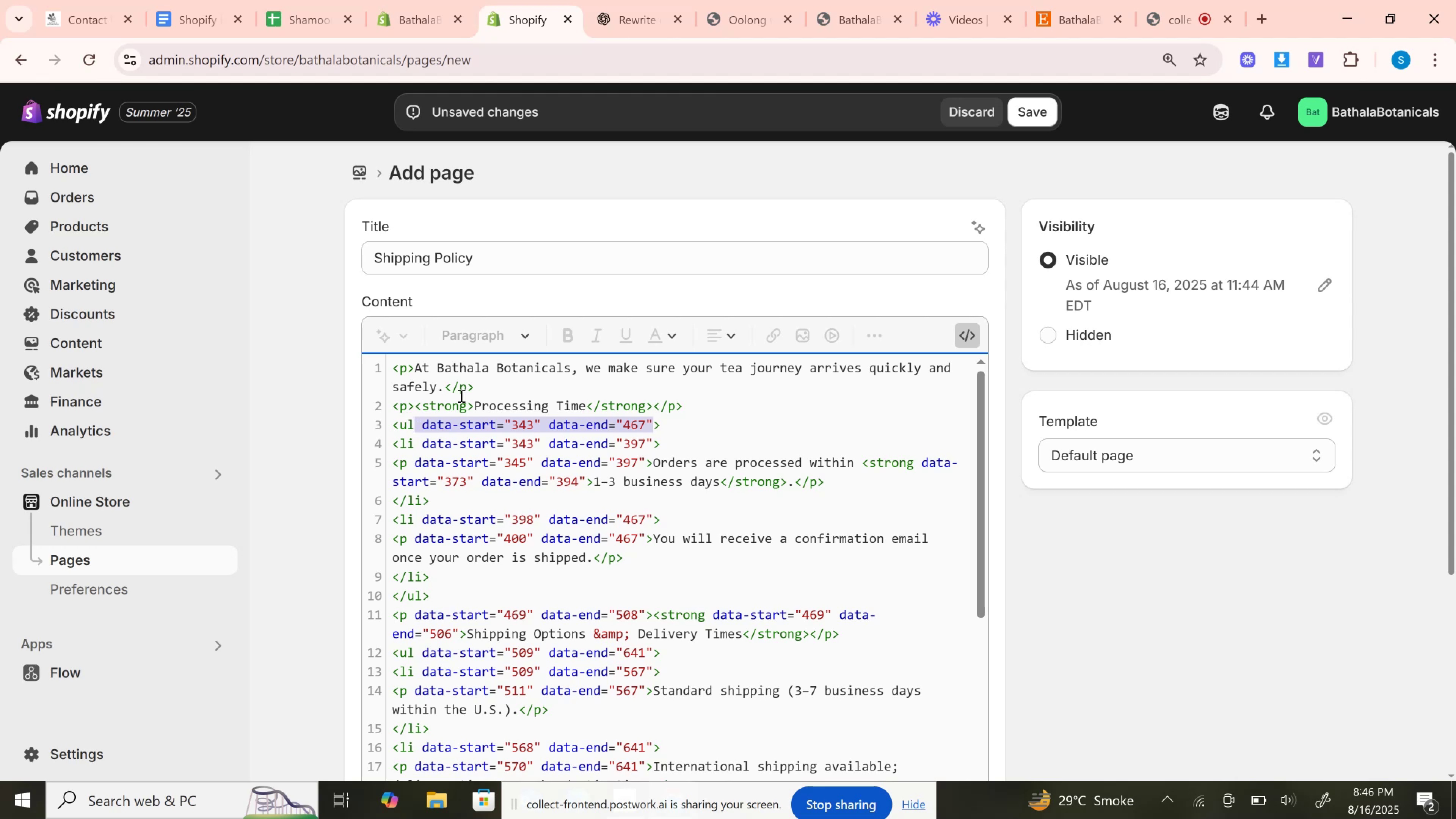 
key(Backspace)
 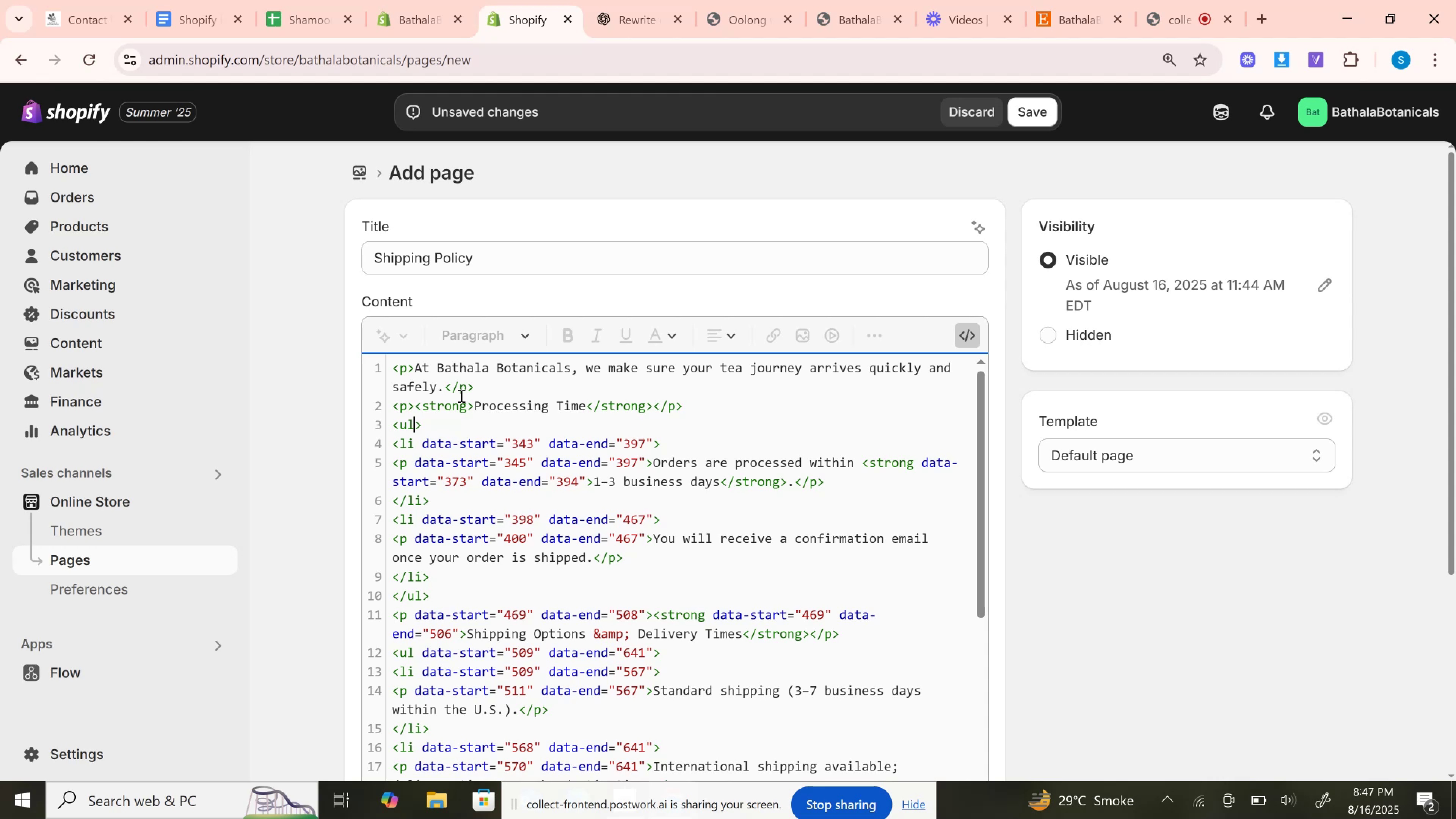 
key(ArrowDown)
 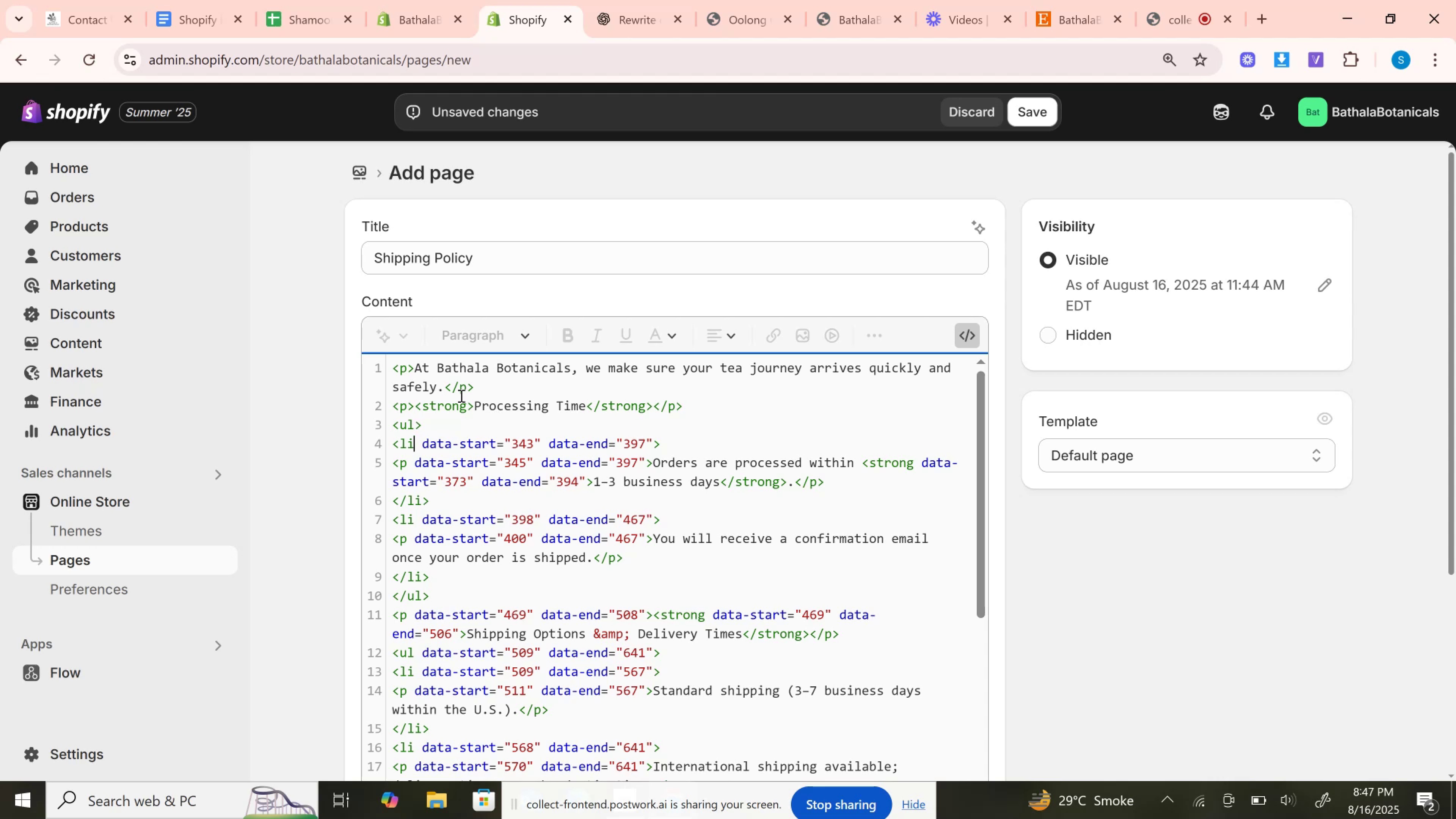 
hold_key(key=ArrowRight, duration=1.31)
 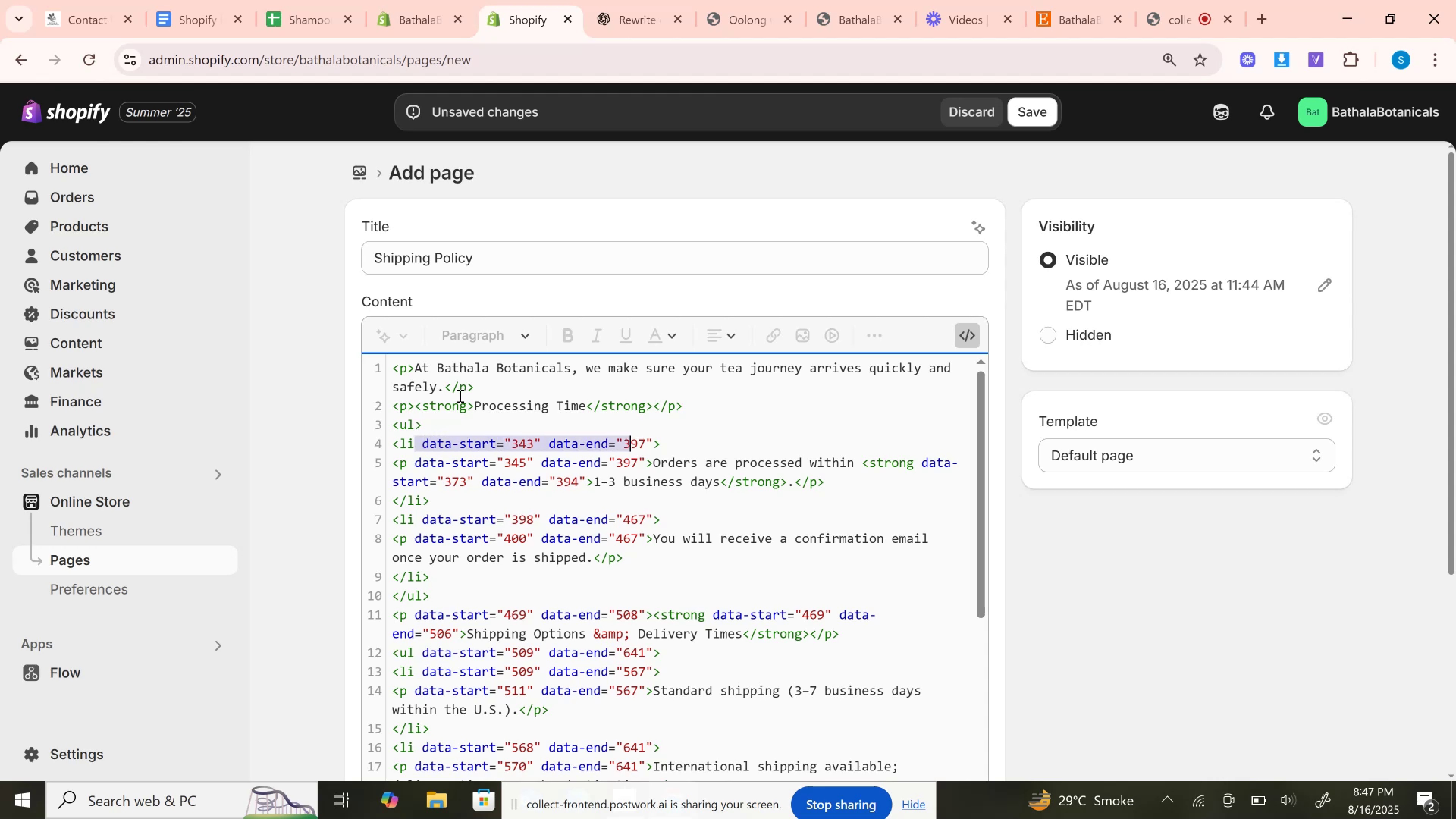 
key(Shift+ArrowRight)
 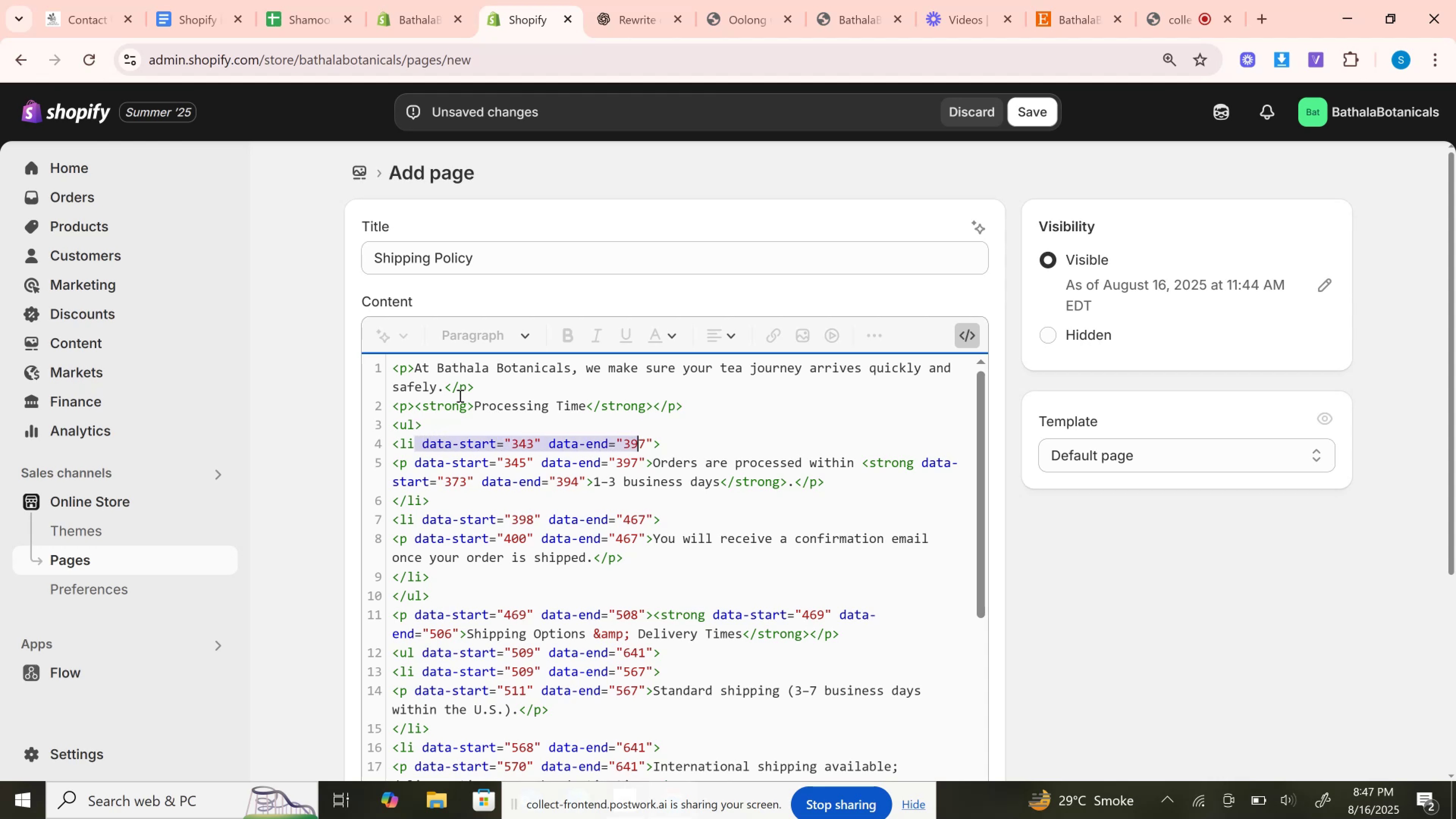 
key(Shift+ArrowRight)
 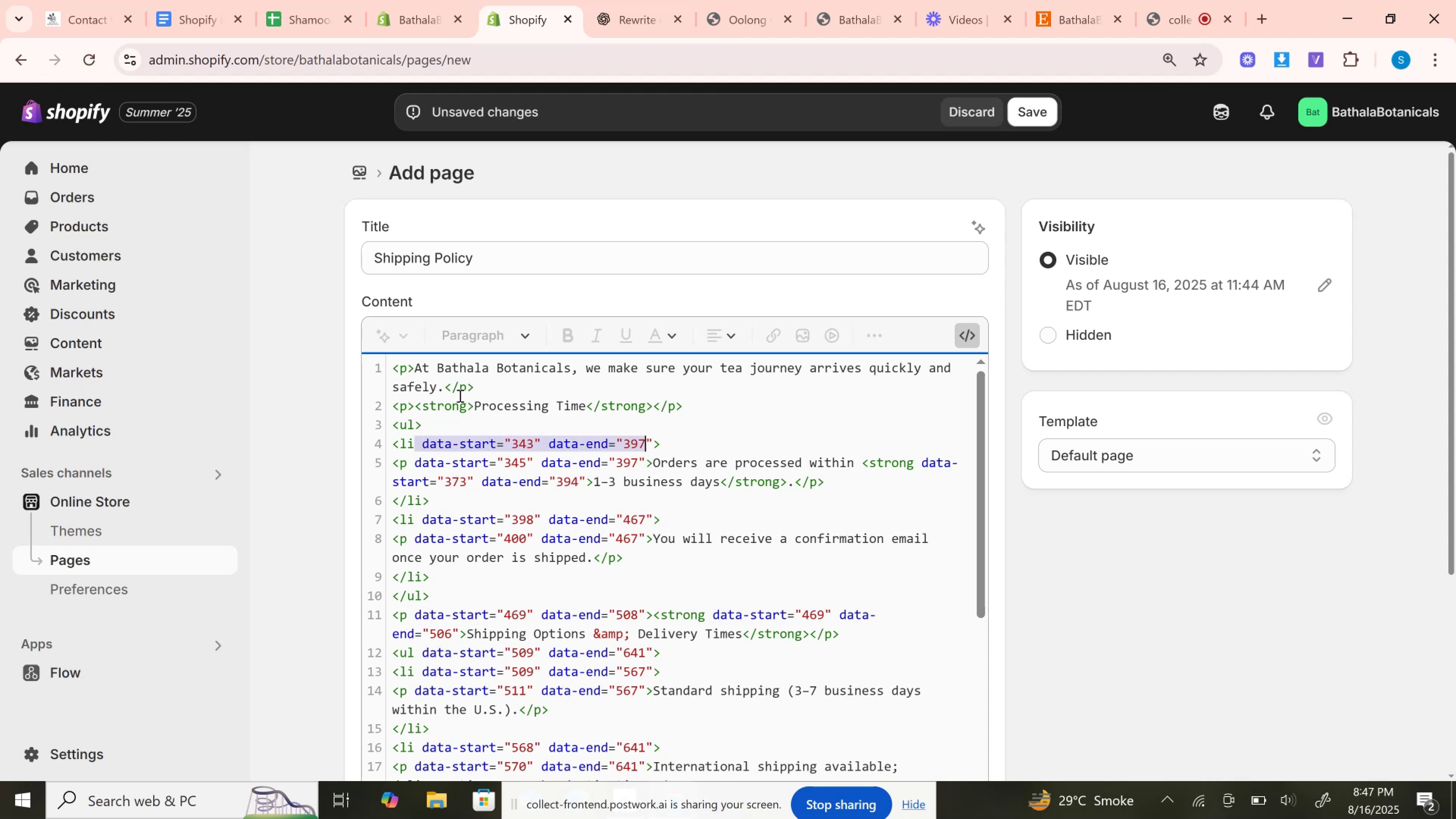 
key(Shift+ArrowRight)
 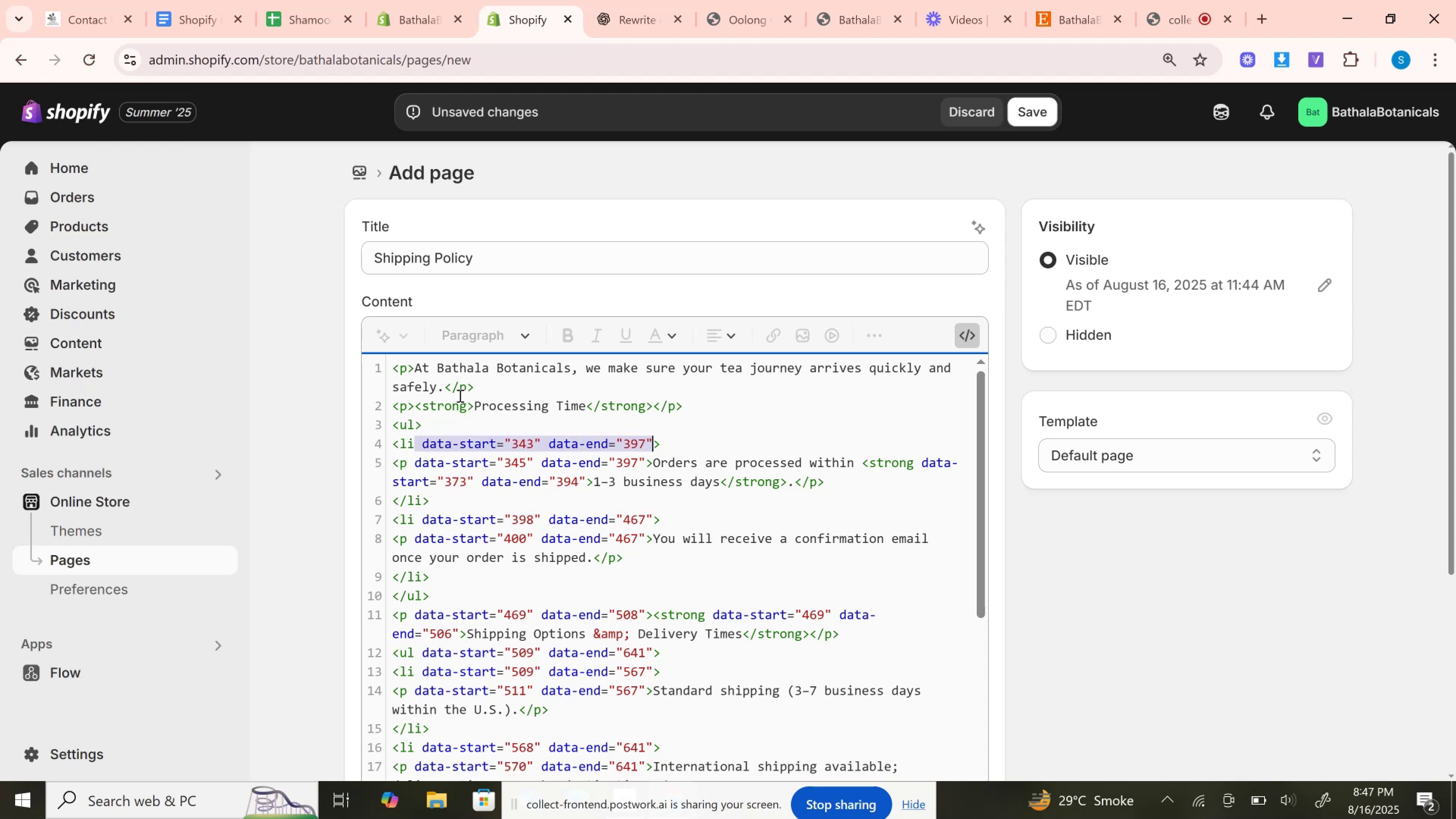 
key(Backspace)
 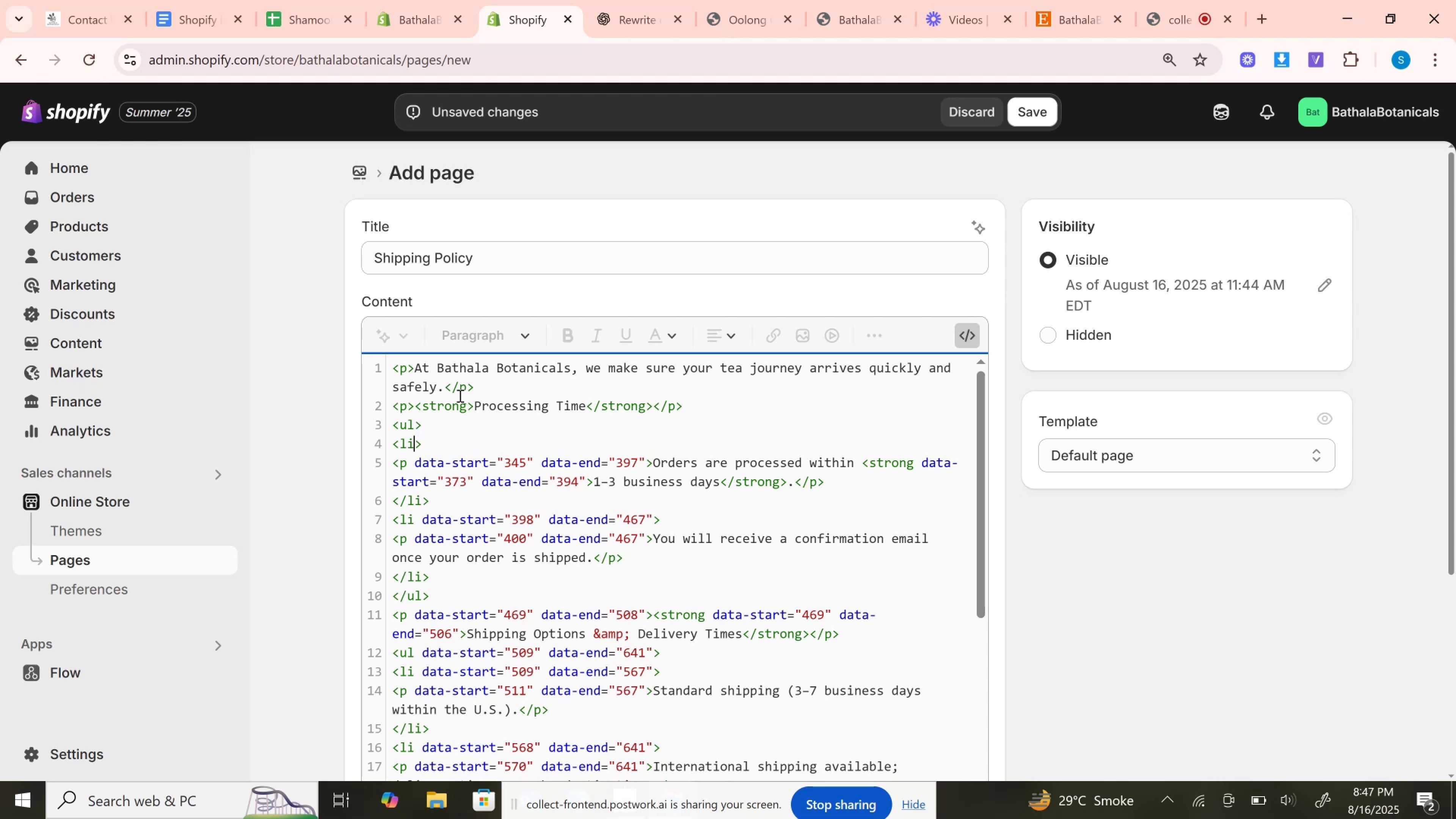 
key(ArrowDown)
 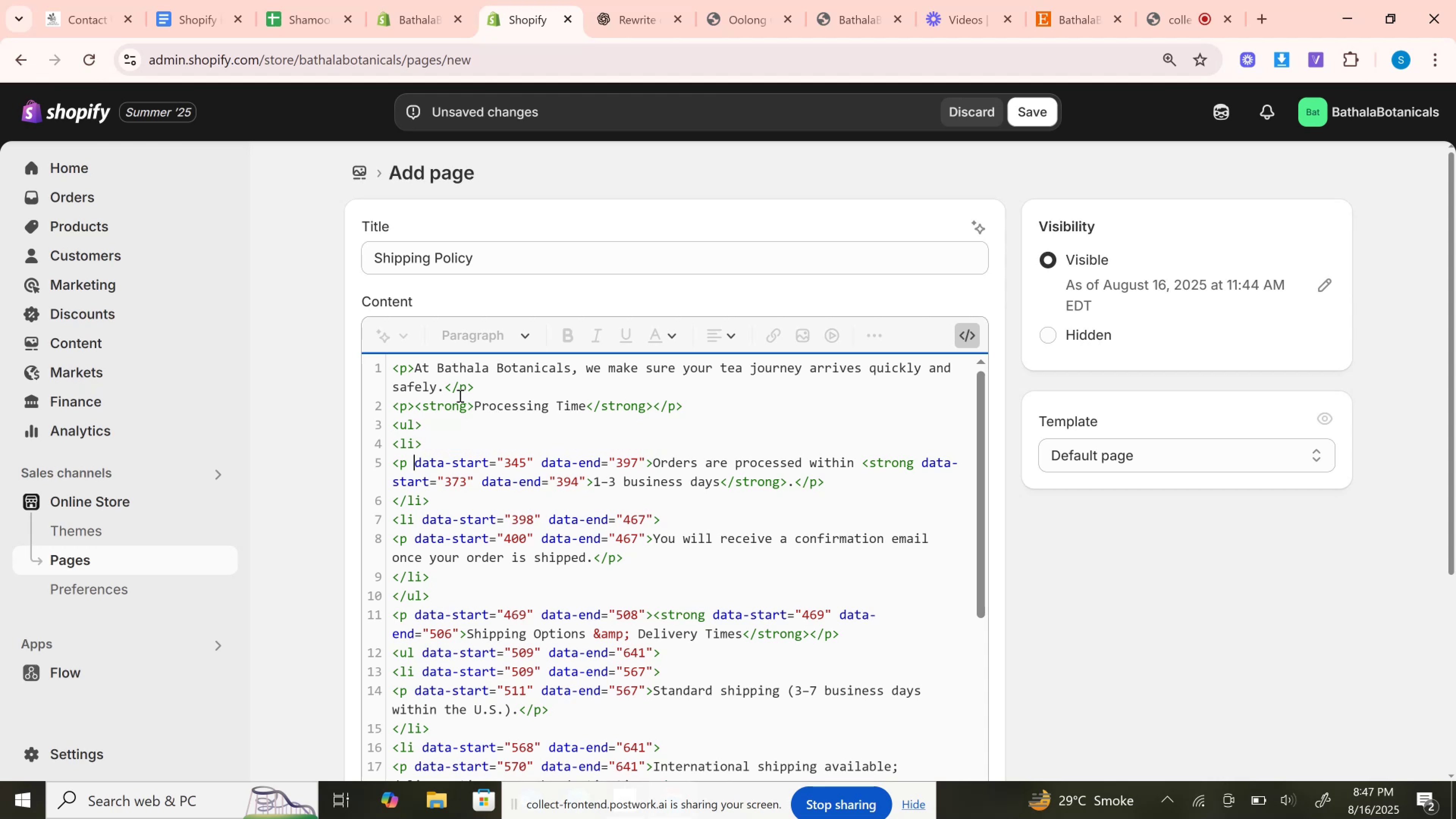 
hold_key(key=ArrowRight, duration=0.81)
 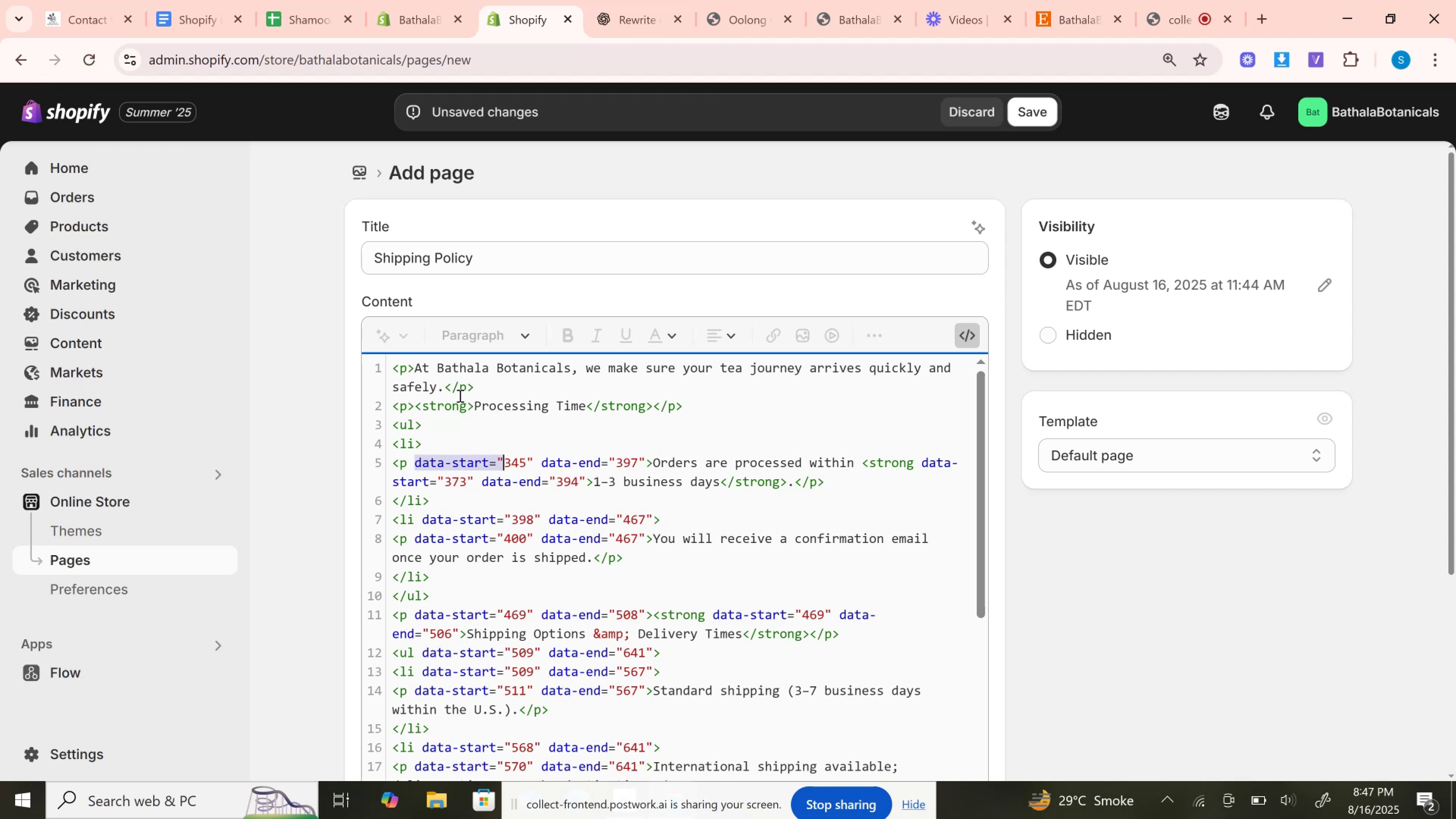 
hold_key(key=ArrowRight, duration=0.58)
 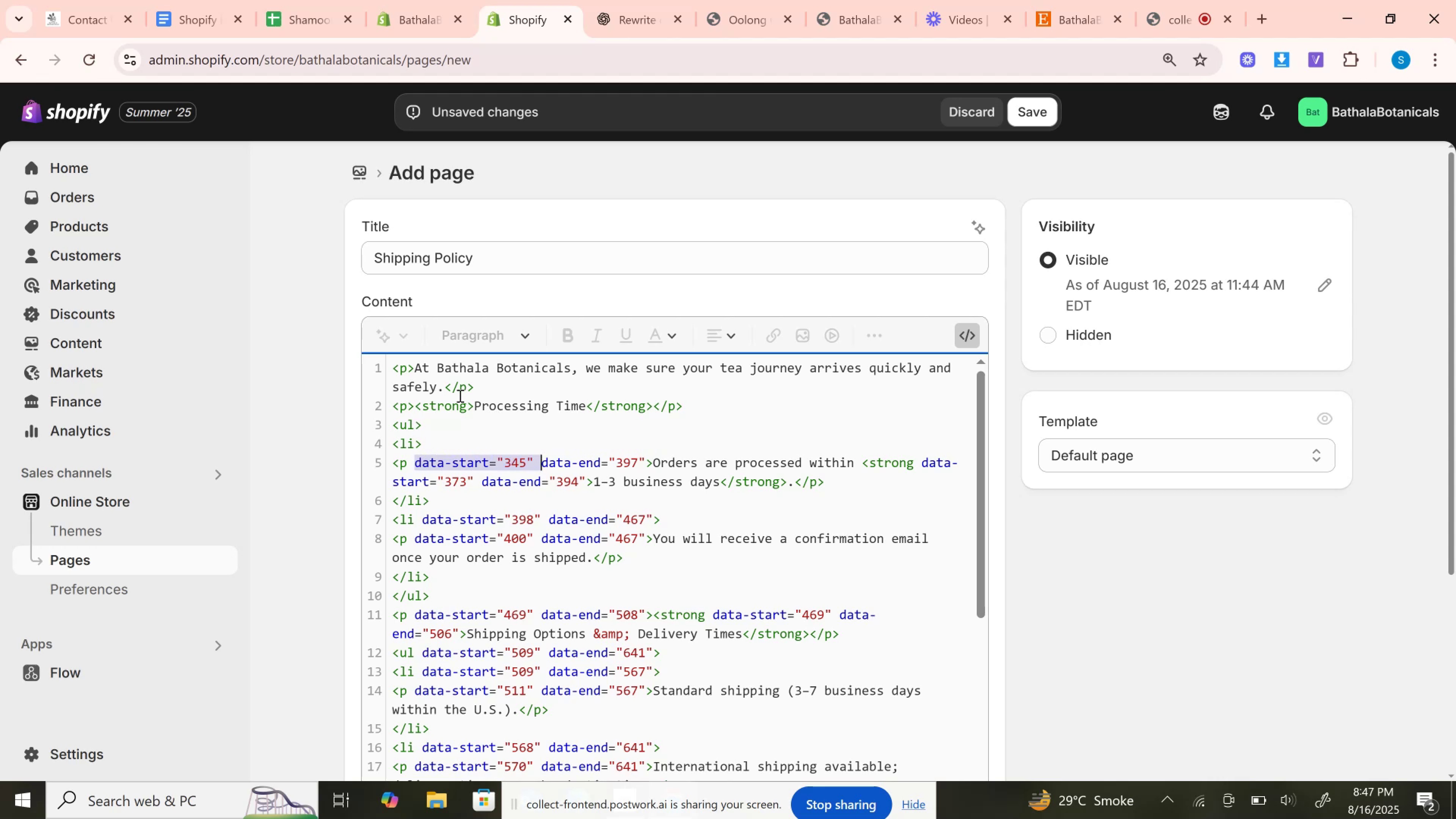 
key(Shift+ArrowRight)
 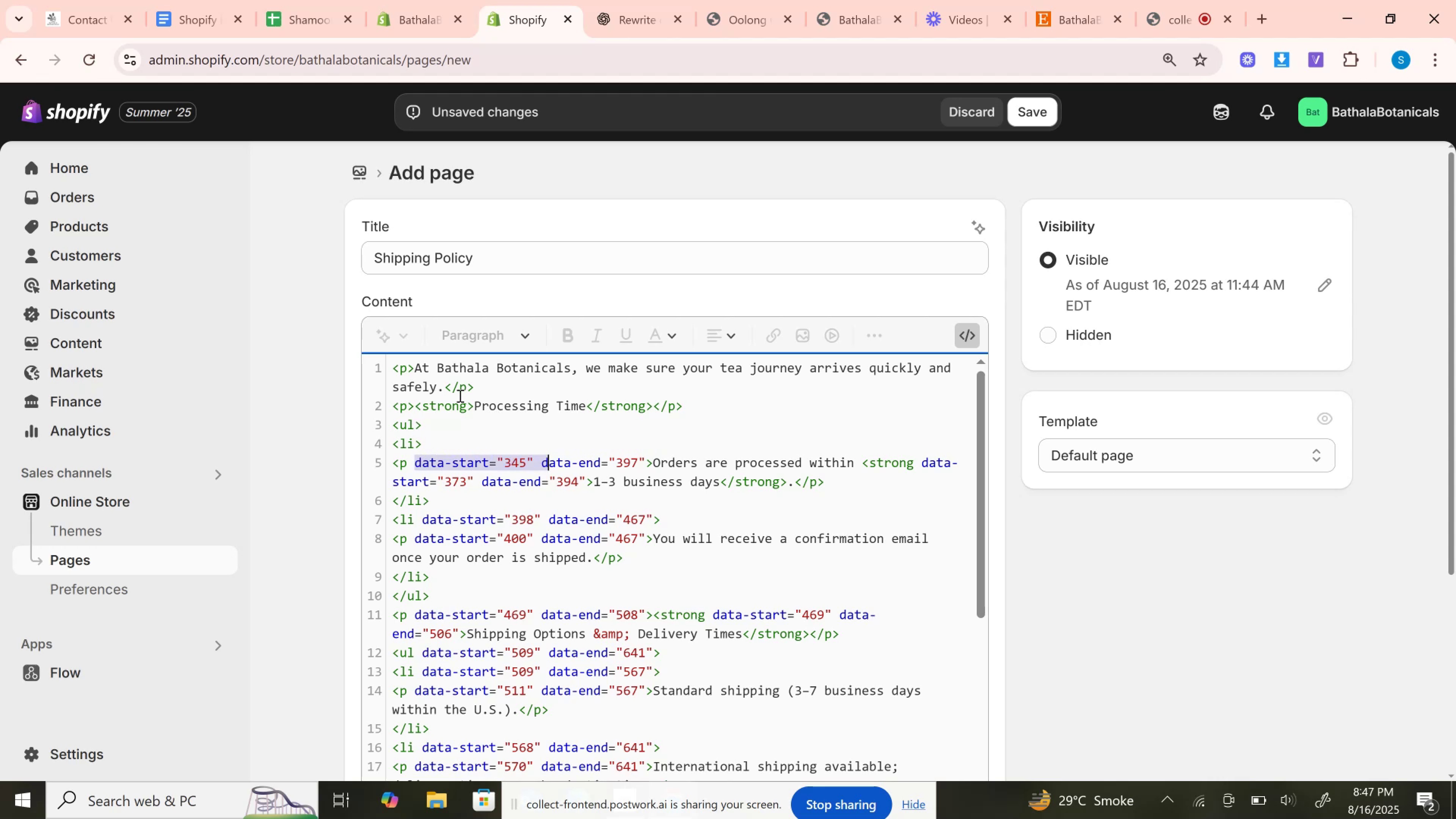 
key(Shift+ArrowRight)
 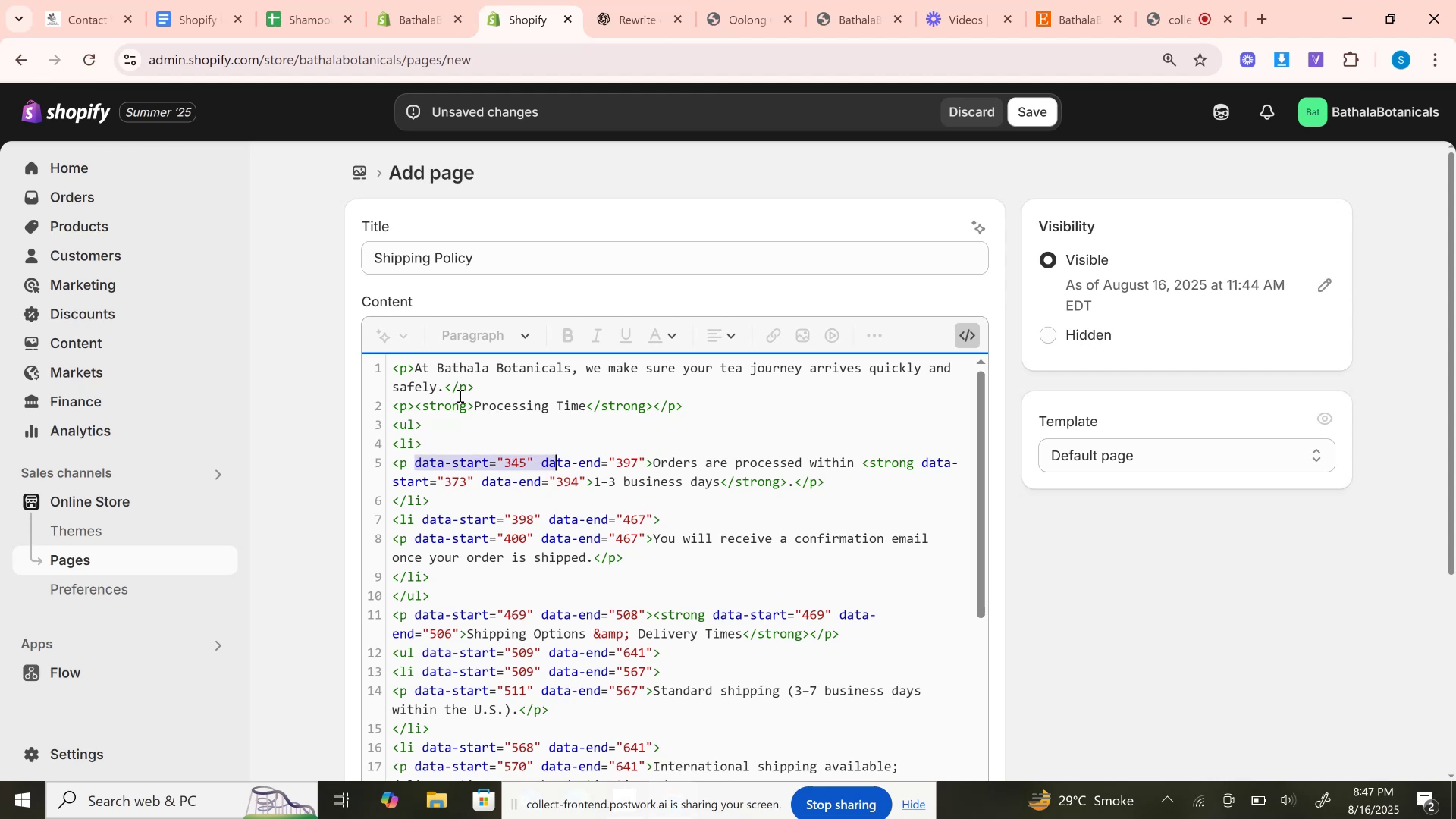 
key(Shift+ArrowRight)
 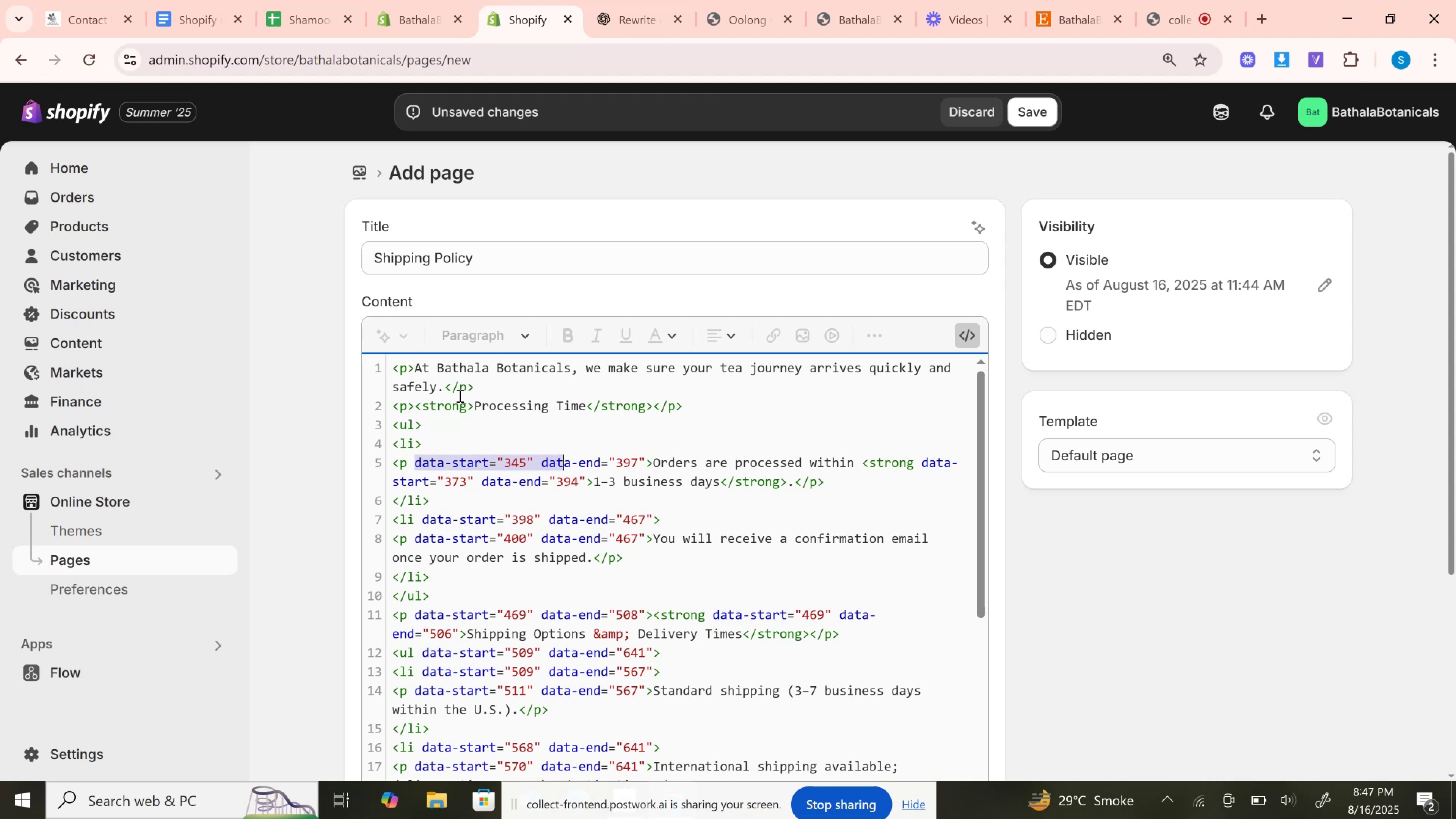 
hold_key(key=ArrowRight, duration=0.75)
 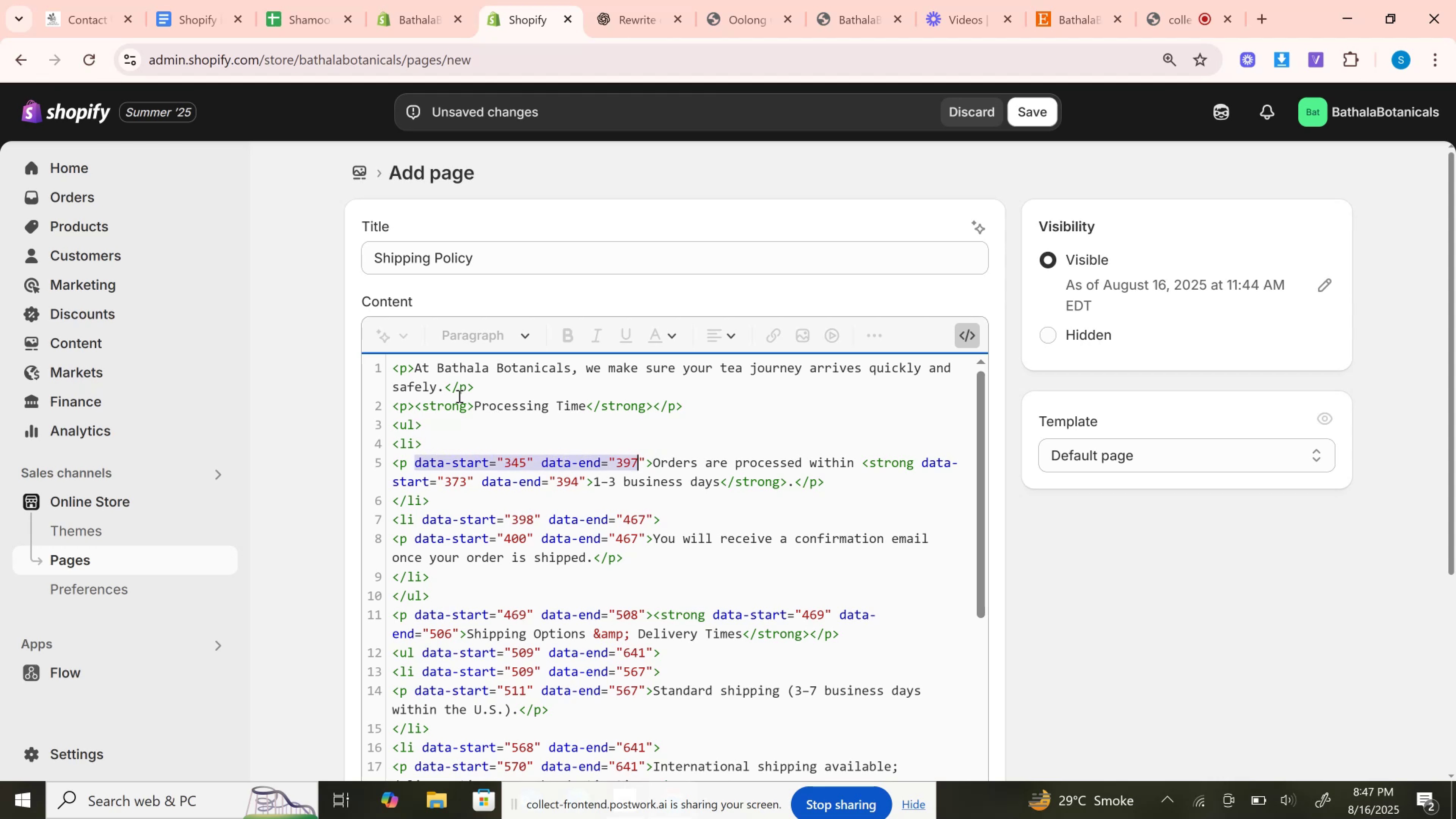 
key(Shift+ArrowRight)
 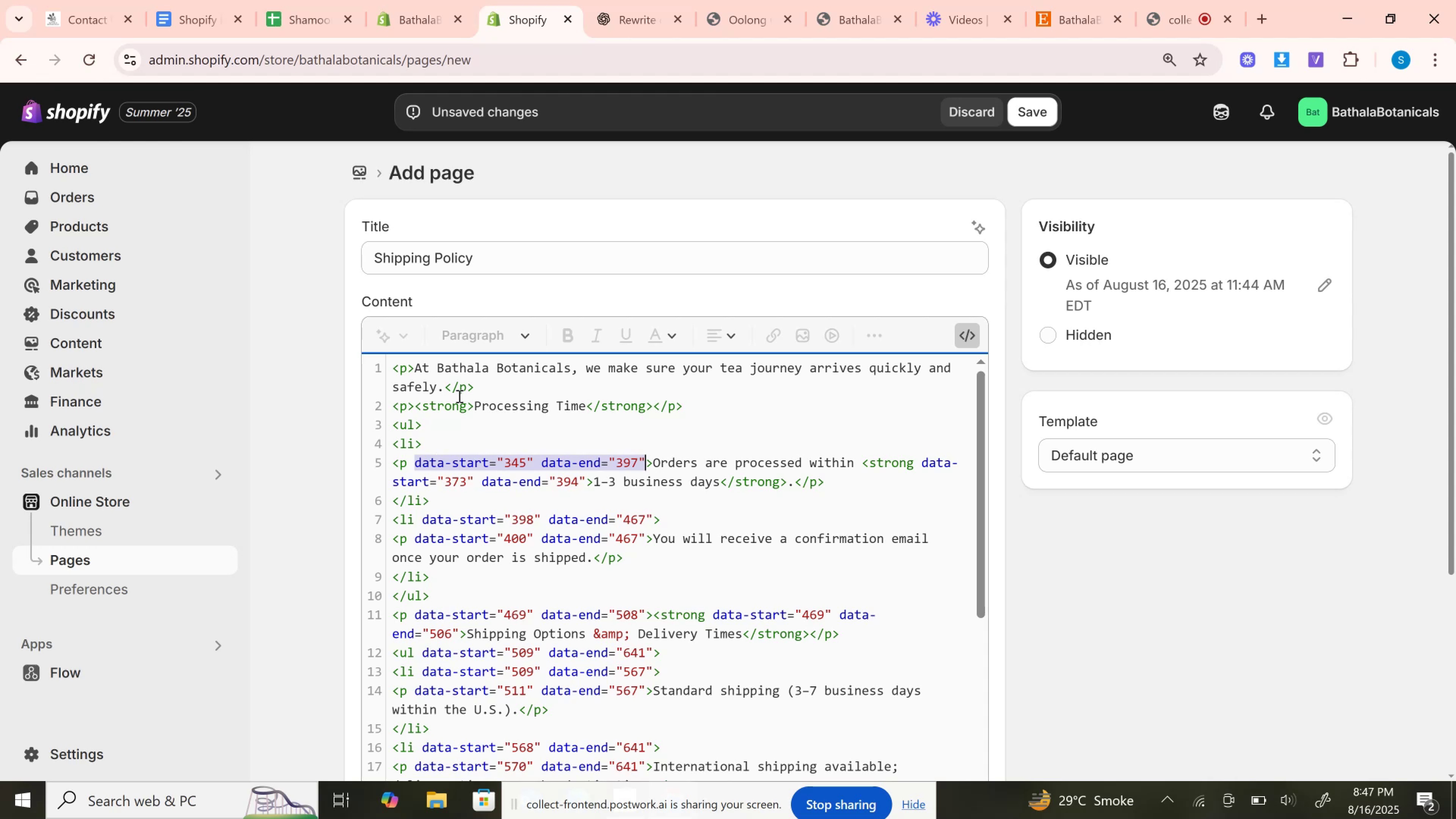 
key(Backspace)
 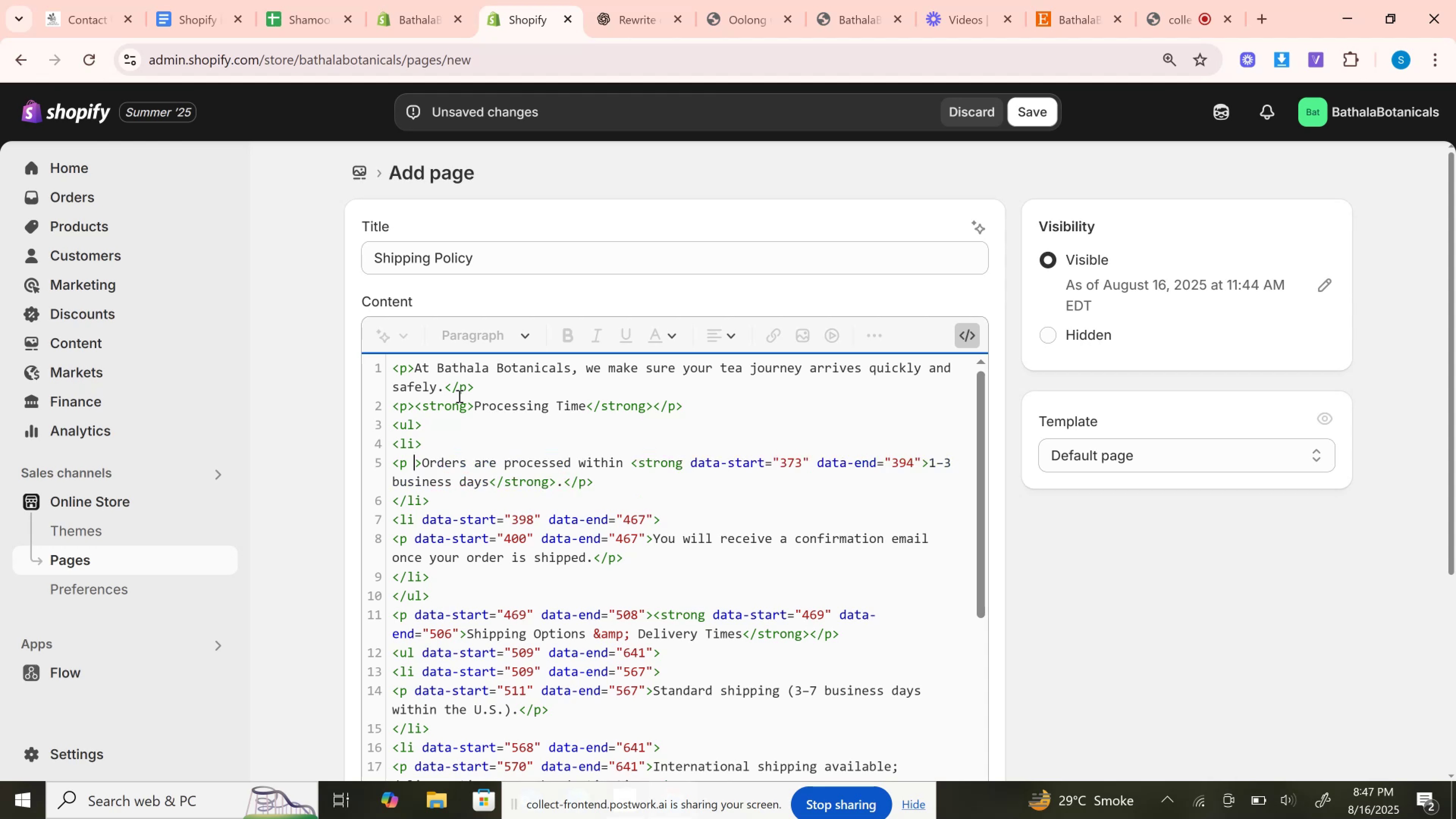 
key(Backspace)
 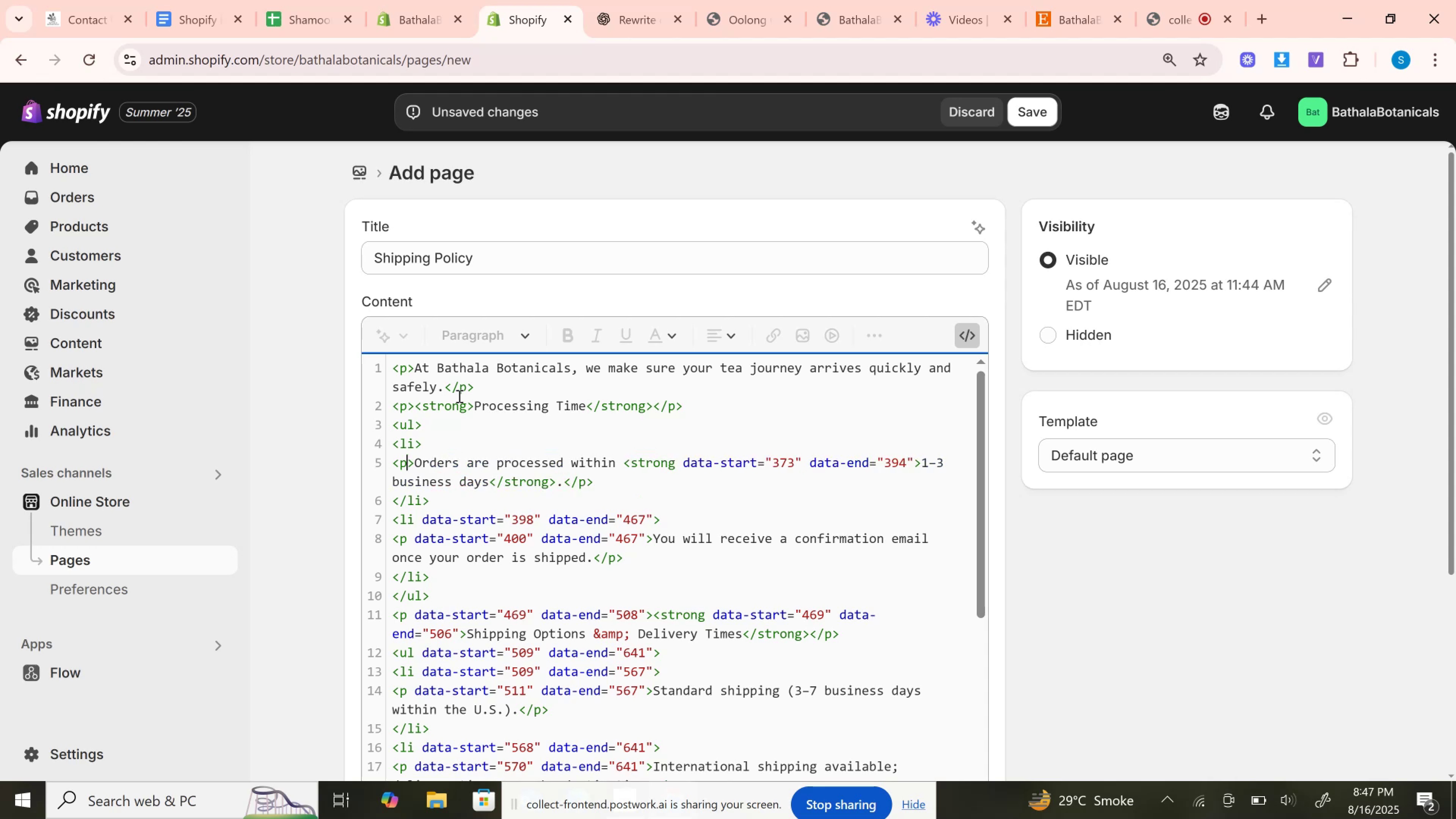 
hold_key(key=ArrowRight, duration=1.52)
 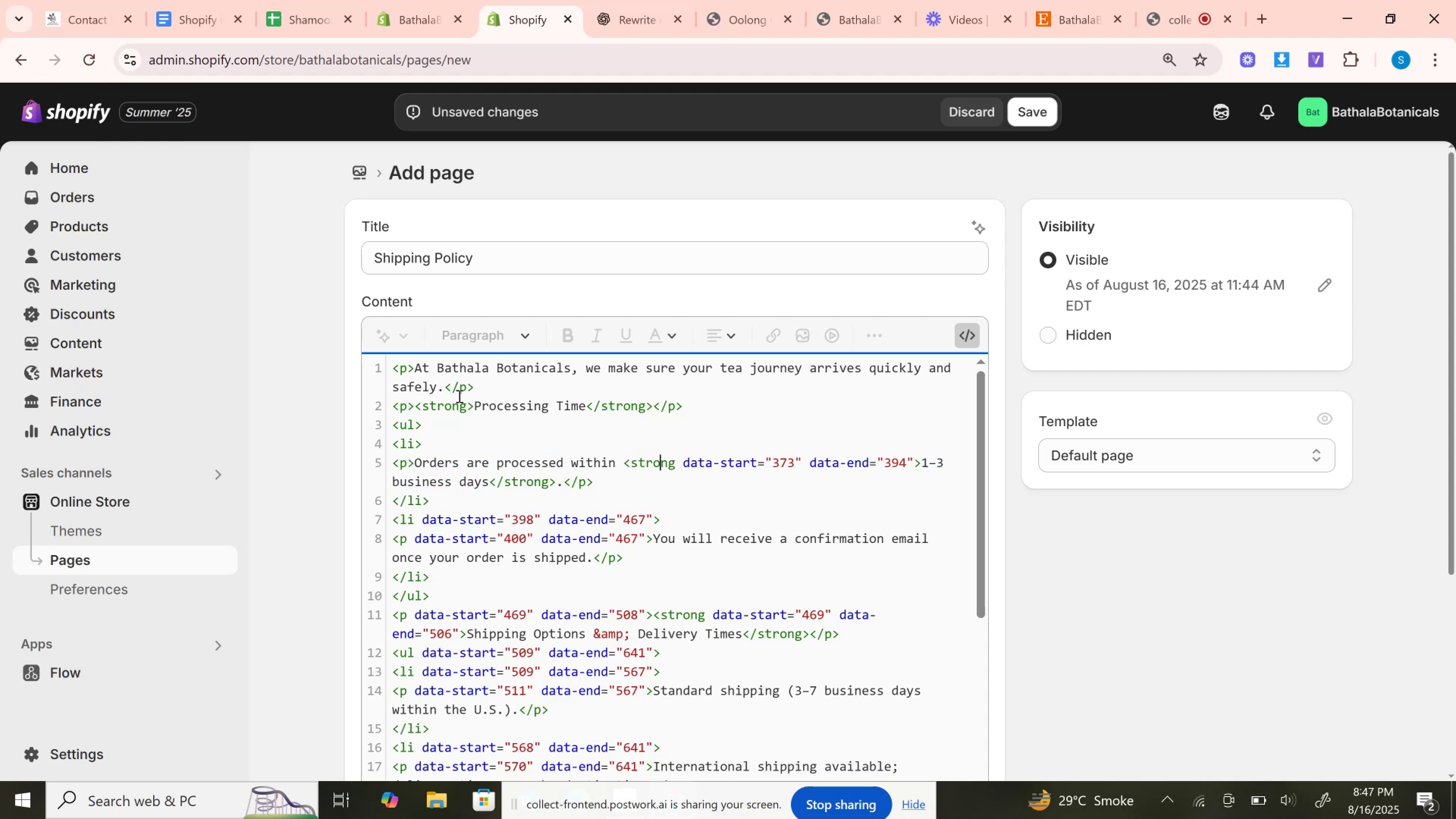 
key(ArrowRight)
 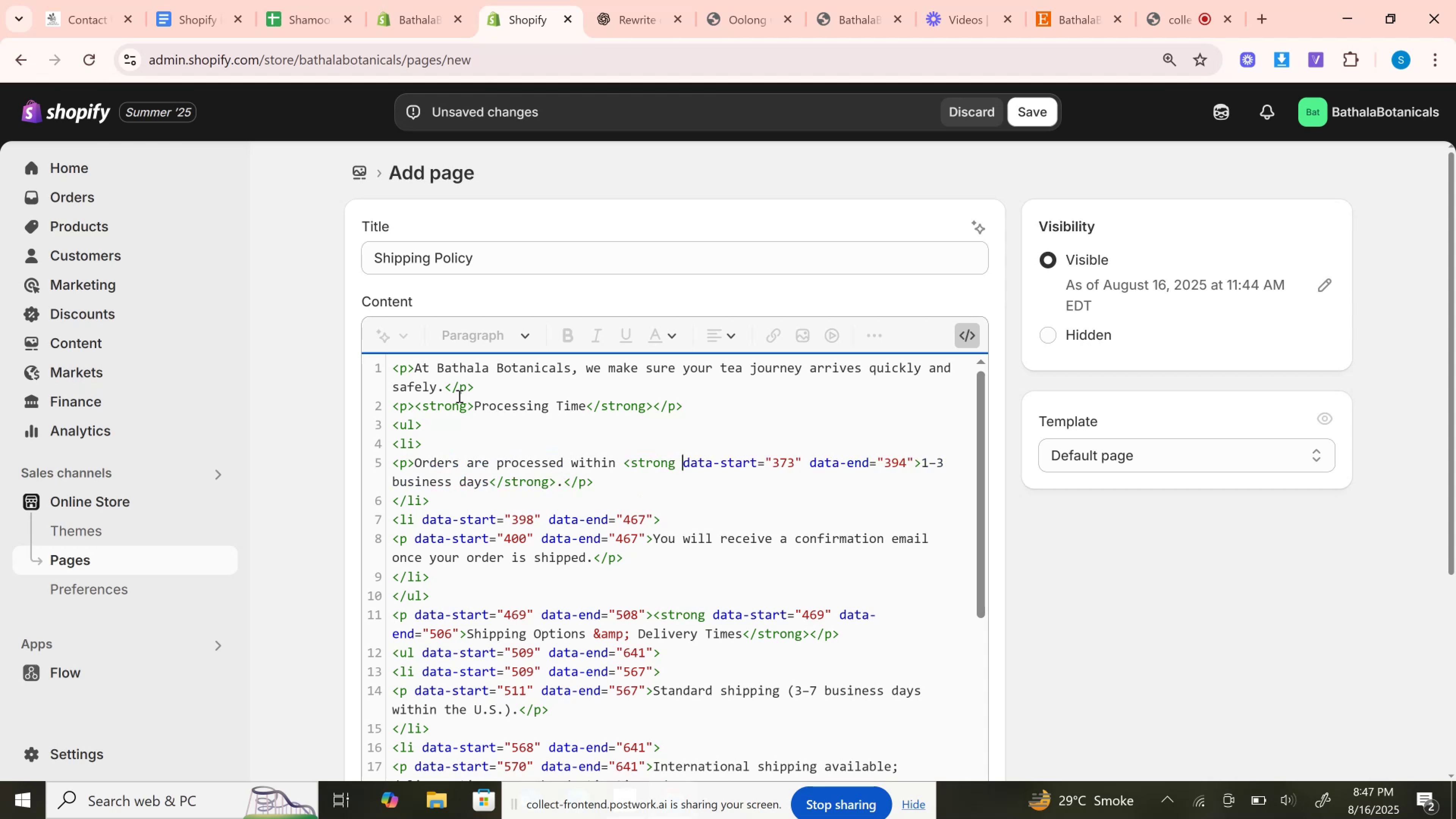 
key(ArrowRight)
 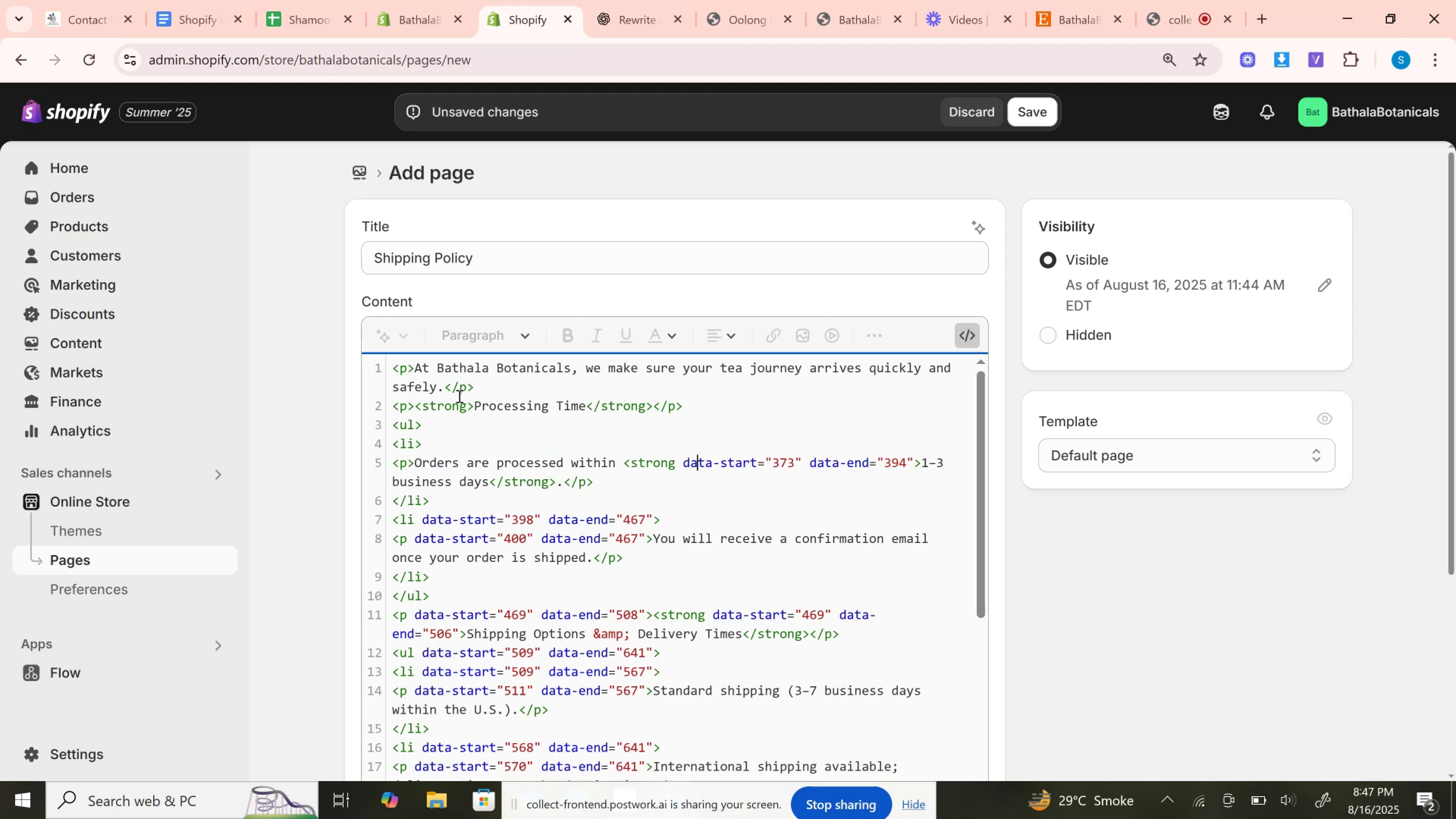 
key(ArrowLeft)
 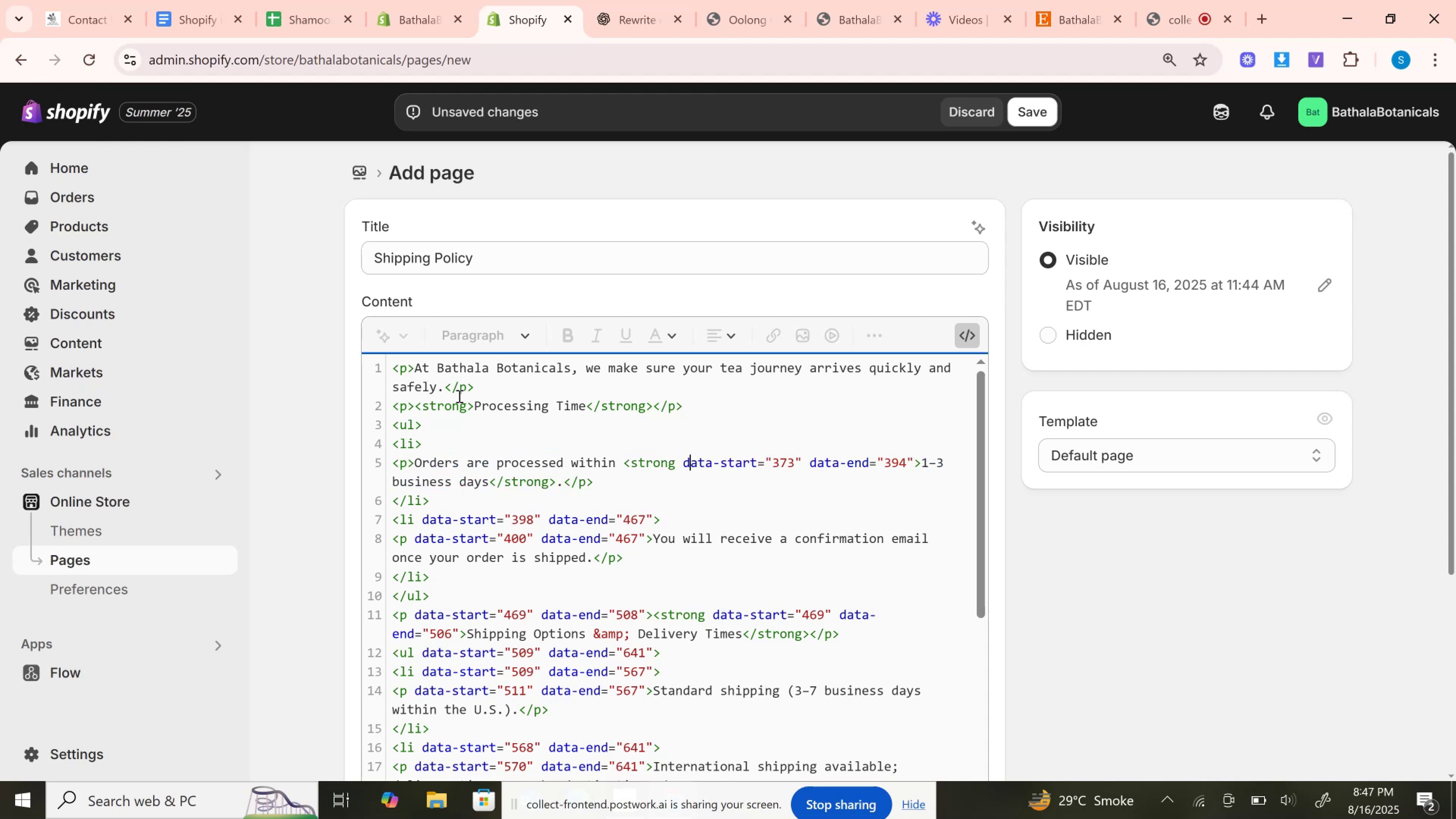 
key(ArrowLeft)
 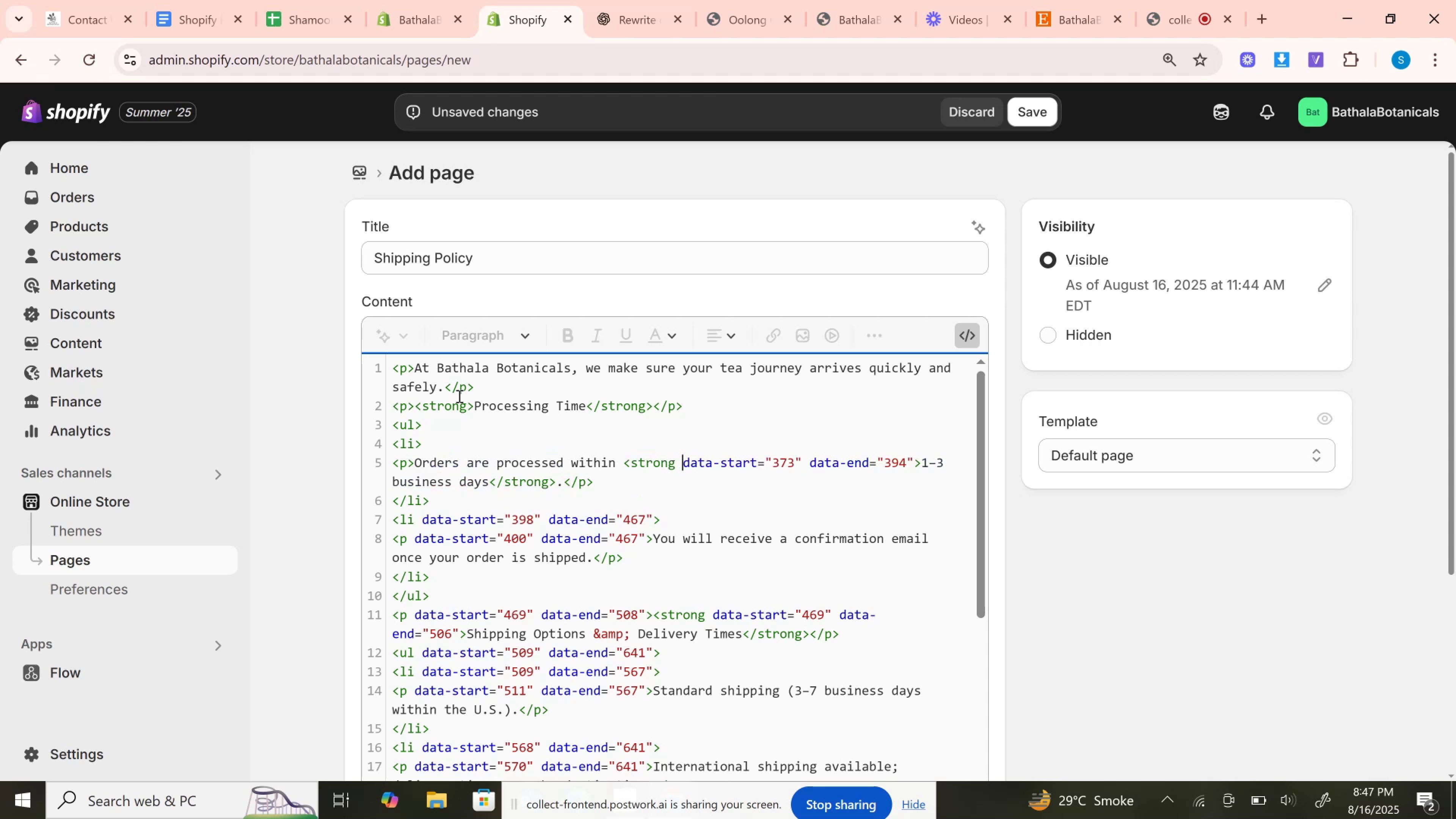 
key(ArrowLeft)
 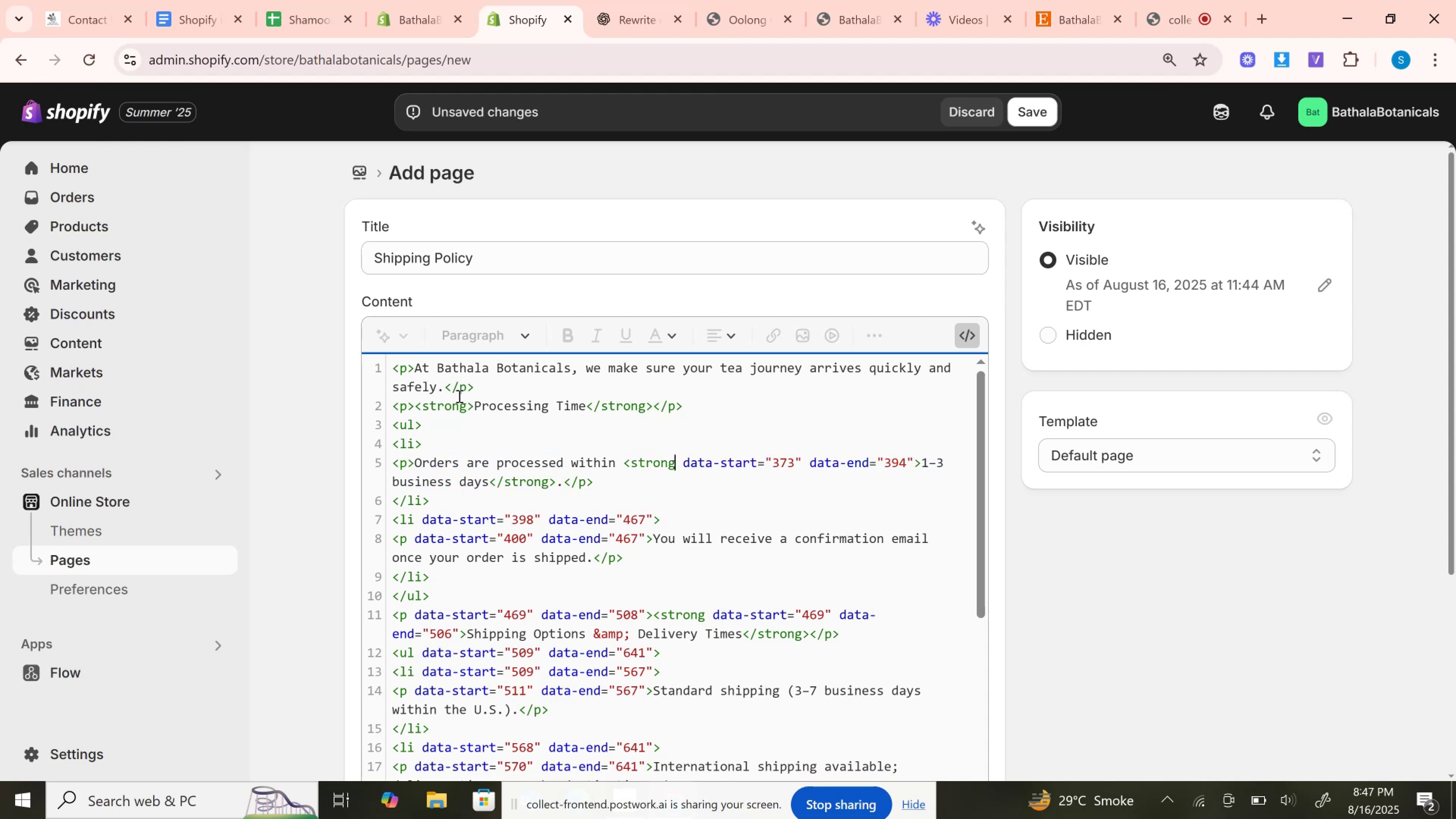 
hold_key(key=ArrowRight, duration=1.26)
 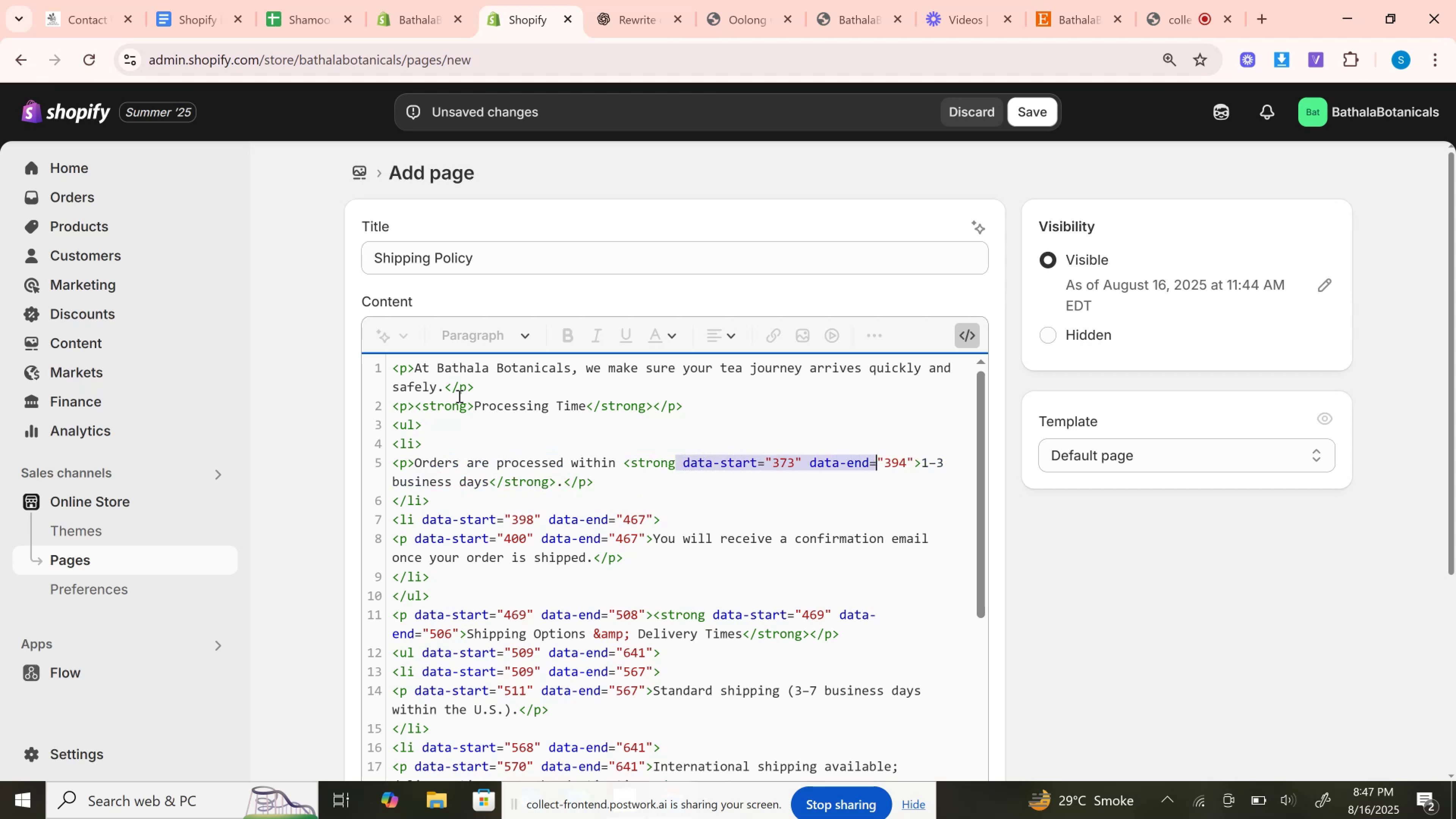 
key(Shift+ArrowRight)
 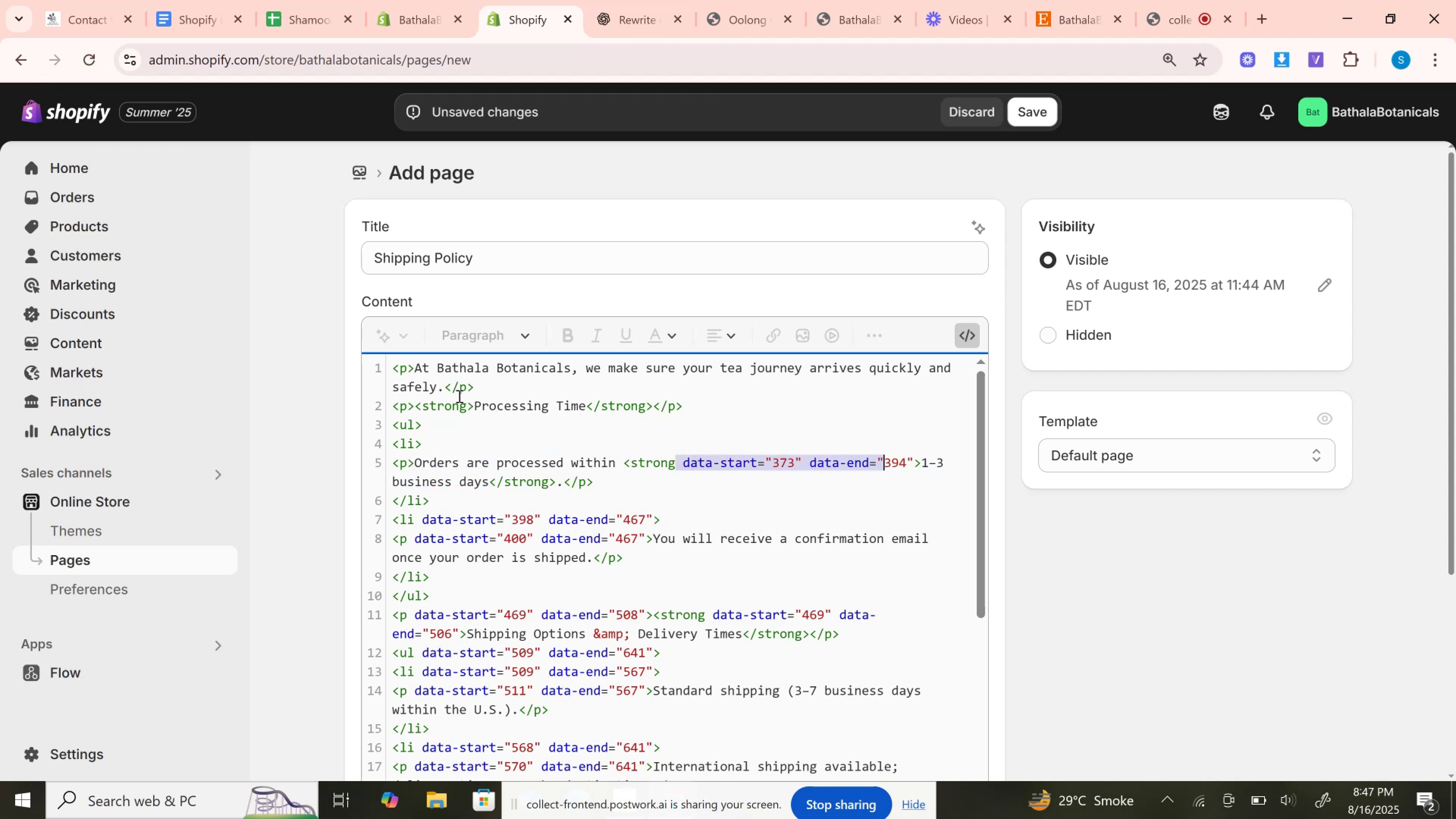 
key(Shift+ArrowRight)
 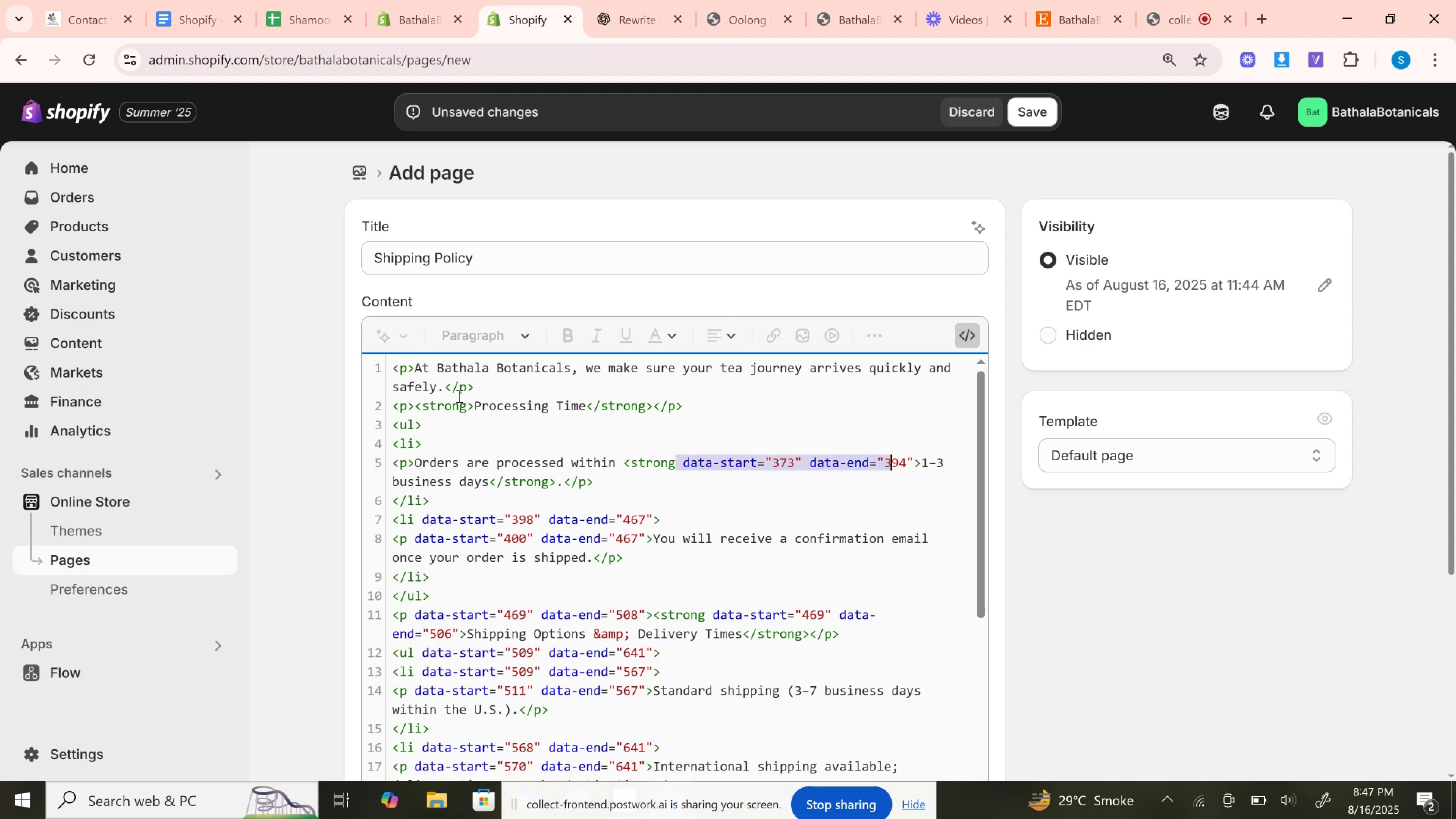 
key(Shift+ArrowRight)
 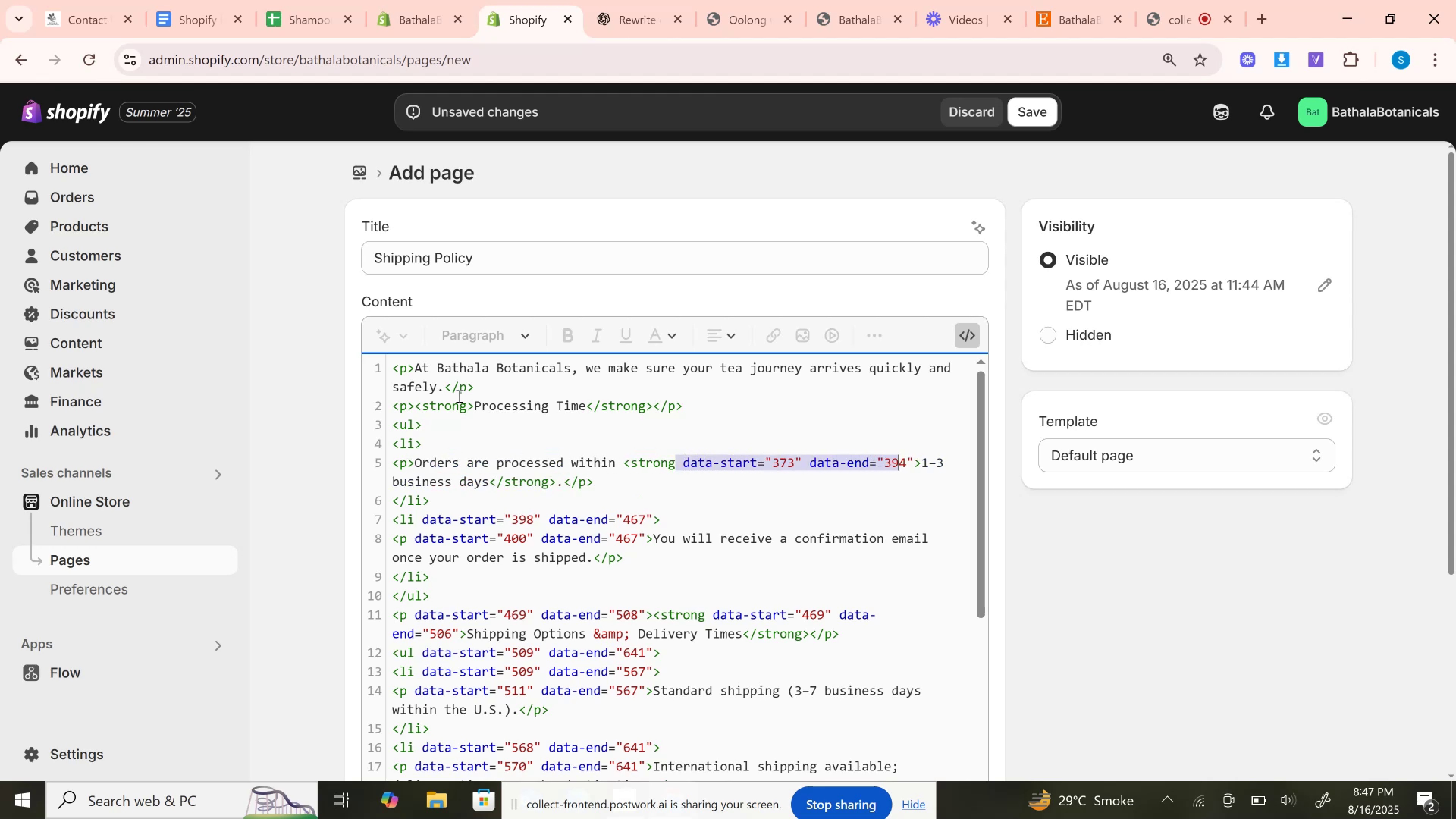 
key(Shift+ArrowRight)
 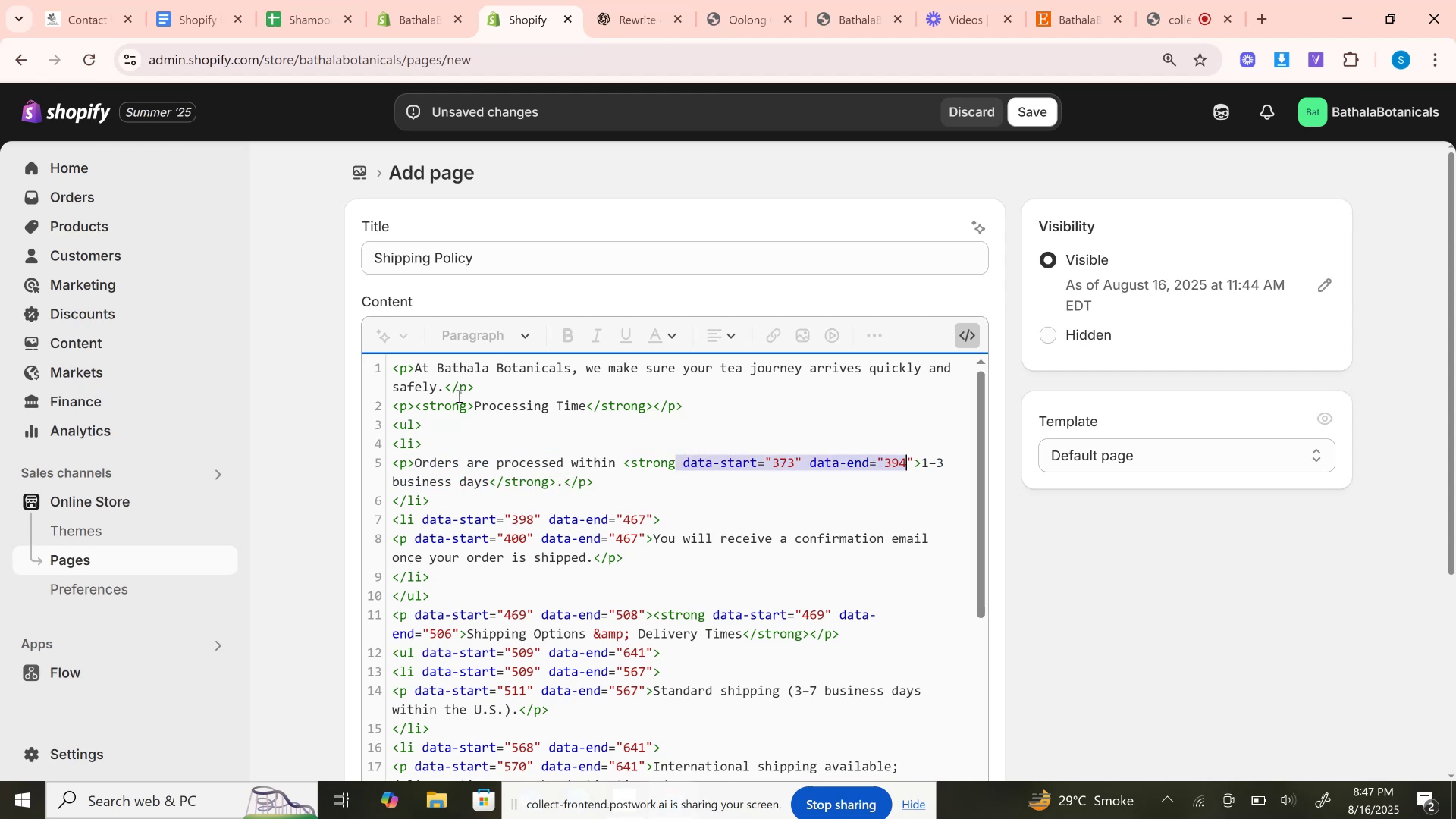 
key(Shift+ArrowRight)
 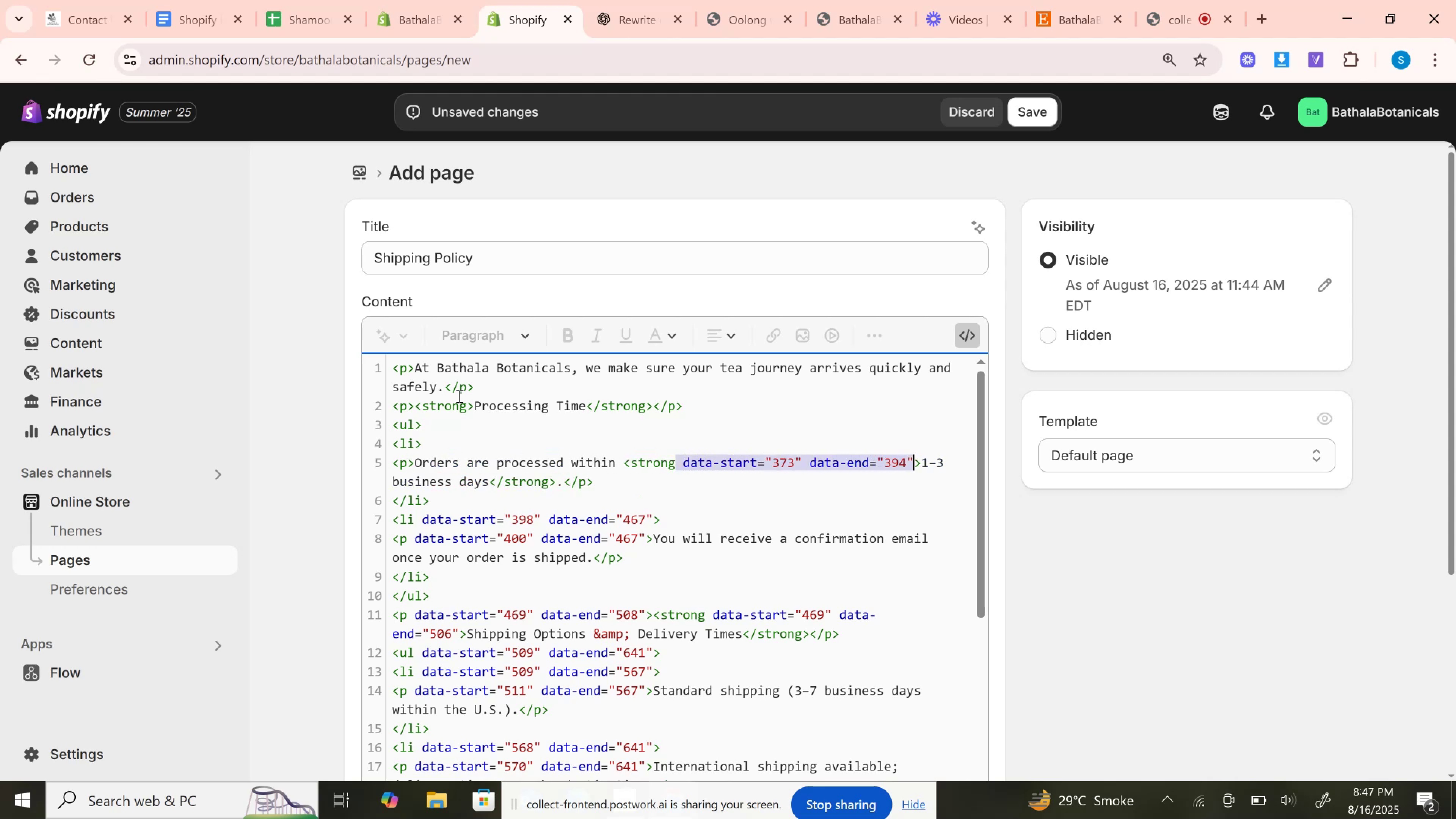 
key(Backspace)
 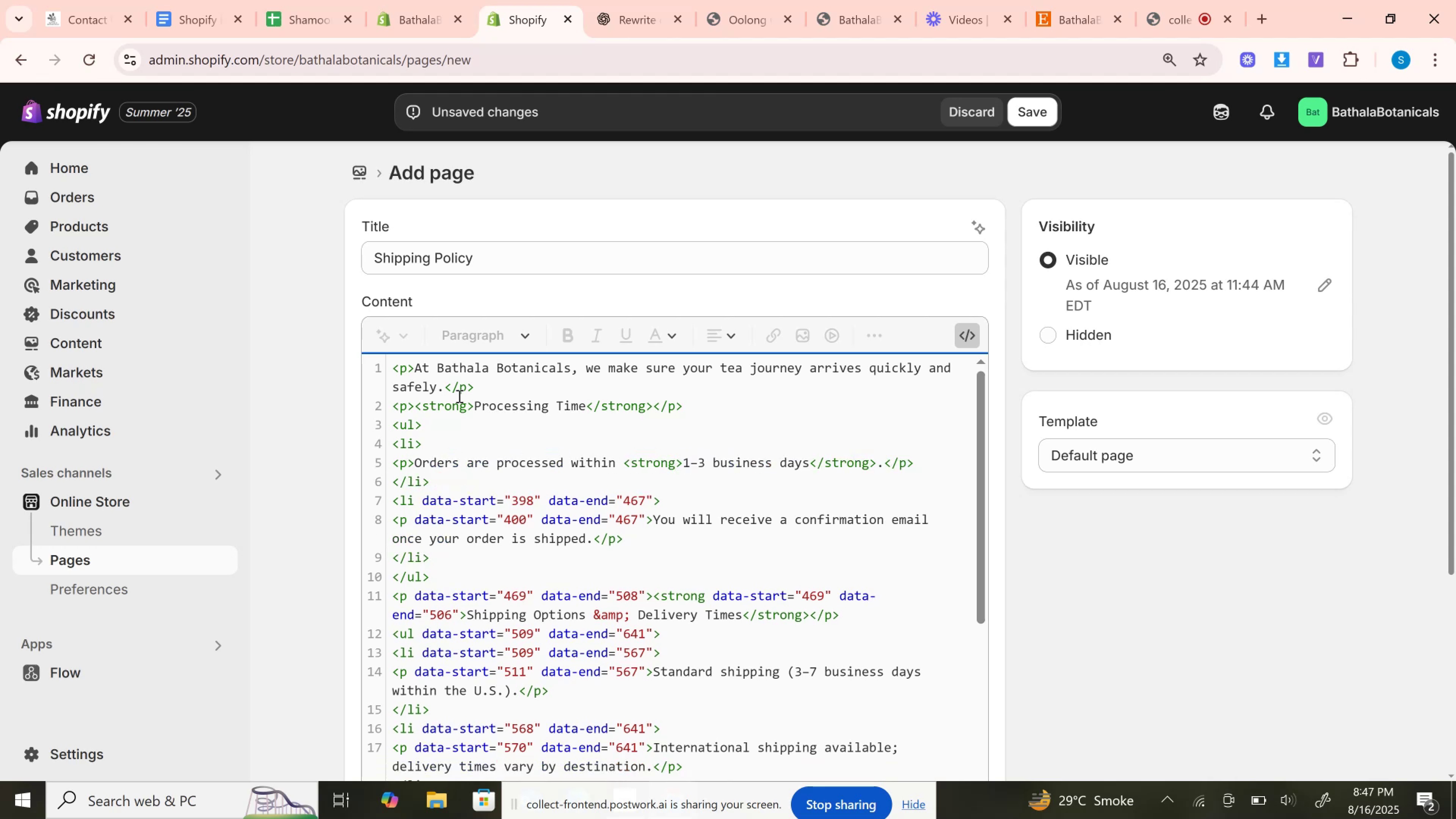 
key(ArrowDown)
 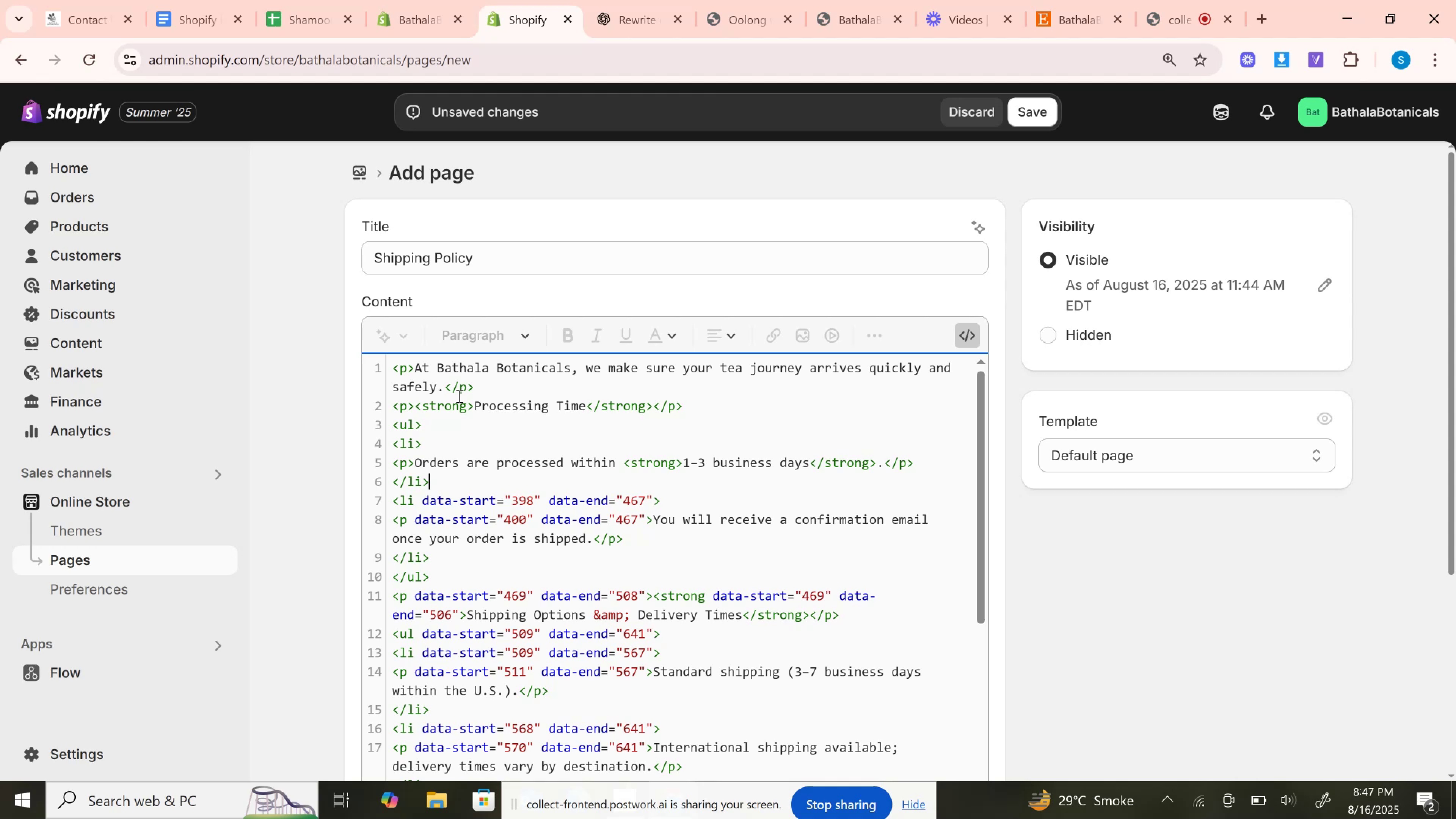 
key(ArrowDown)
 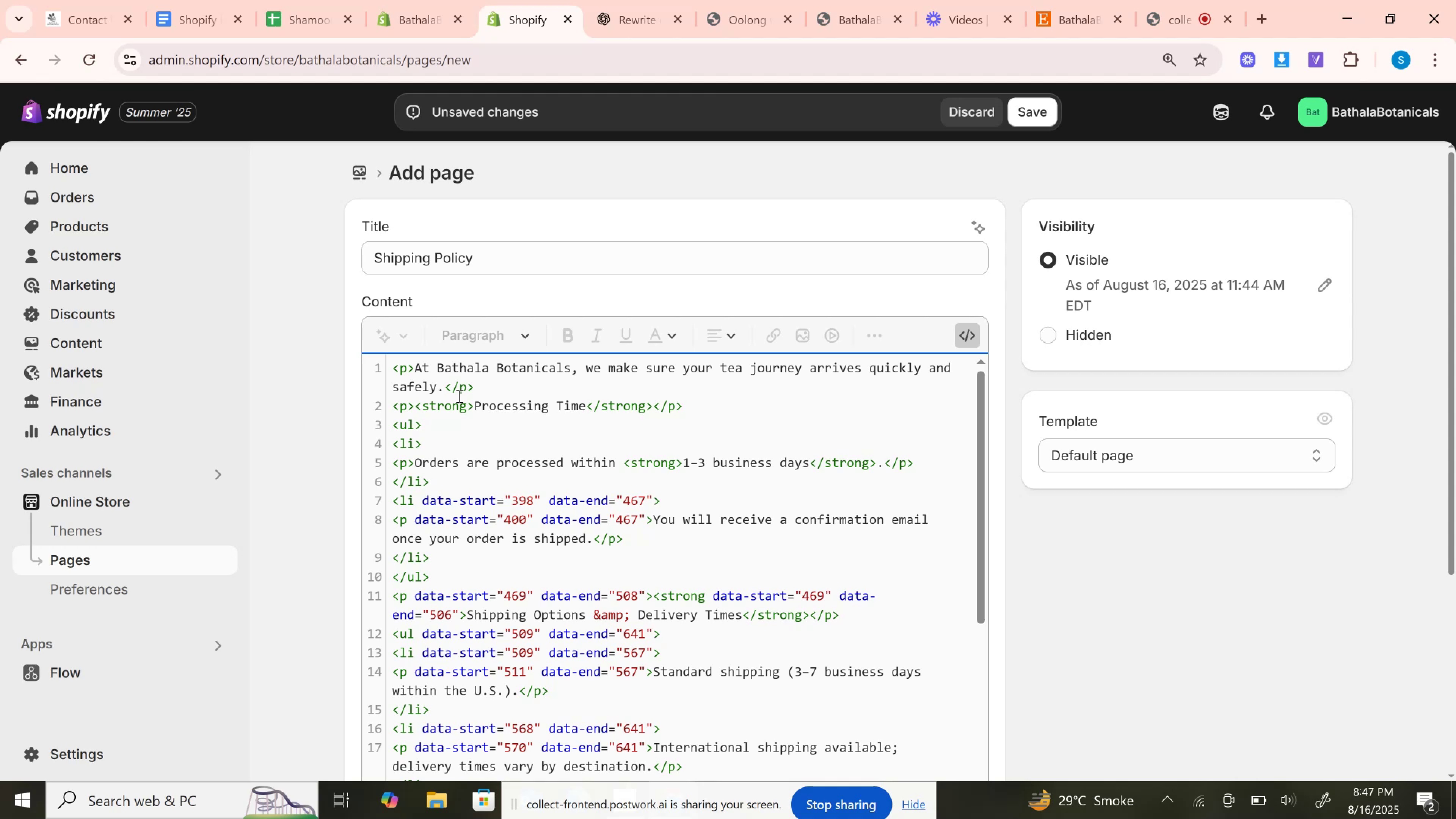 
key(ArrowLeft)
 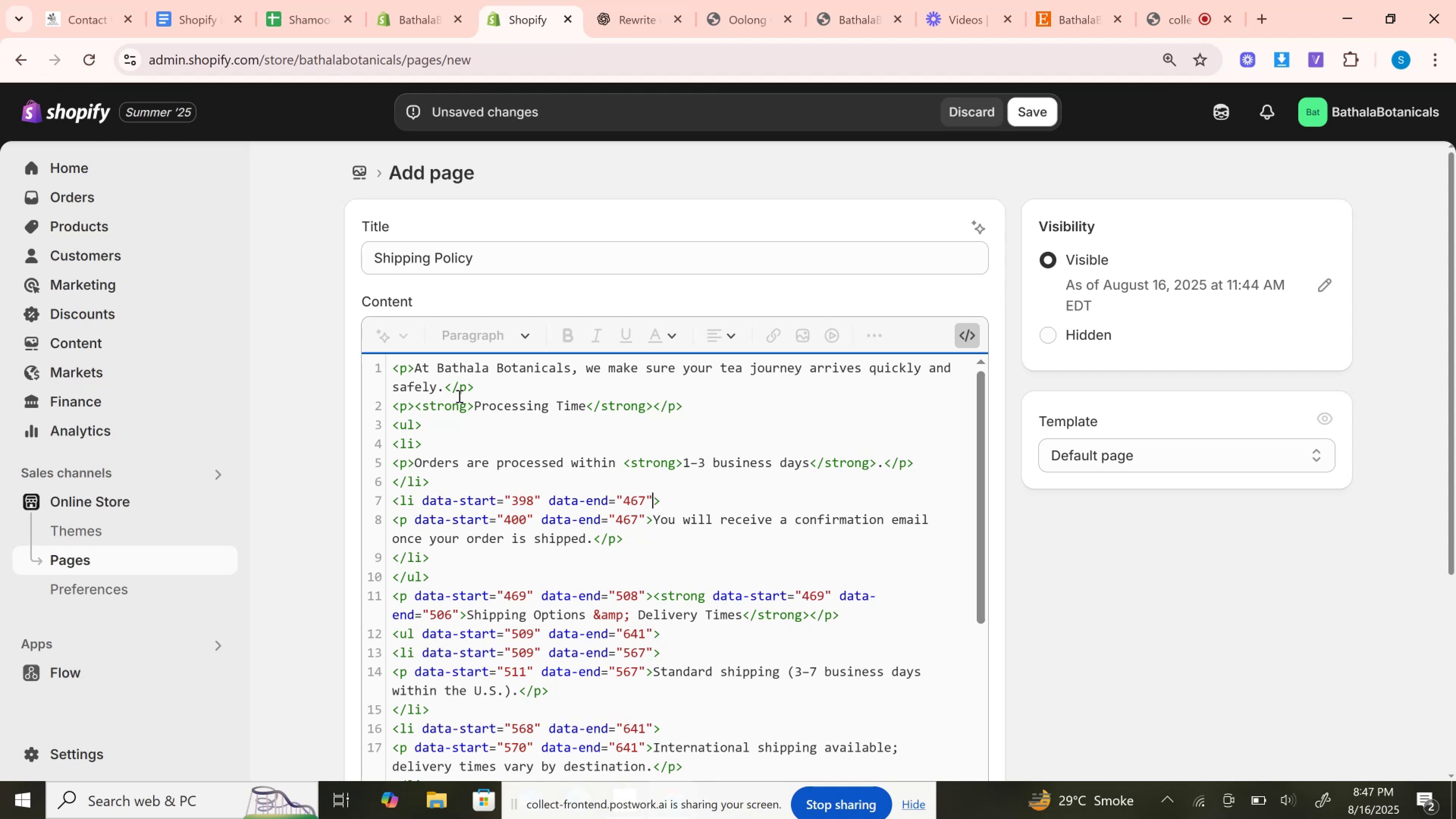 
hold_key(key=ArrowLeft, duration=1.26)
 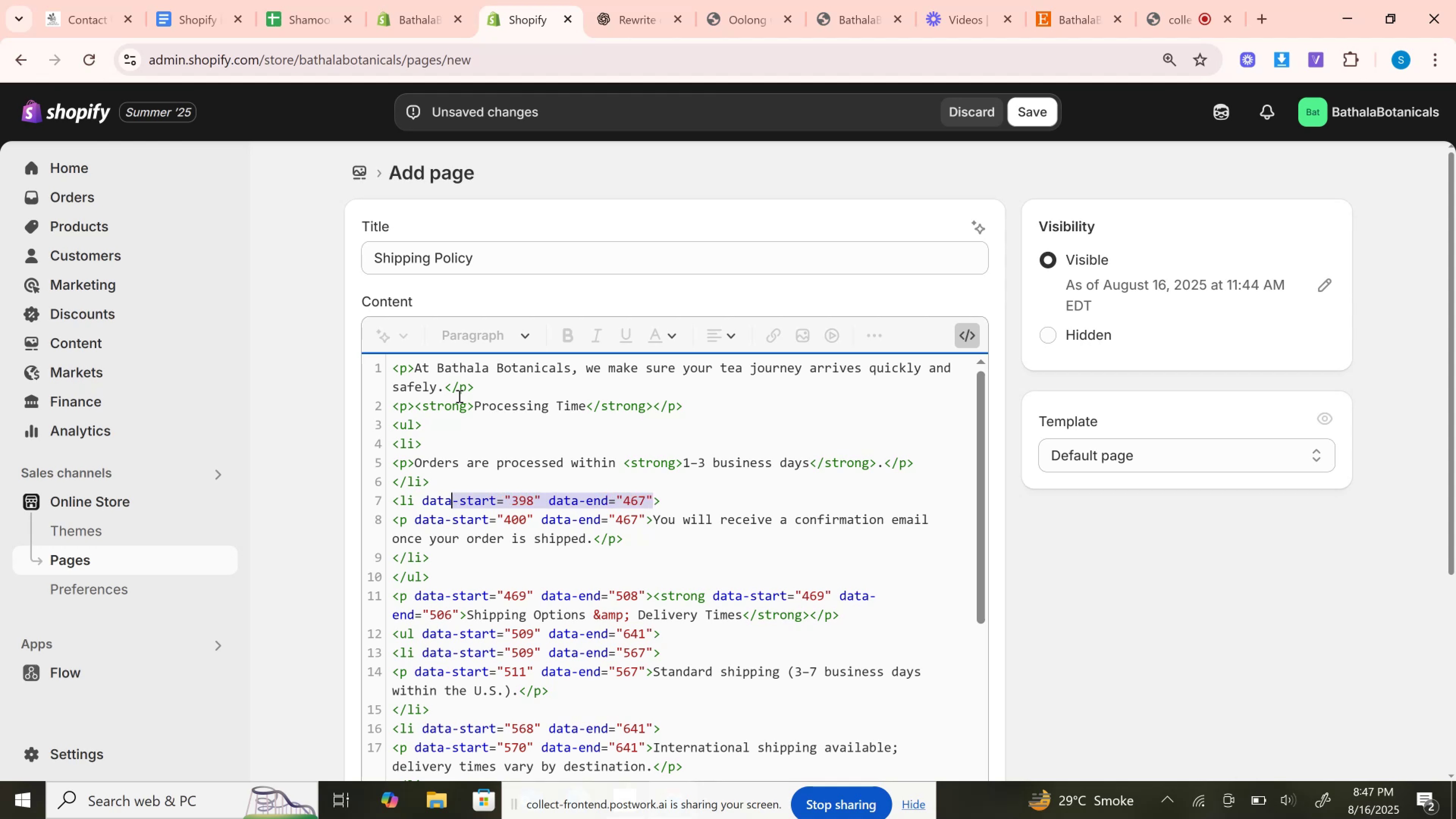 
hold_key(key=ArrowLeft, duration=0.64)
 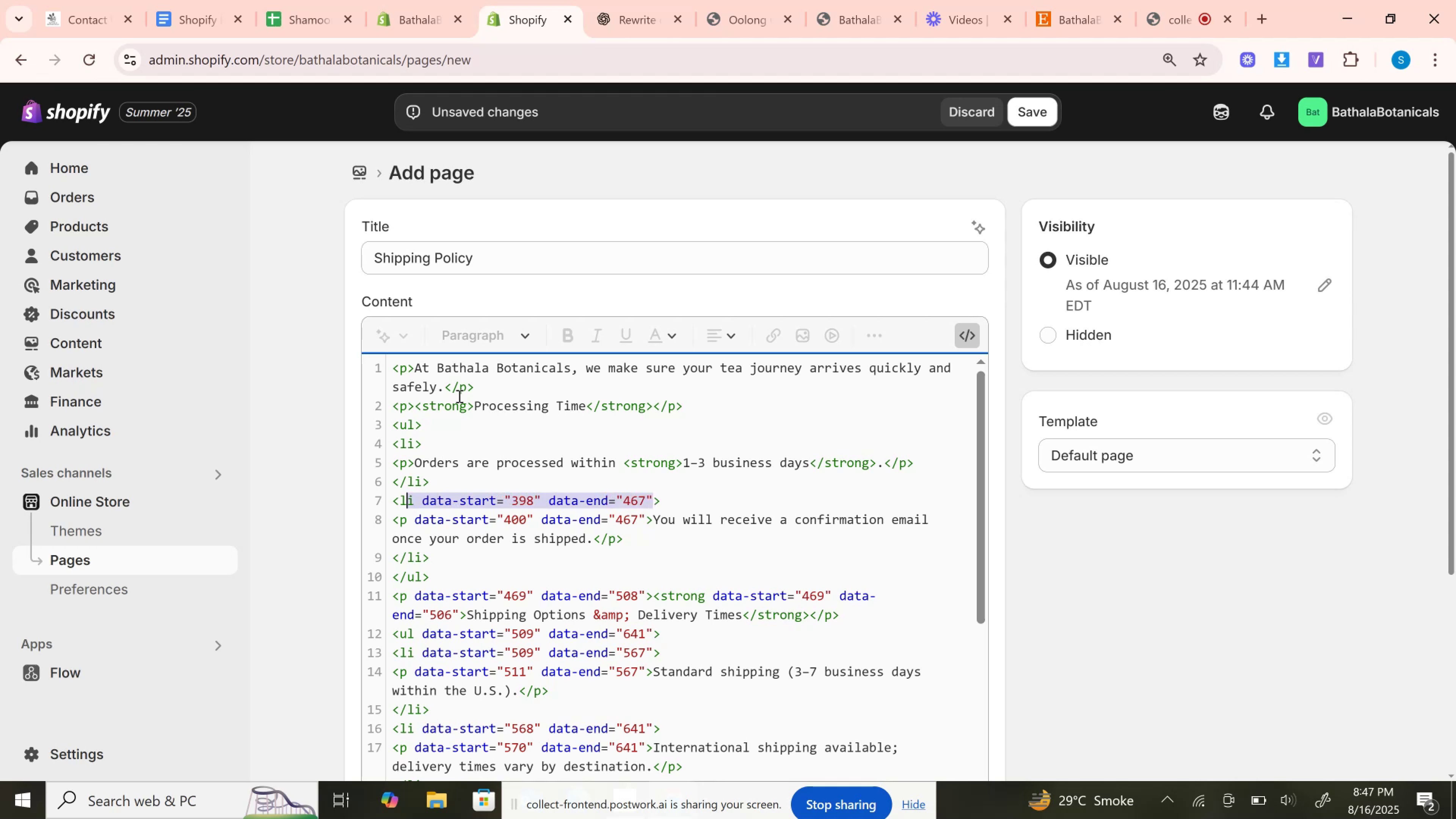 
key(Shift+ArrowRight)
 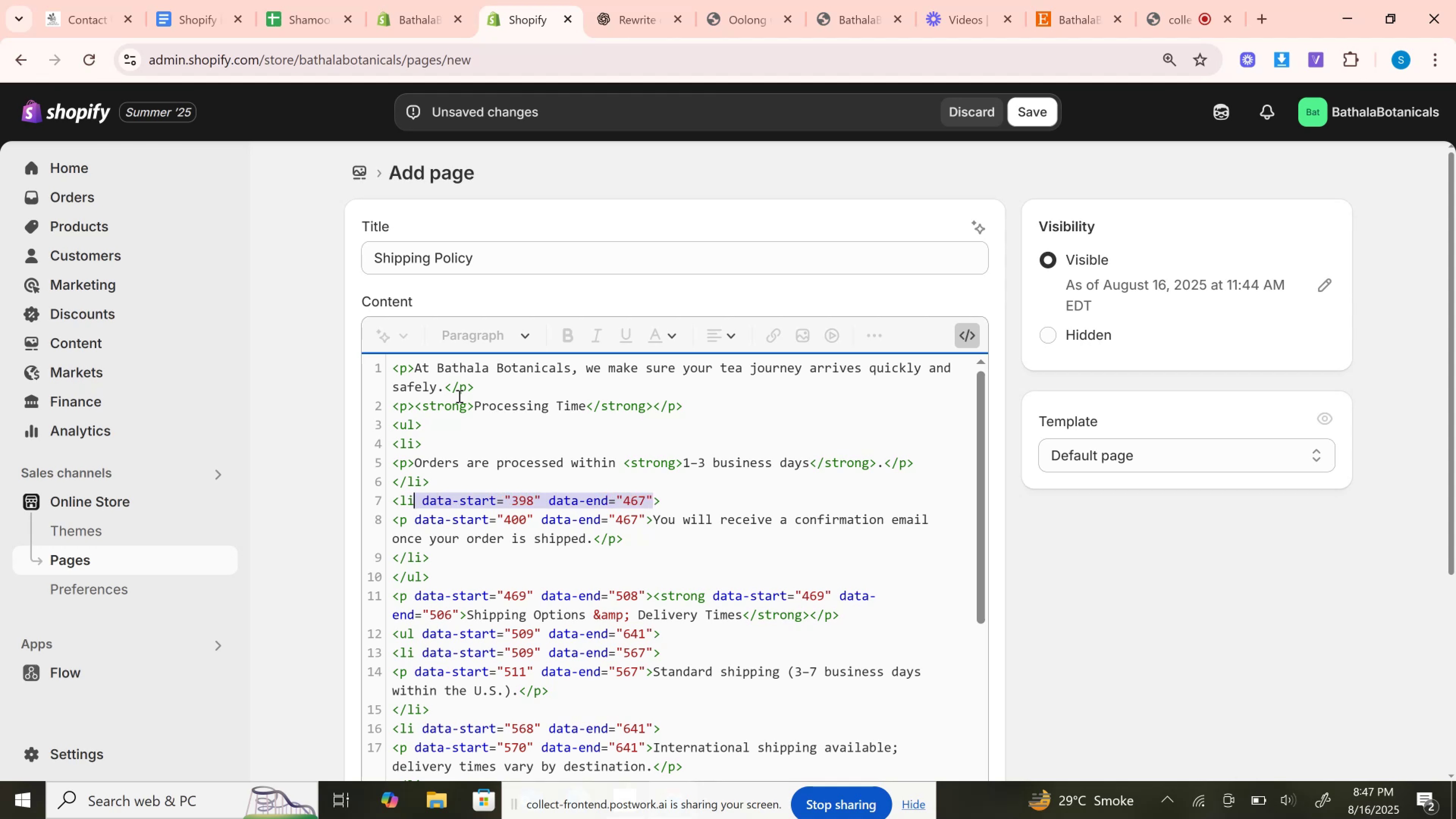 
key(Backspace)
 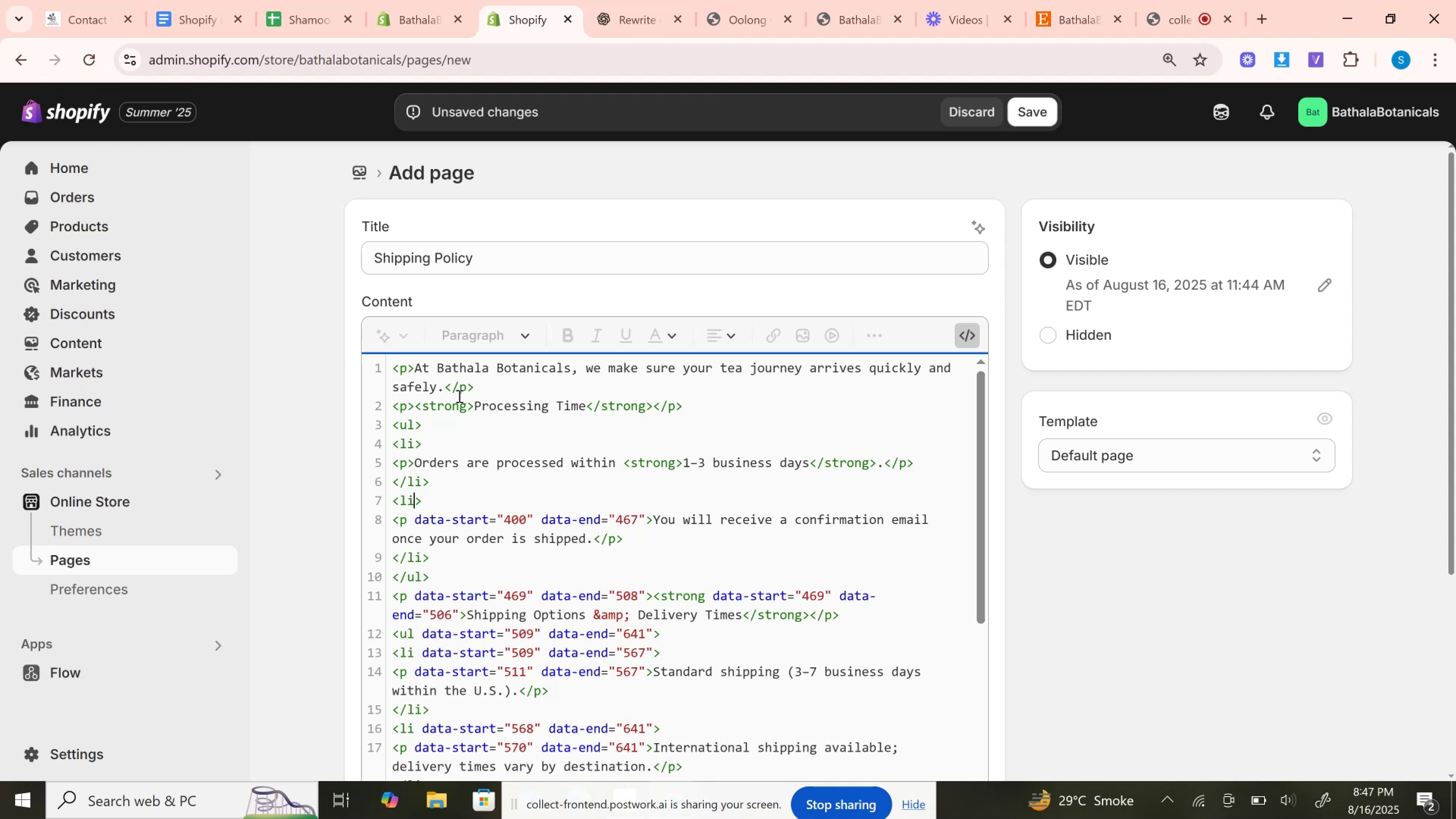 
key(ArrowDown)
 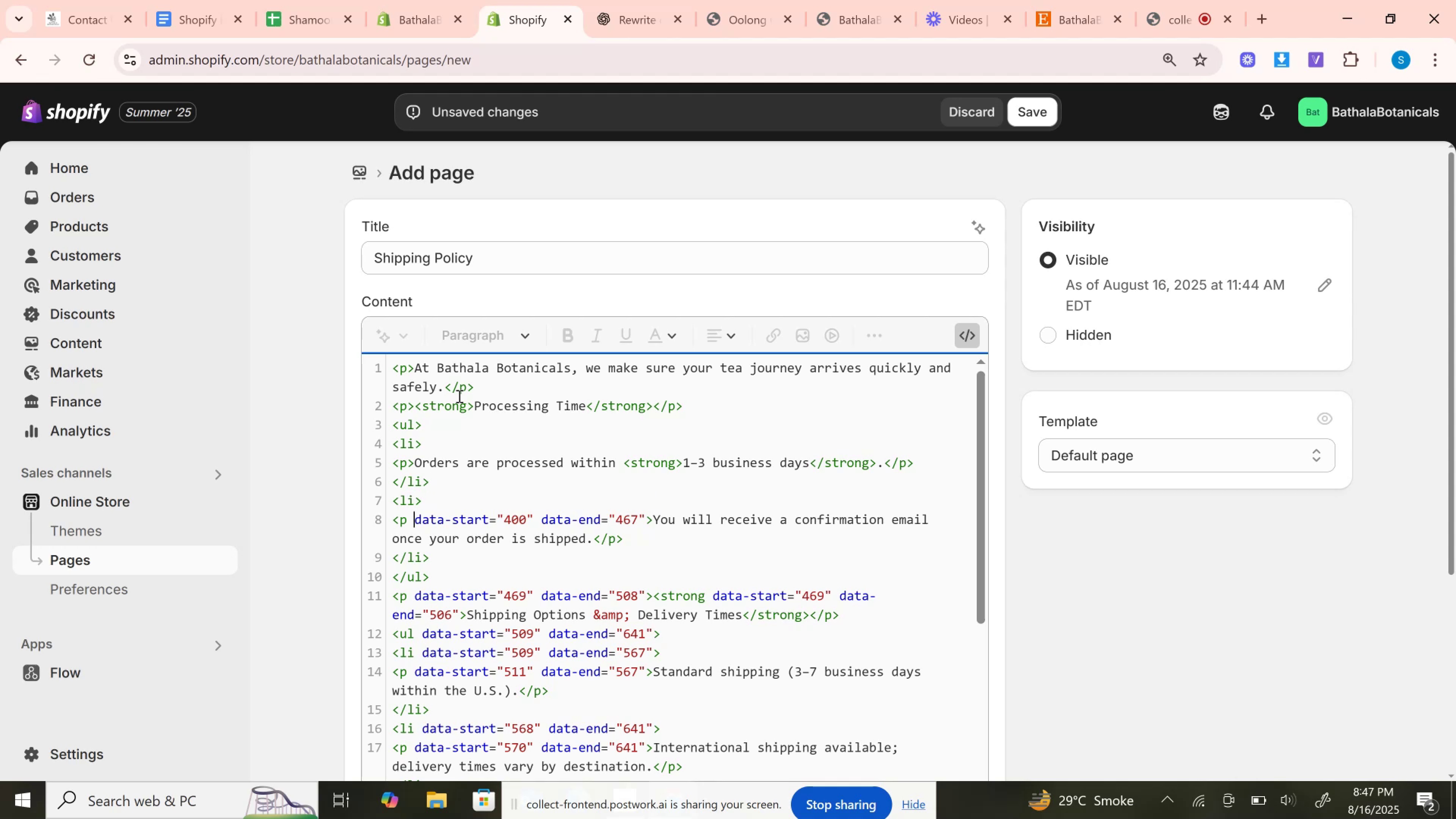 
key(ArrowLeft)
 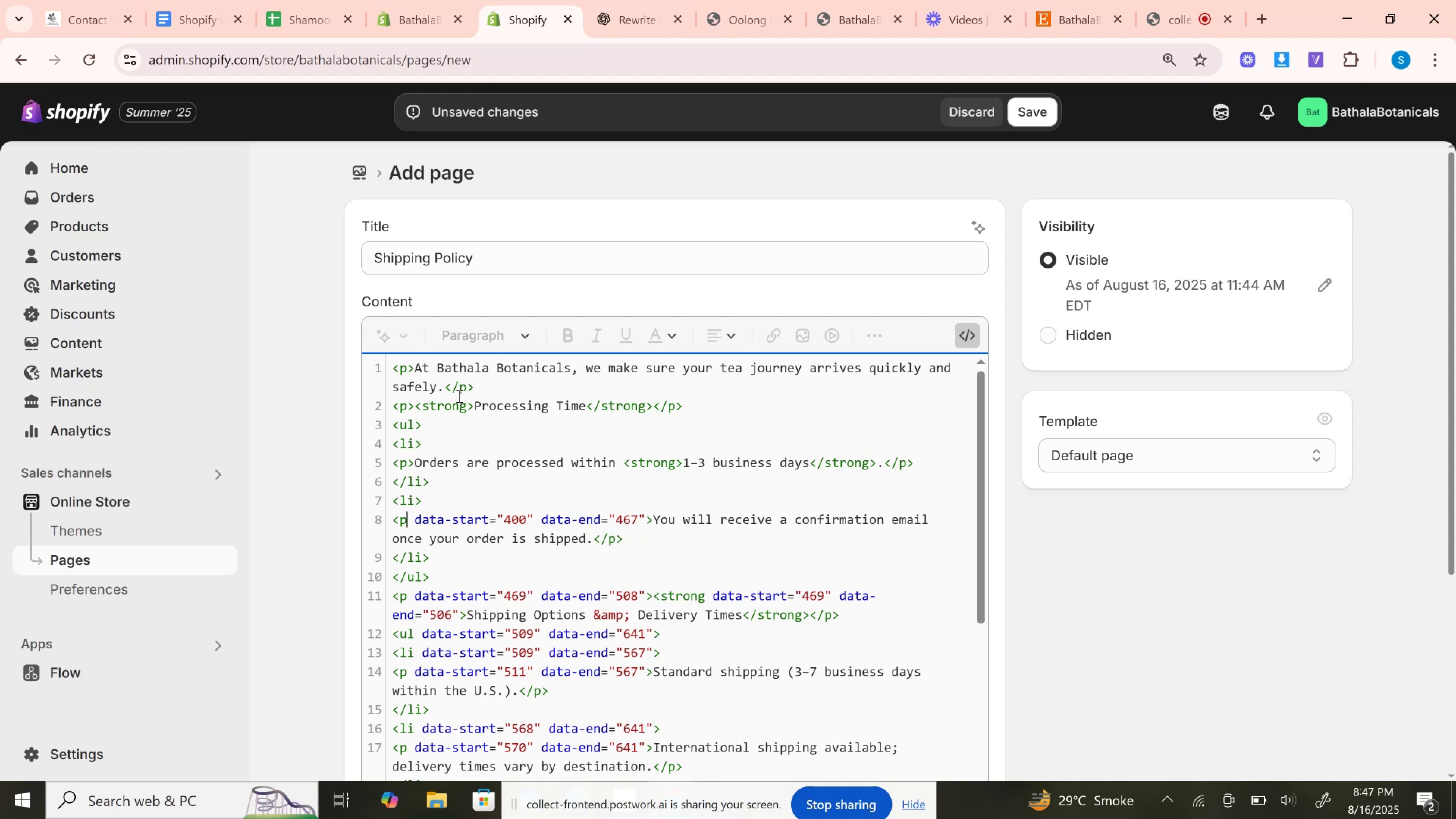 
hold_key(key=ArrowRight, duration=0.85)
 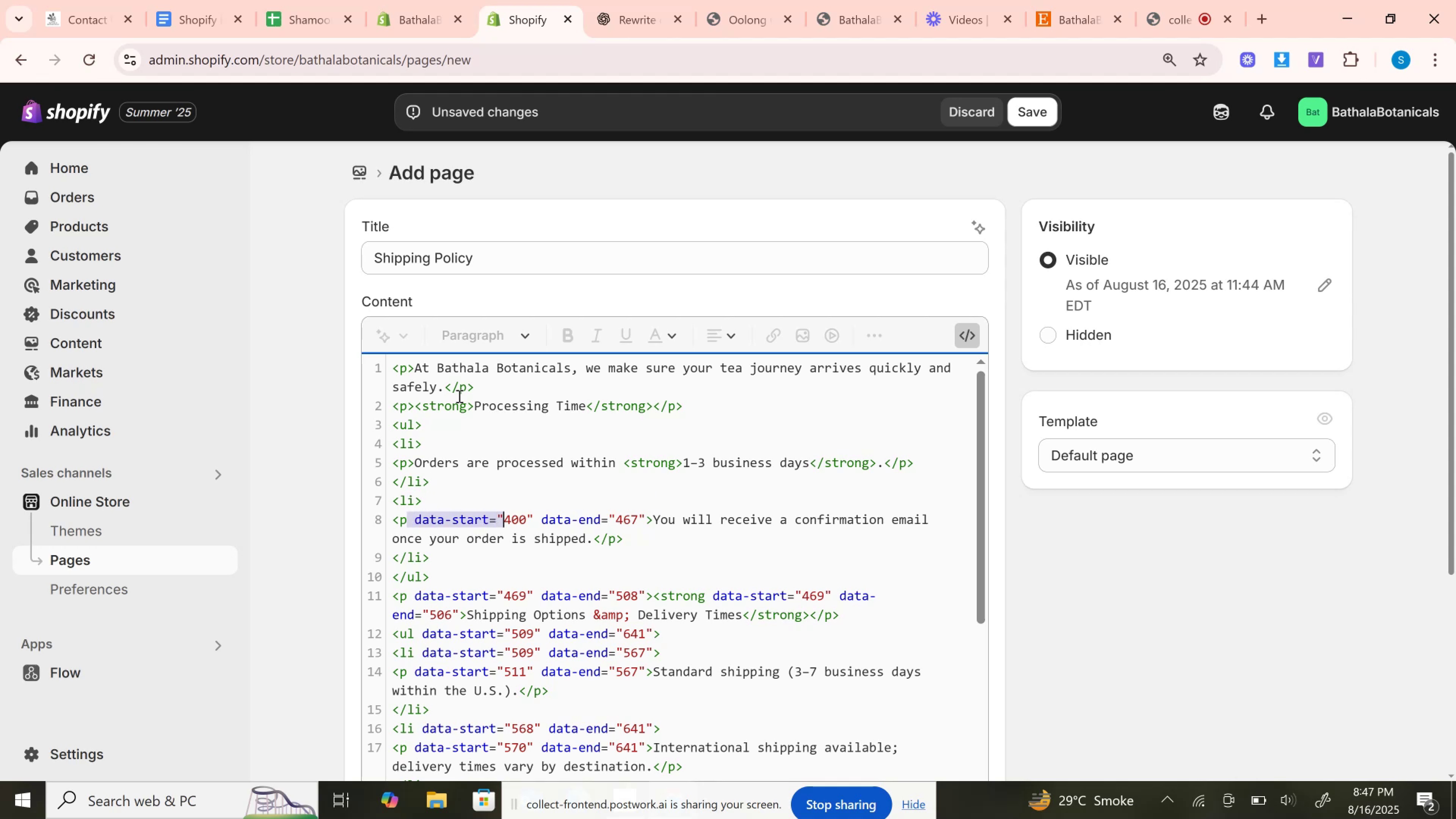 
hold_key(key=ArrowRight, duration=0.68)
 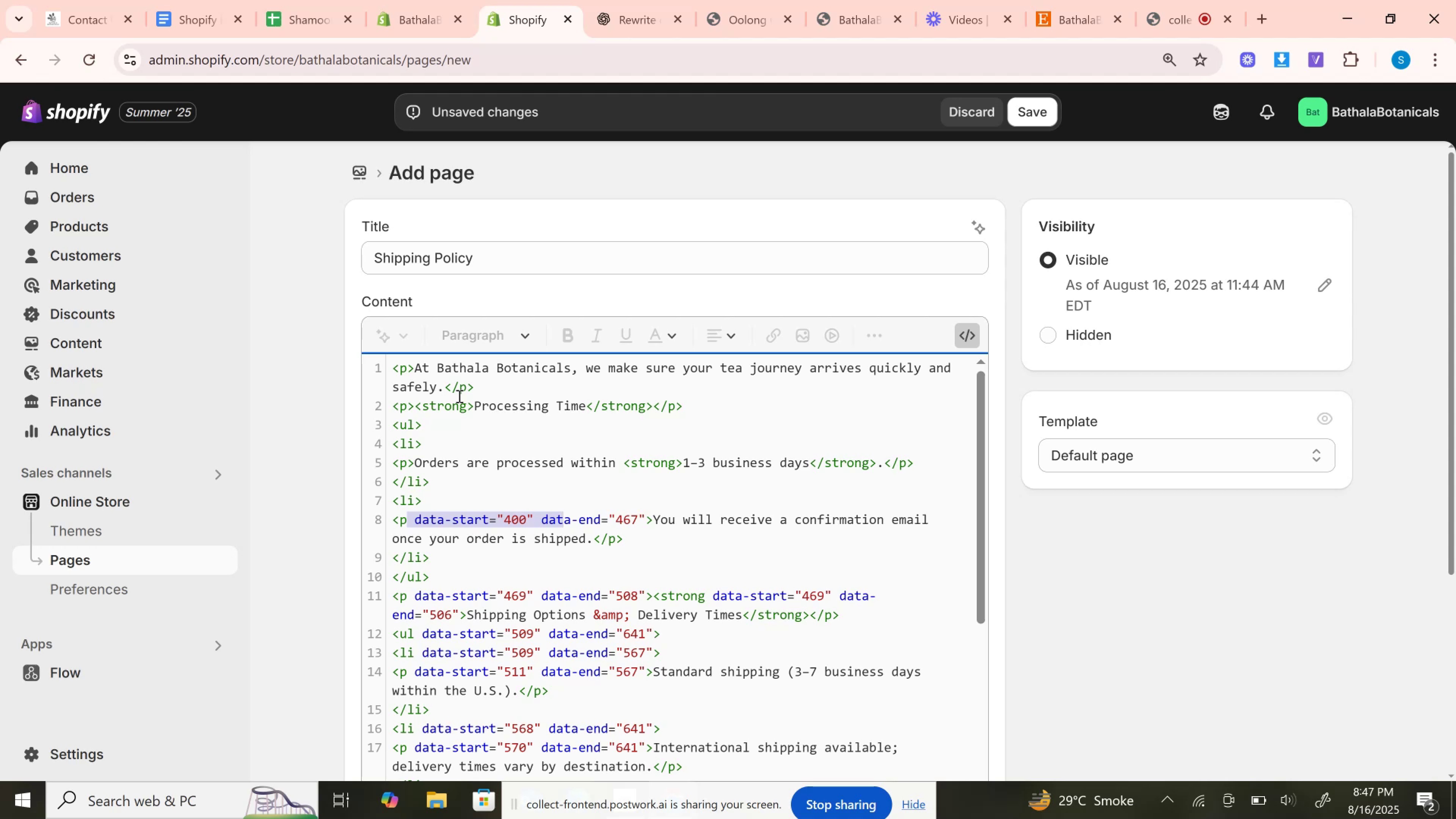 
key(Shift+ArrowRight)
 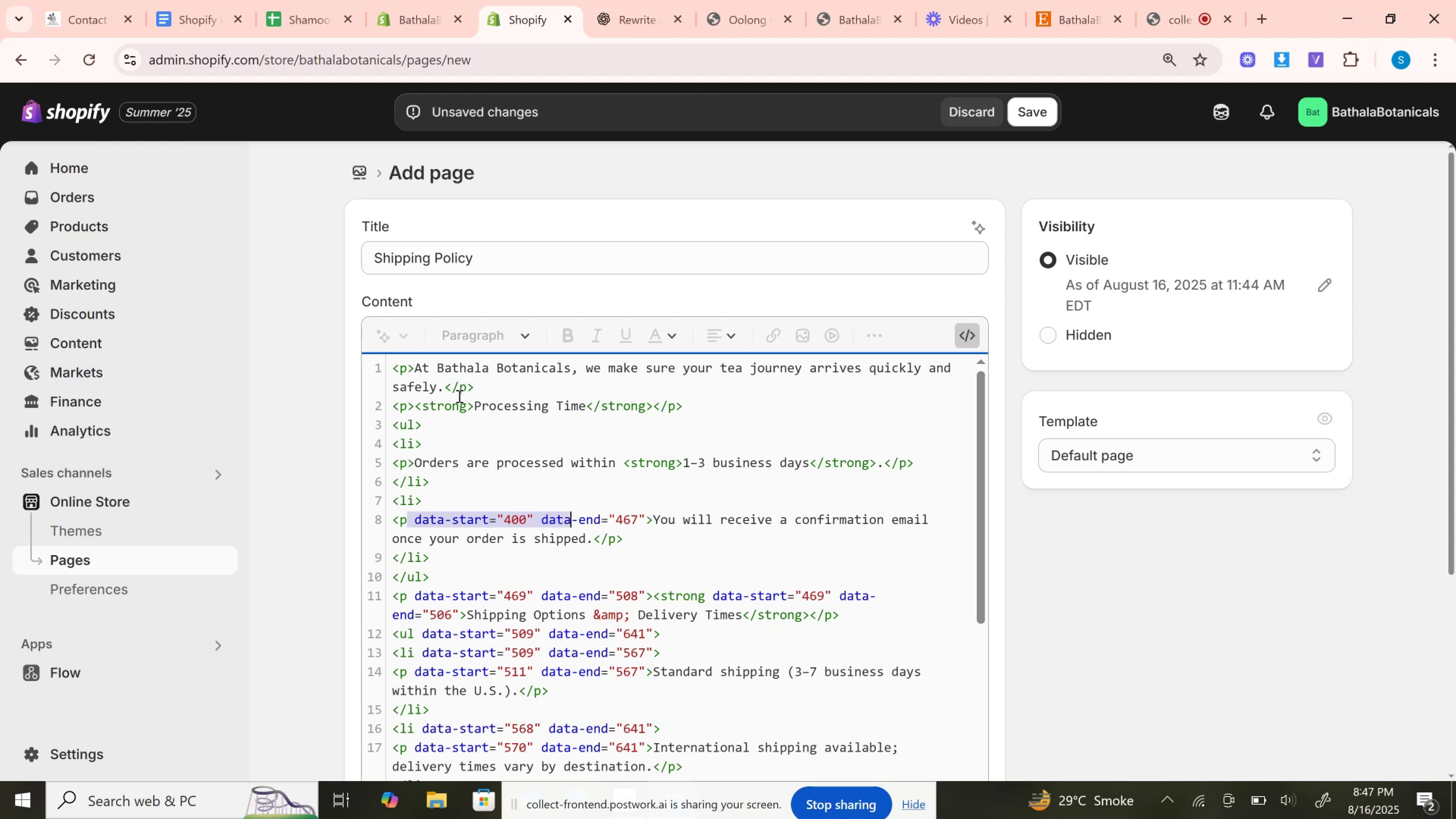 
hold_key(key=ArrowRight, duration=0.69)
 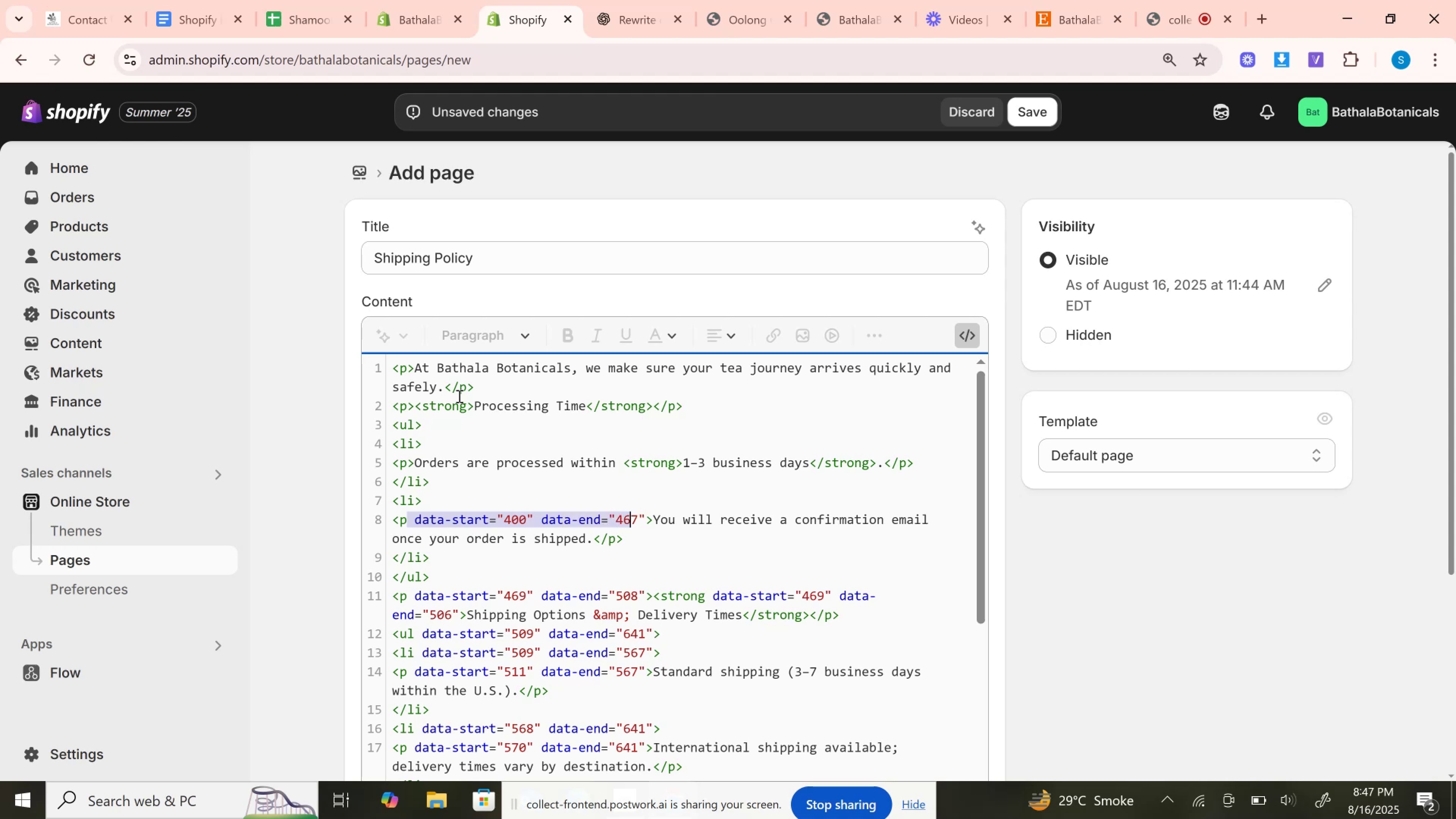 
key(Shift+ArrowRight)
 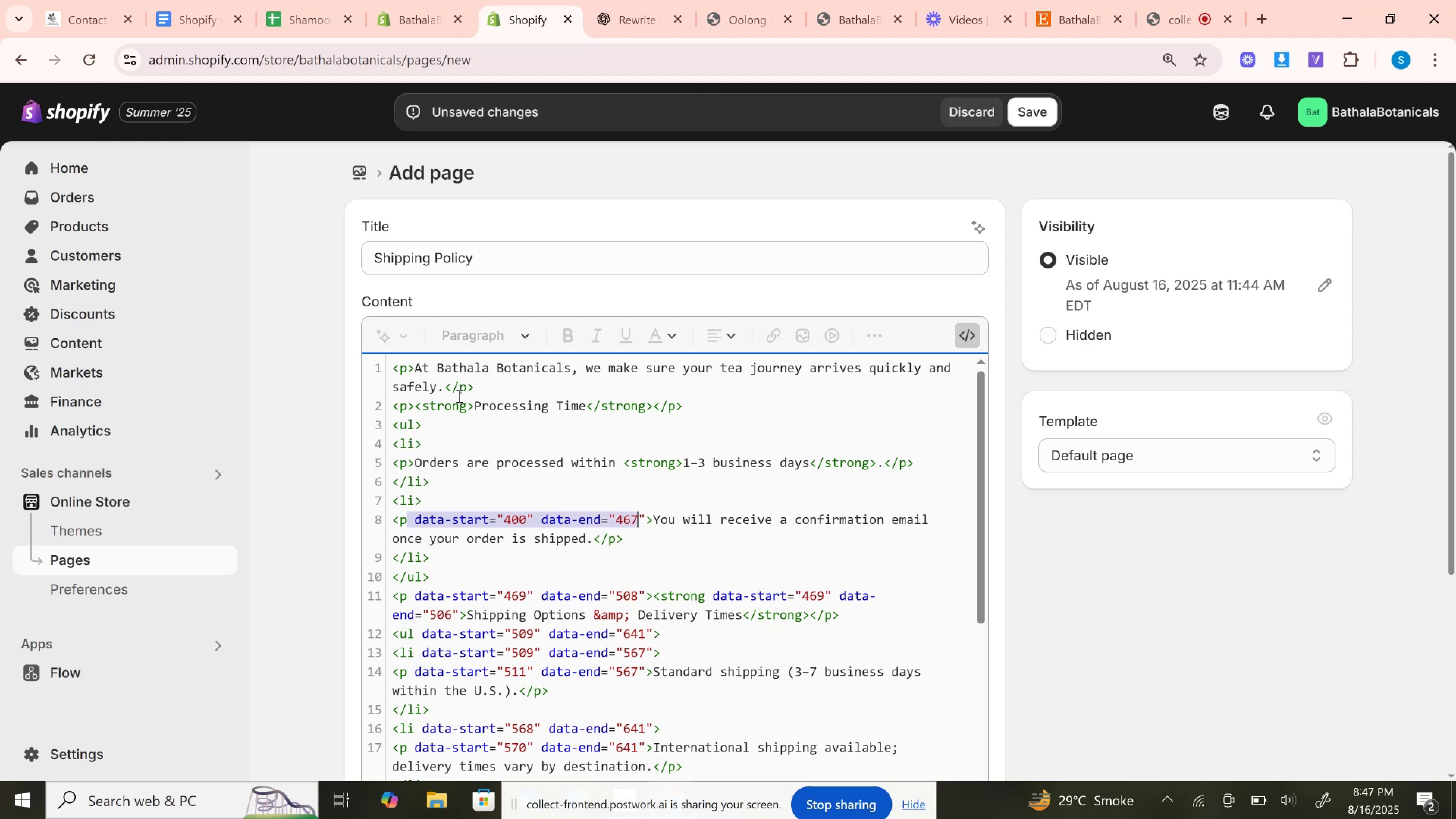 
key(Shift+ArrowRight)
 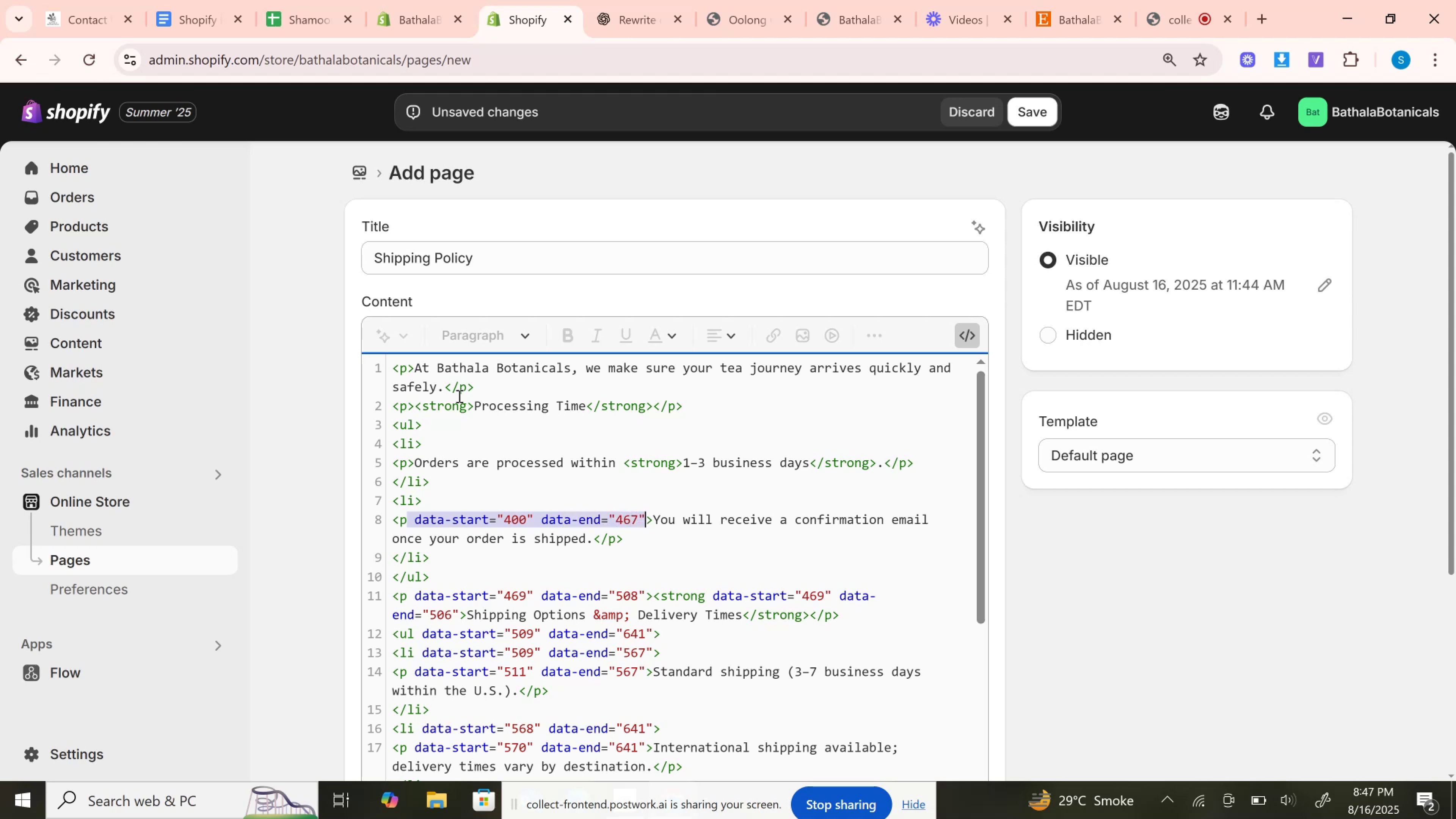 
key(Backspace)
 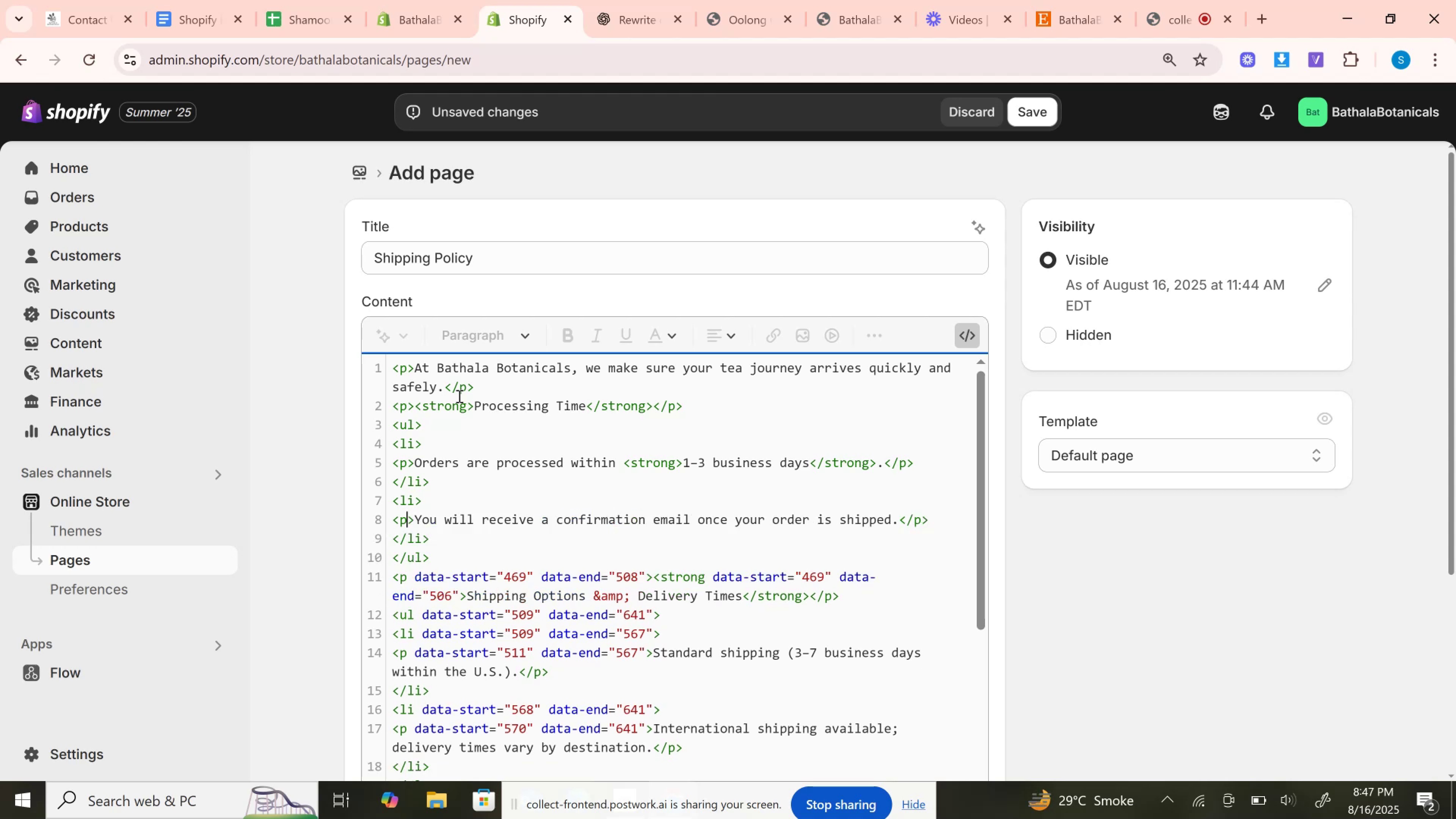 
key(ArrowDown)
 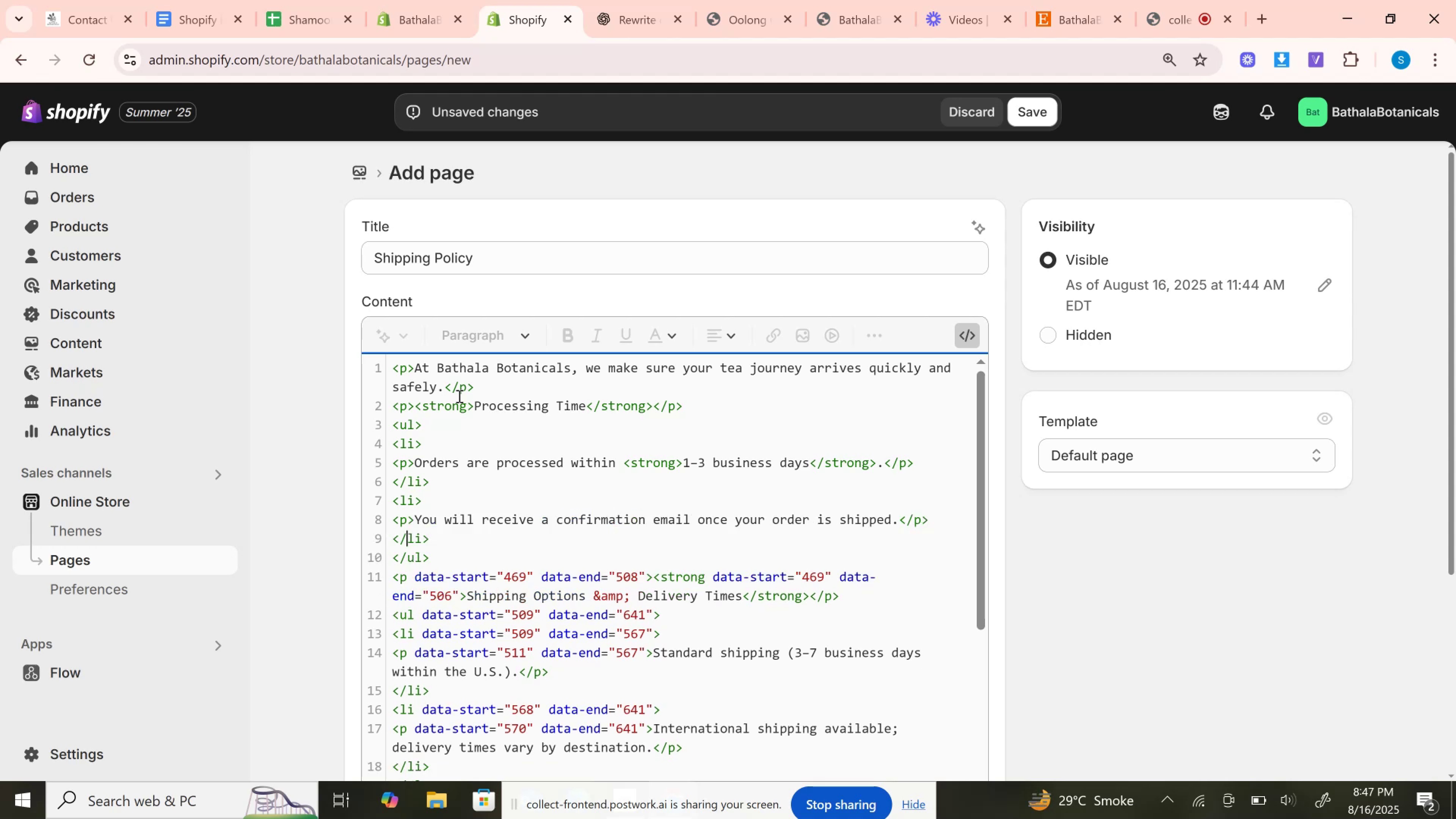 
key(ArrowDown)
 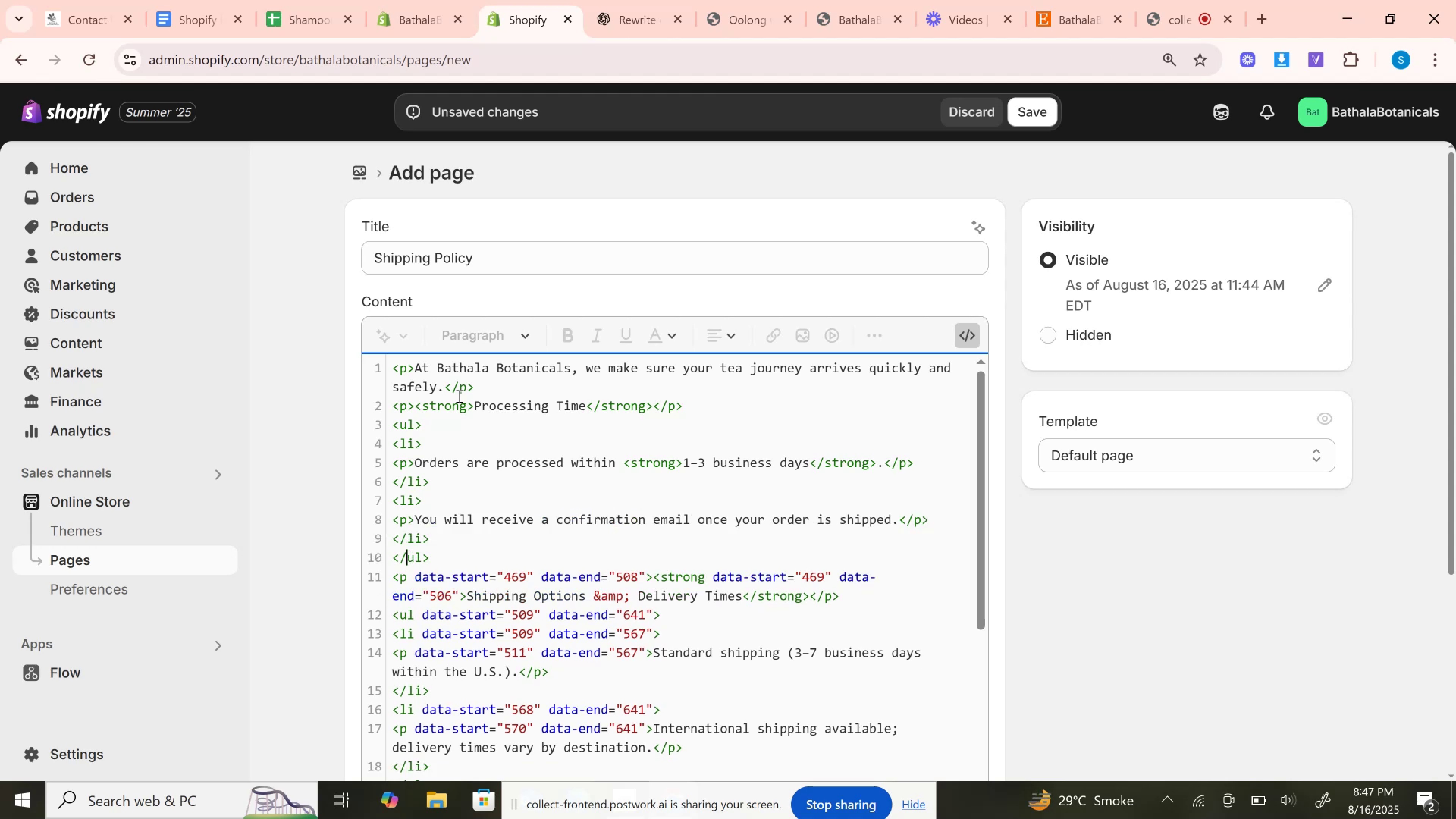 
key(ArrowDown)
 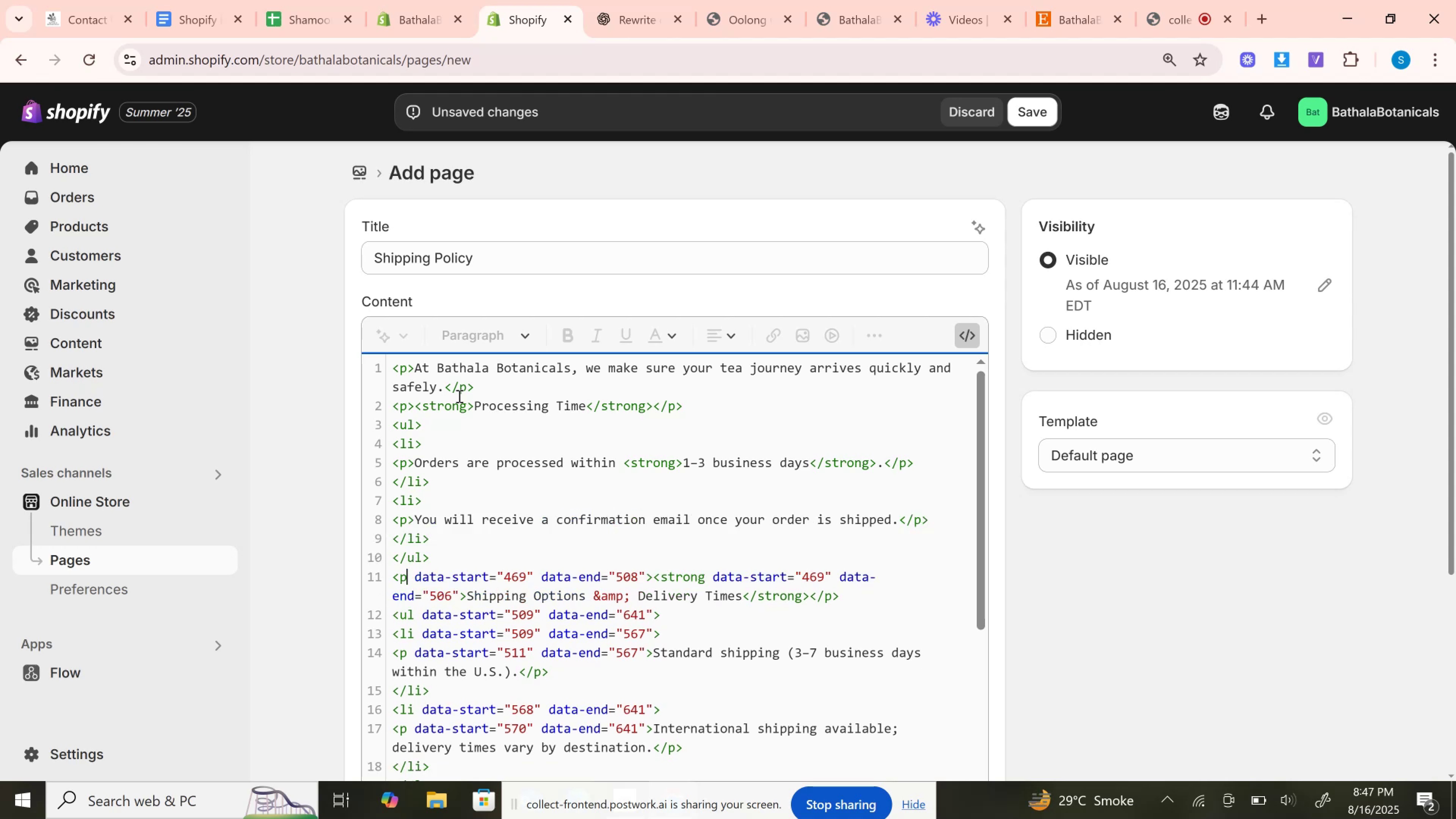 
hold_key(key=ArrowRight, duration=1.37)
 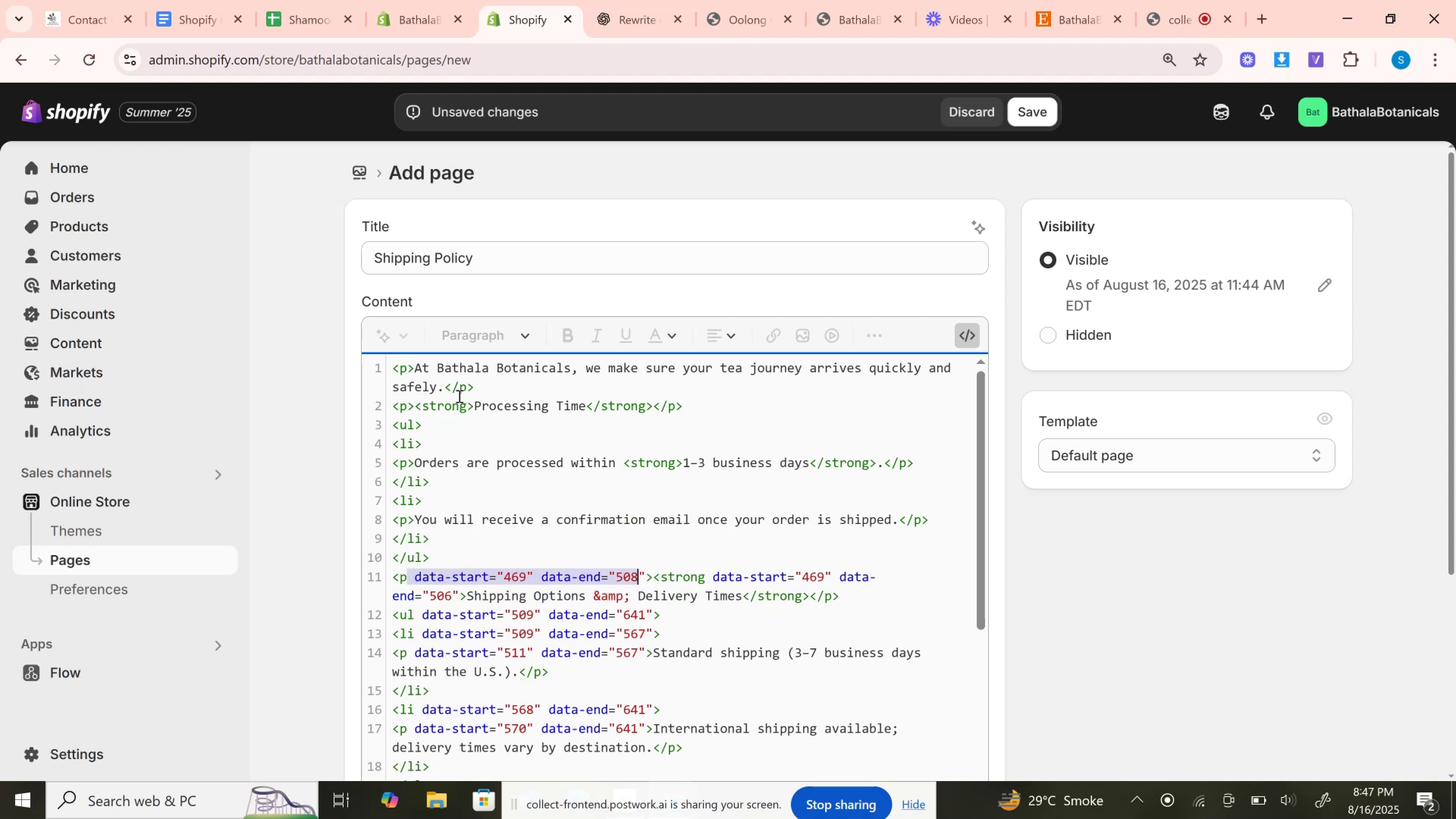 
key(Shift+ArrowRight)
 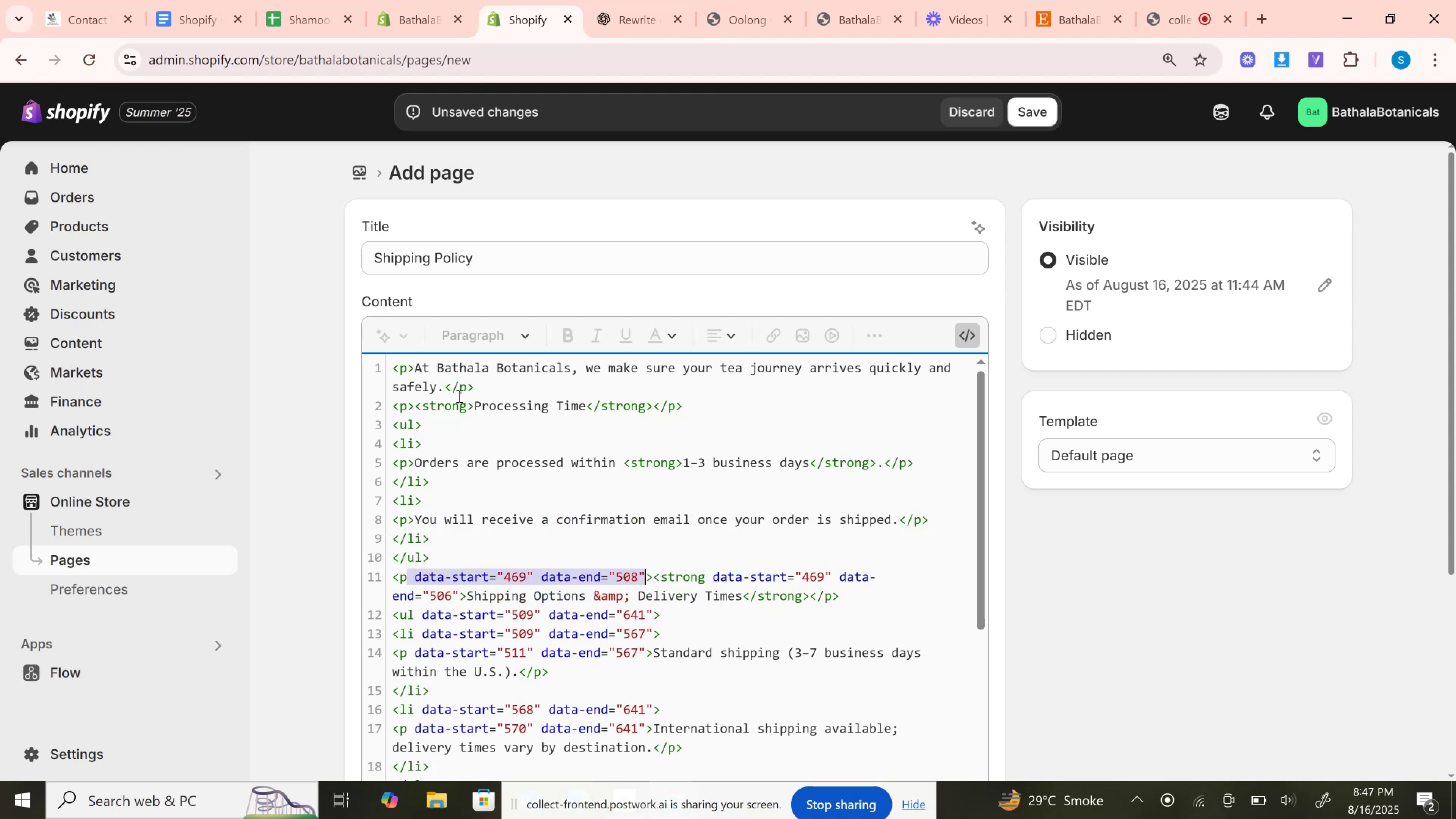 
key(Backspace)
 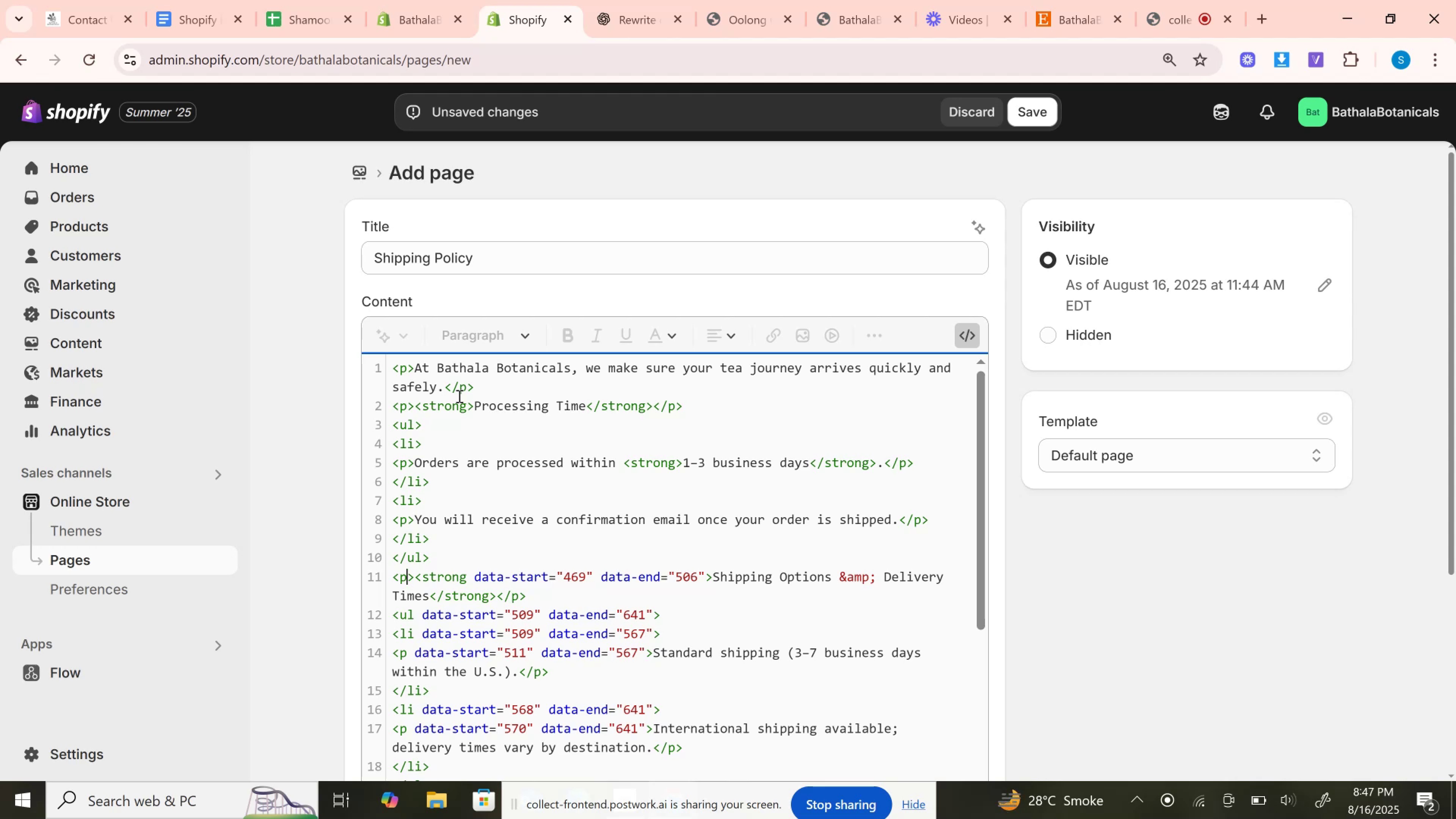 
wait(13.76)
 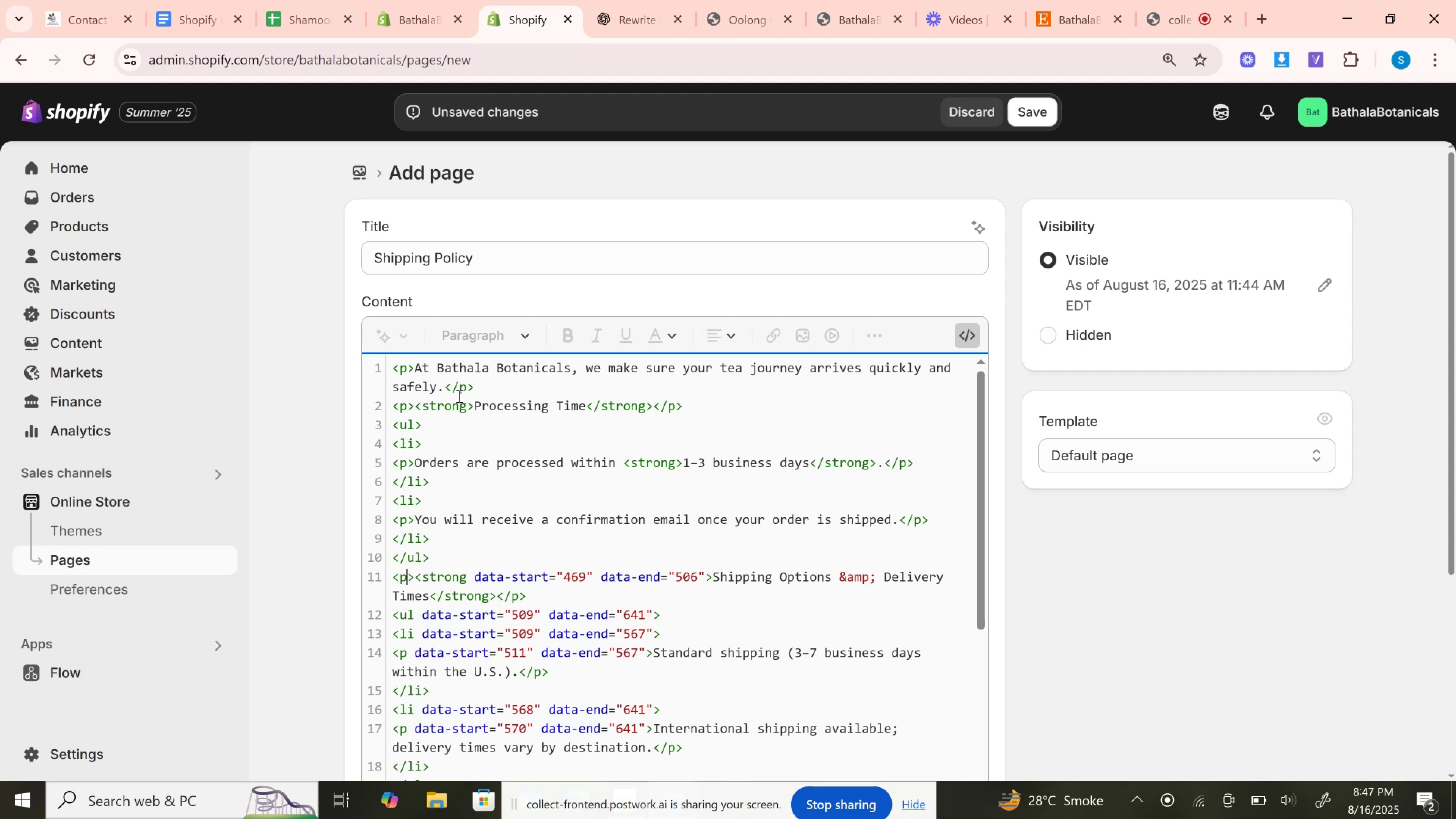 
left_click_drag(start_coordinate=[468, 578], to_coordinate=[702, 570])
 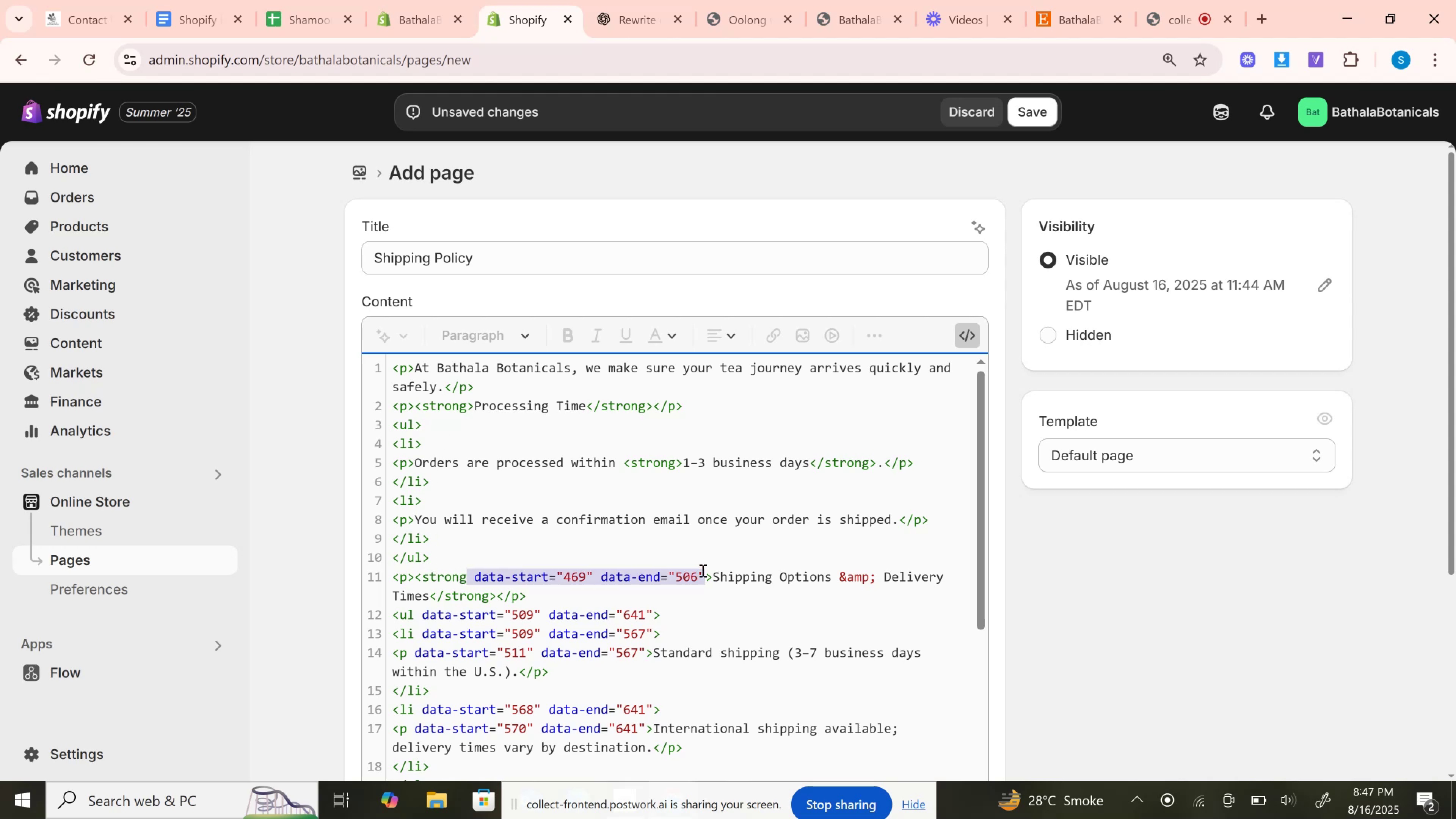 
key(Backspace)
 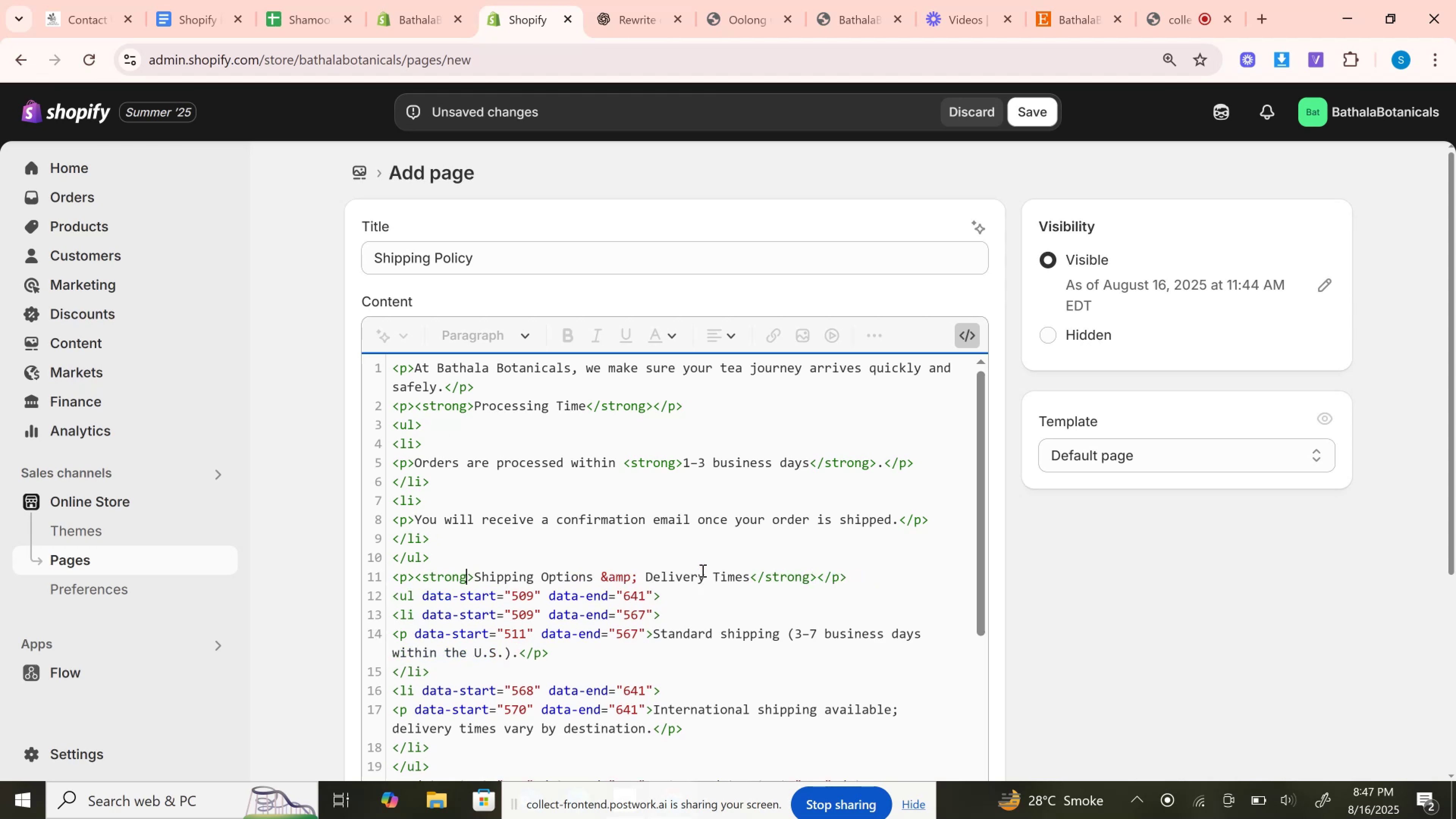 
key(ArrowDown)
 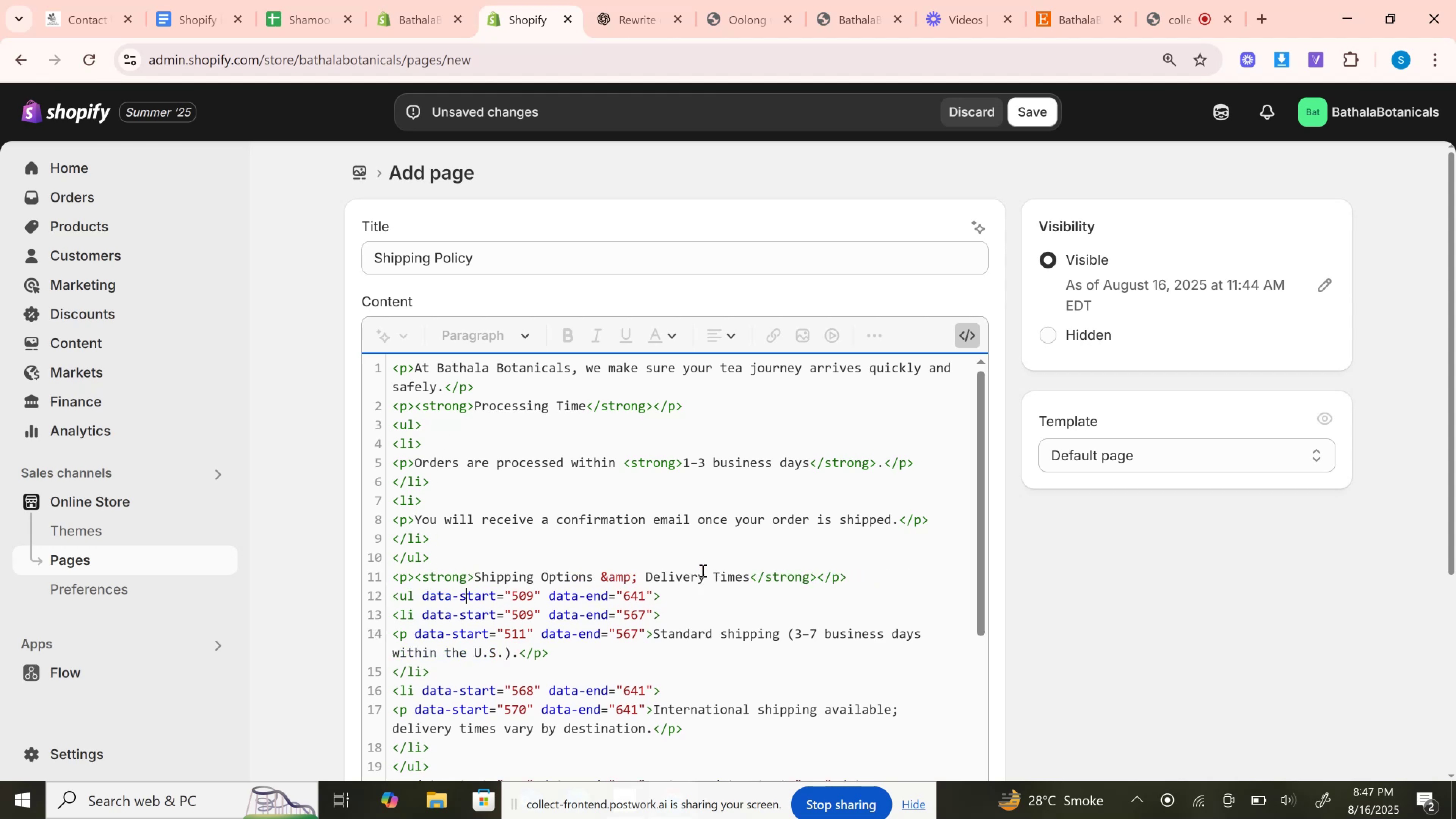 
hold_key(key=ArrowLeft, duration=0.67)
 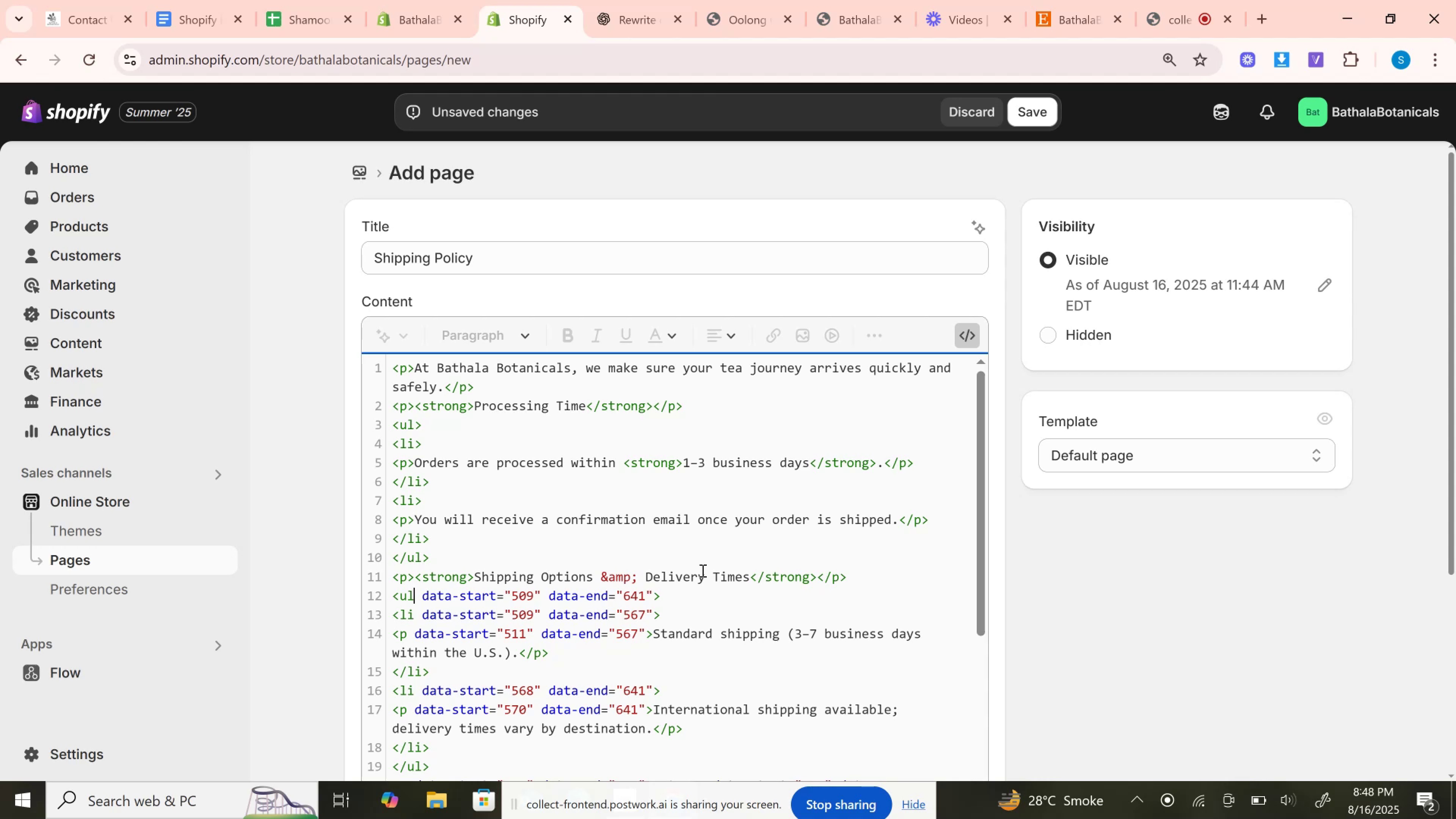 
hold_key(key=ArrowRight, duration=0.69)
 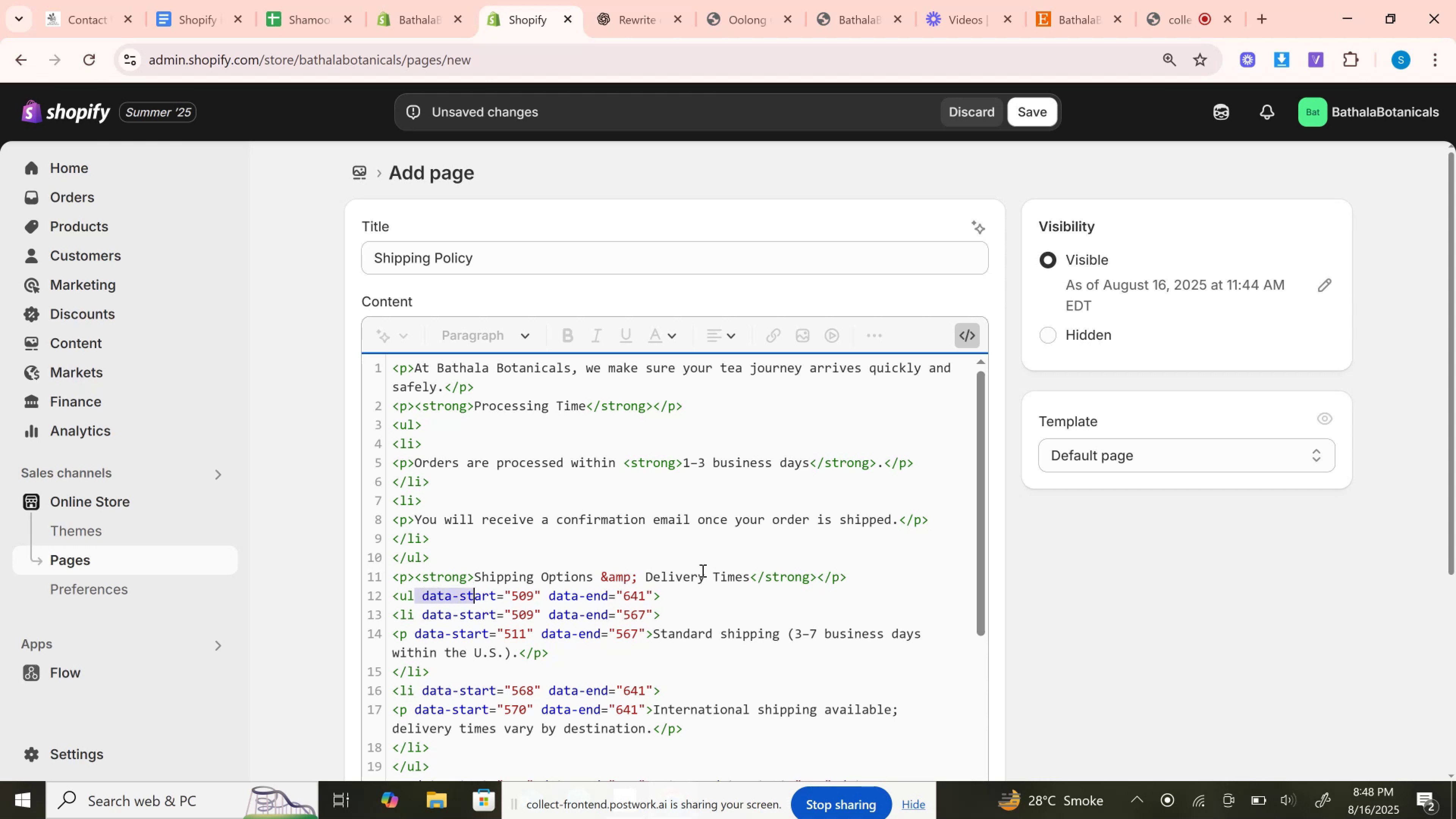 
hold_key(key=ArrowRight, duration=1.0)
 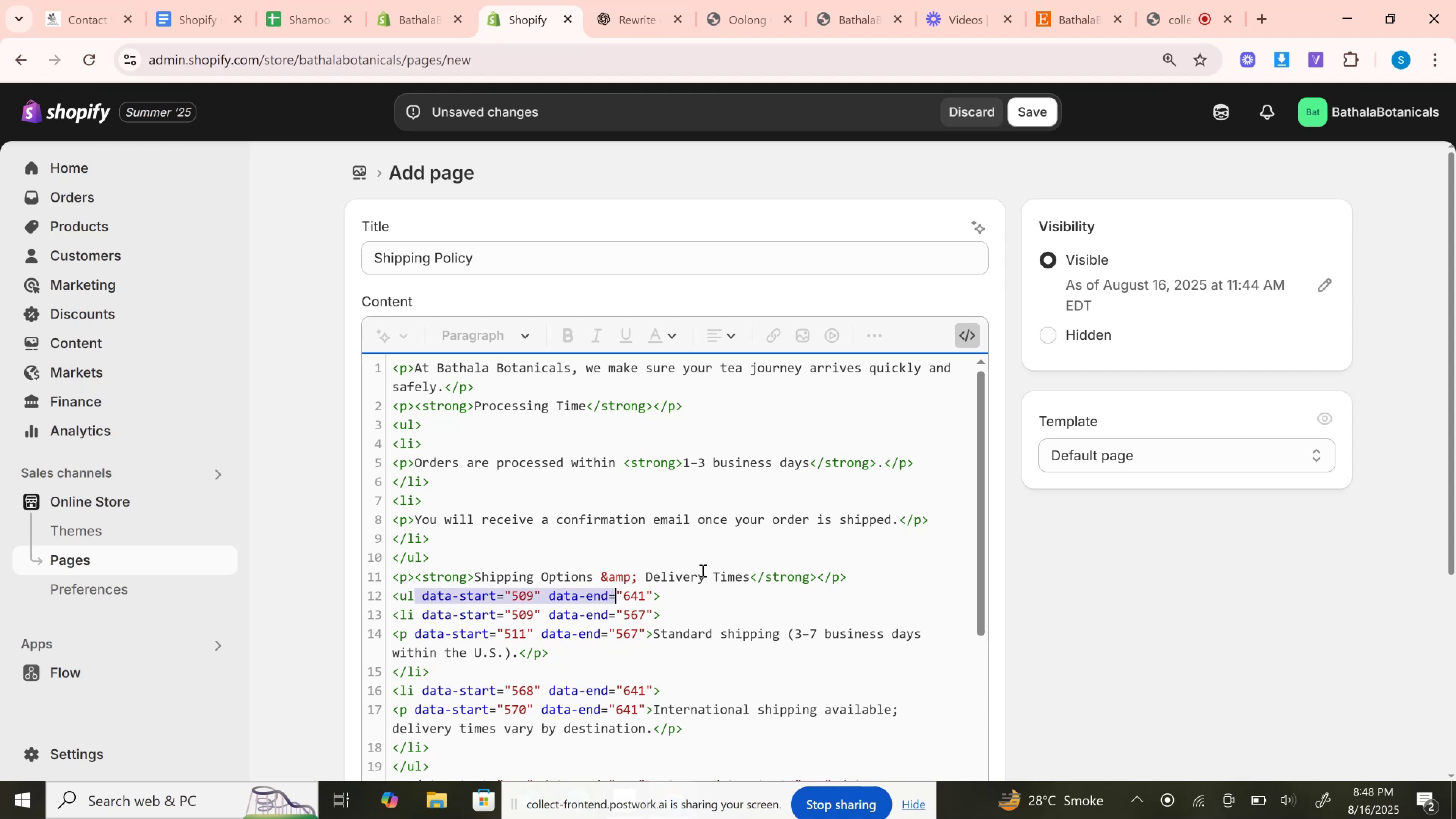 
key(Shift+ArrowRight)
 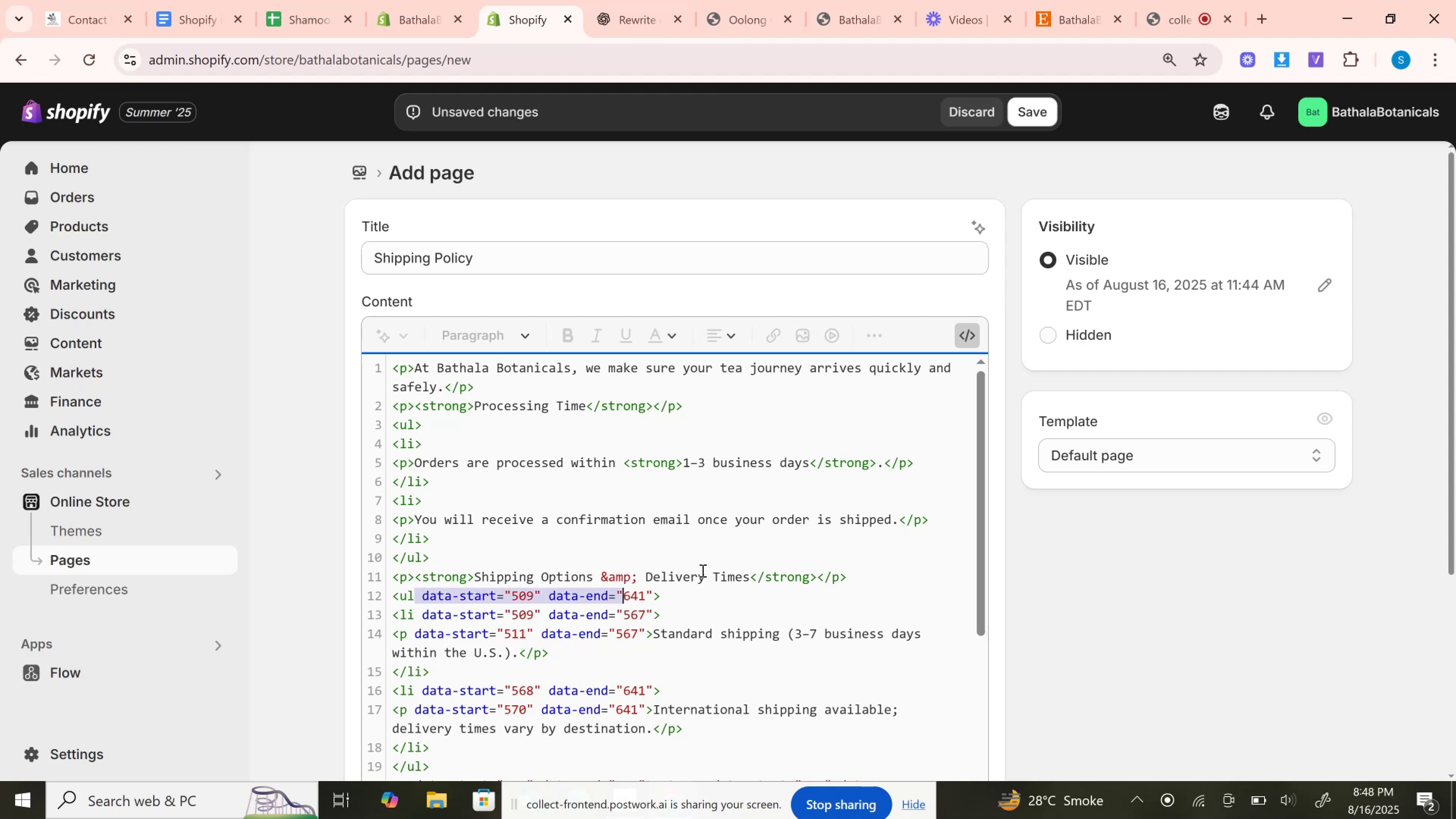 
key(Shift+ArrowRight)
 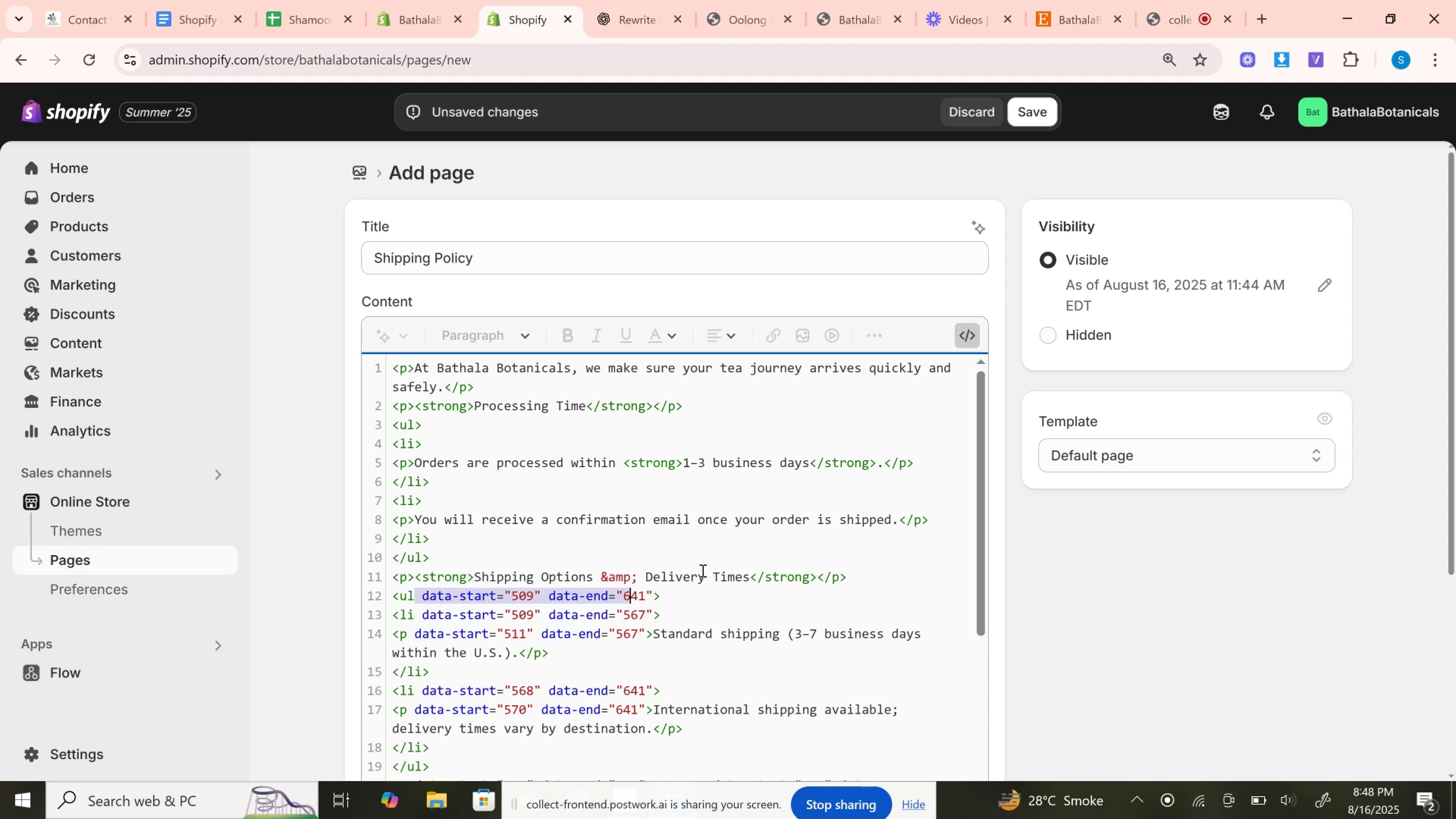 
key(Shift+ArrowRight)
 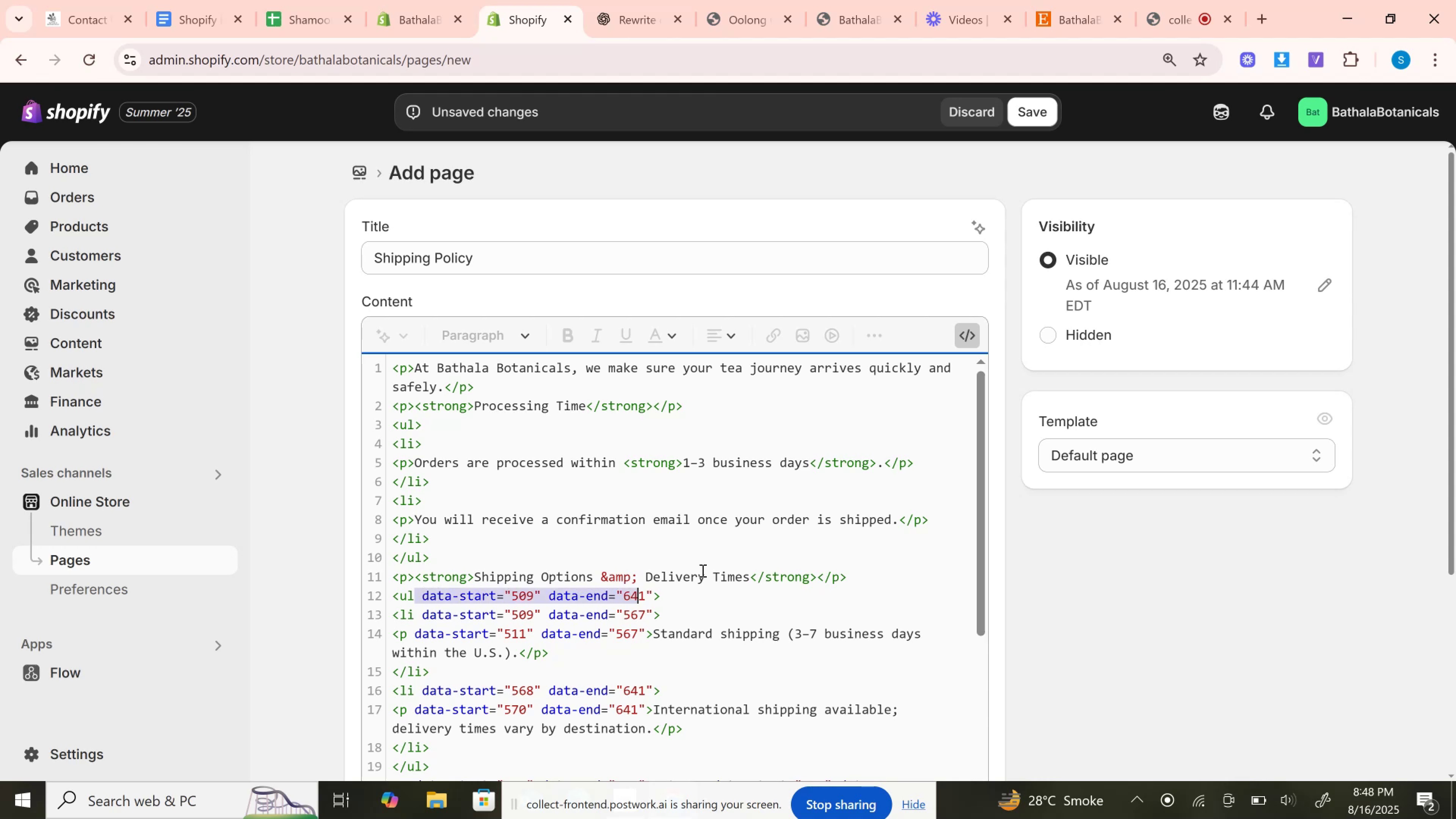 
key(Shift+ArrowRight)
 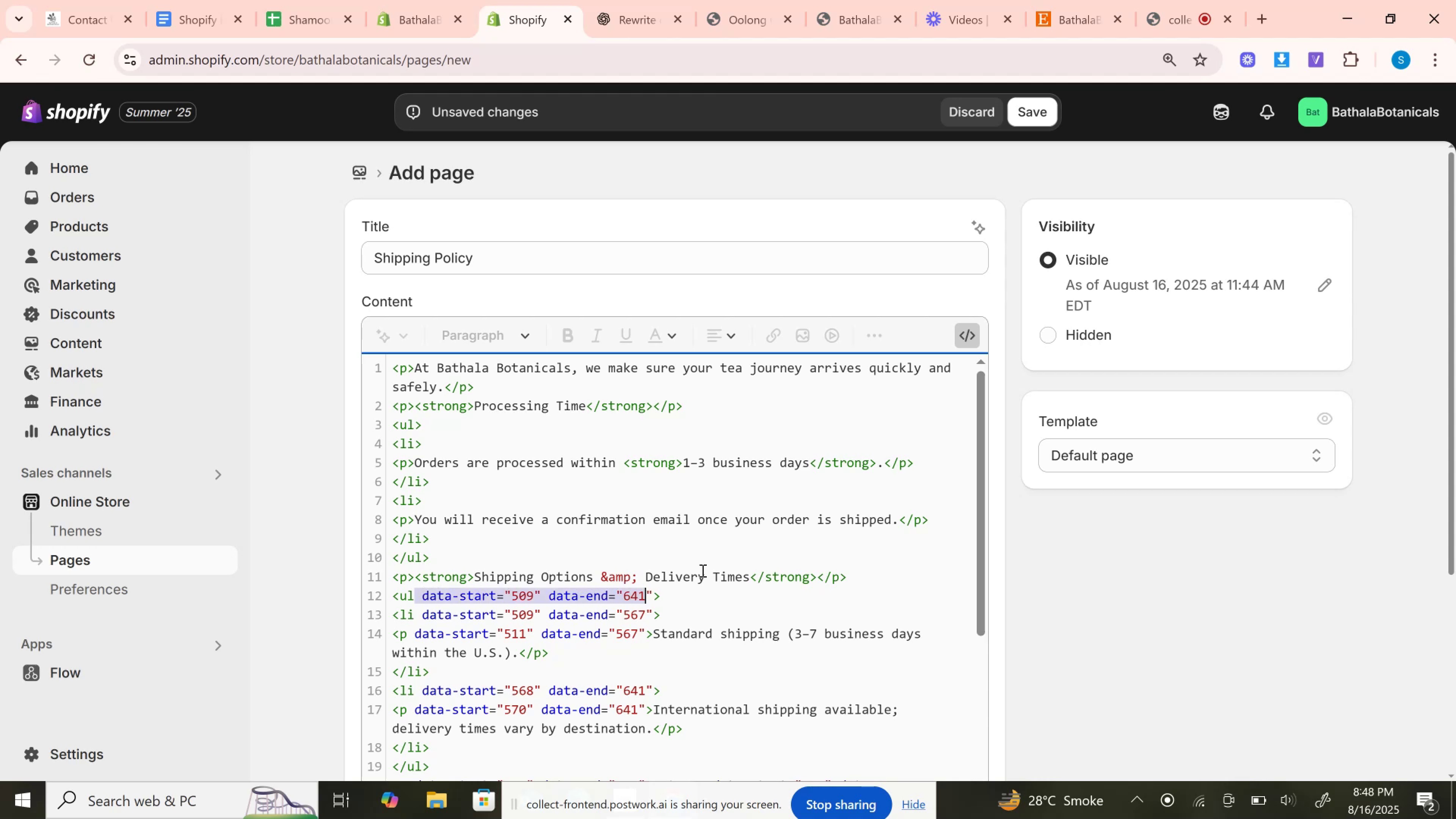 
key(Shift+ArrowRight)
 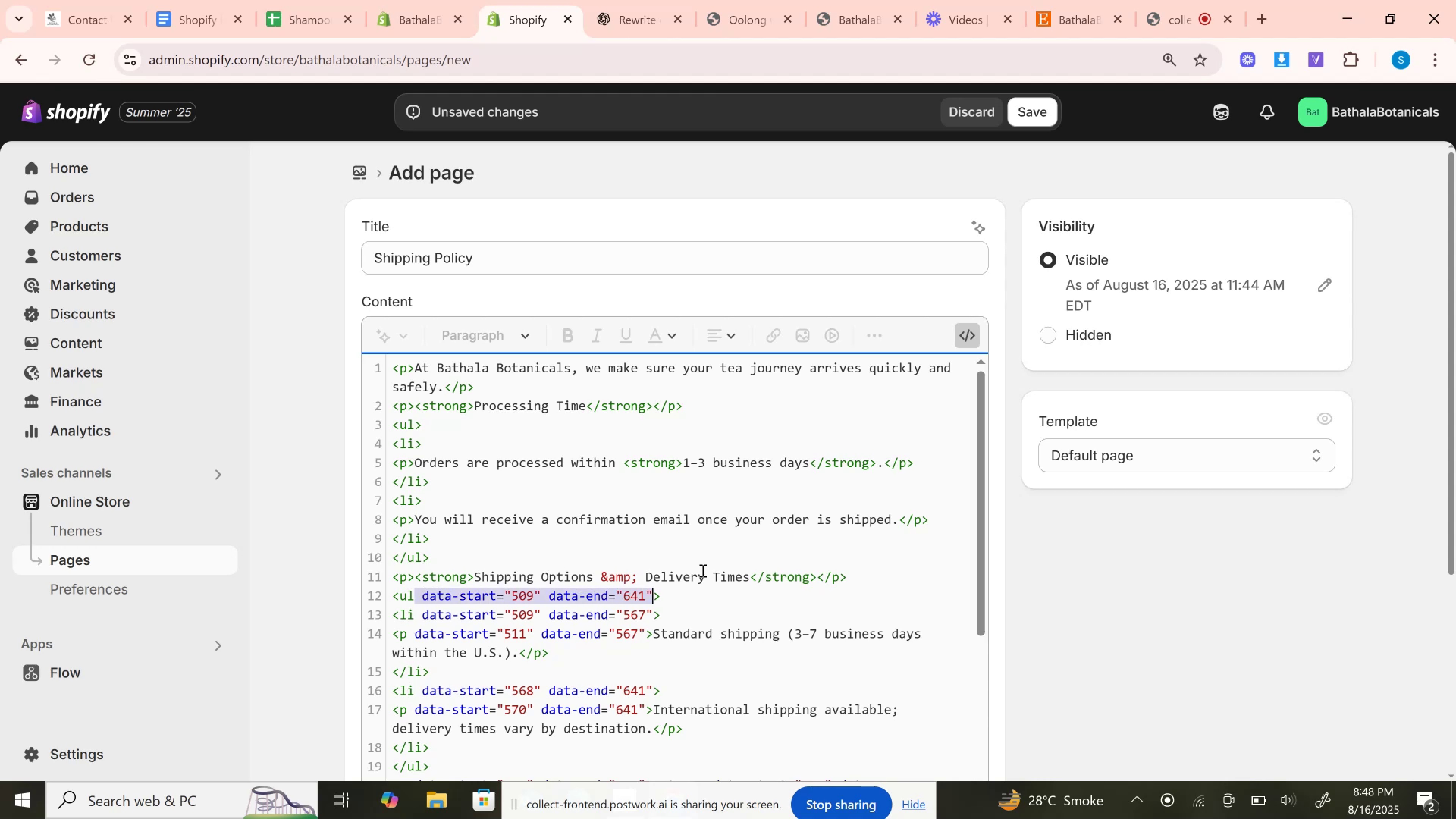 
key(Backspace)
 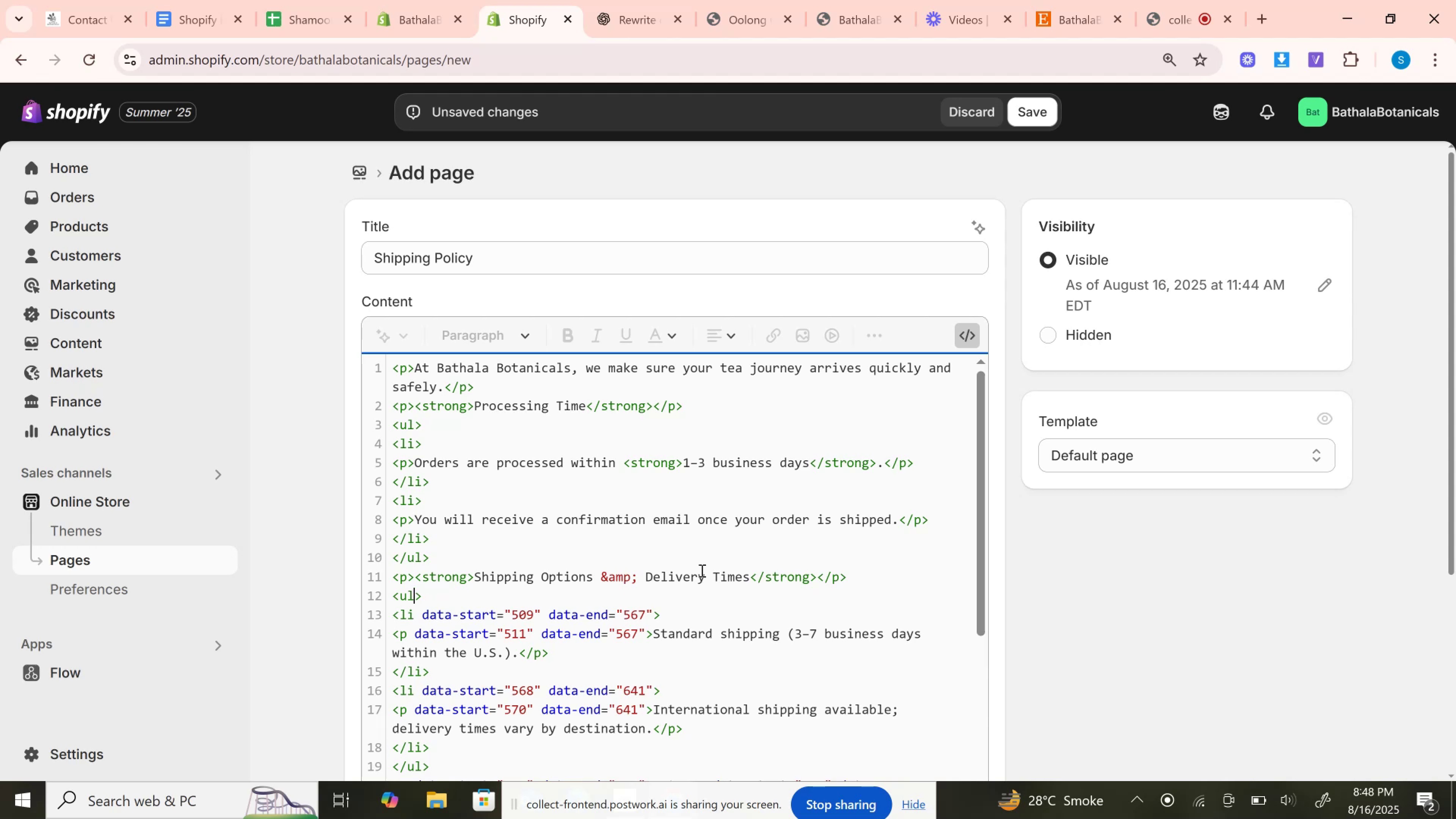 
wait(14.1)
 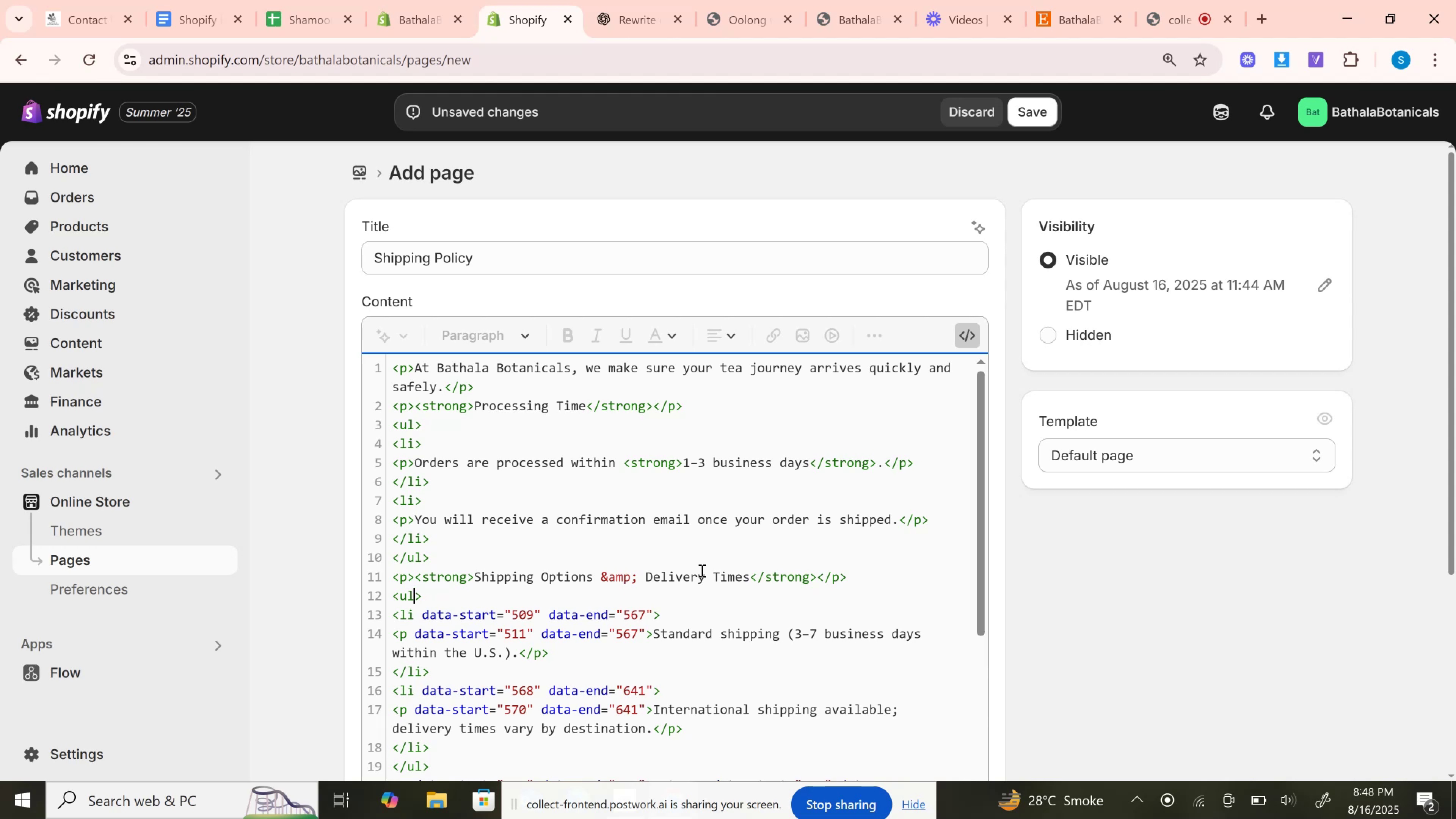 
left_click_drag(start_coordinate=[415, 615], to_coordinate=[655, 607])
 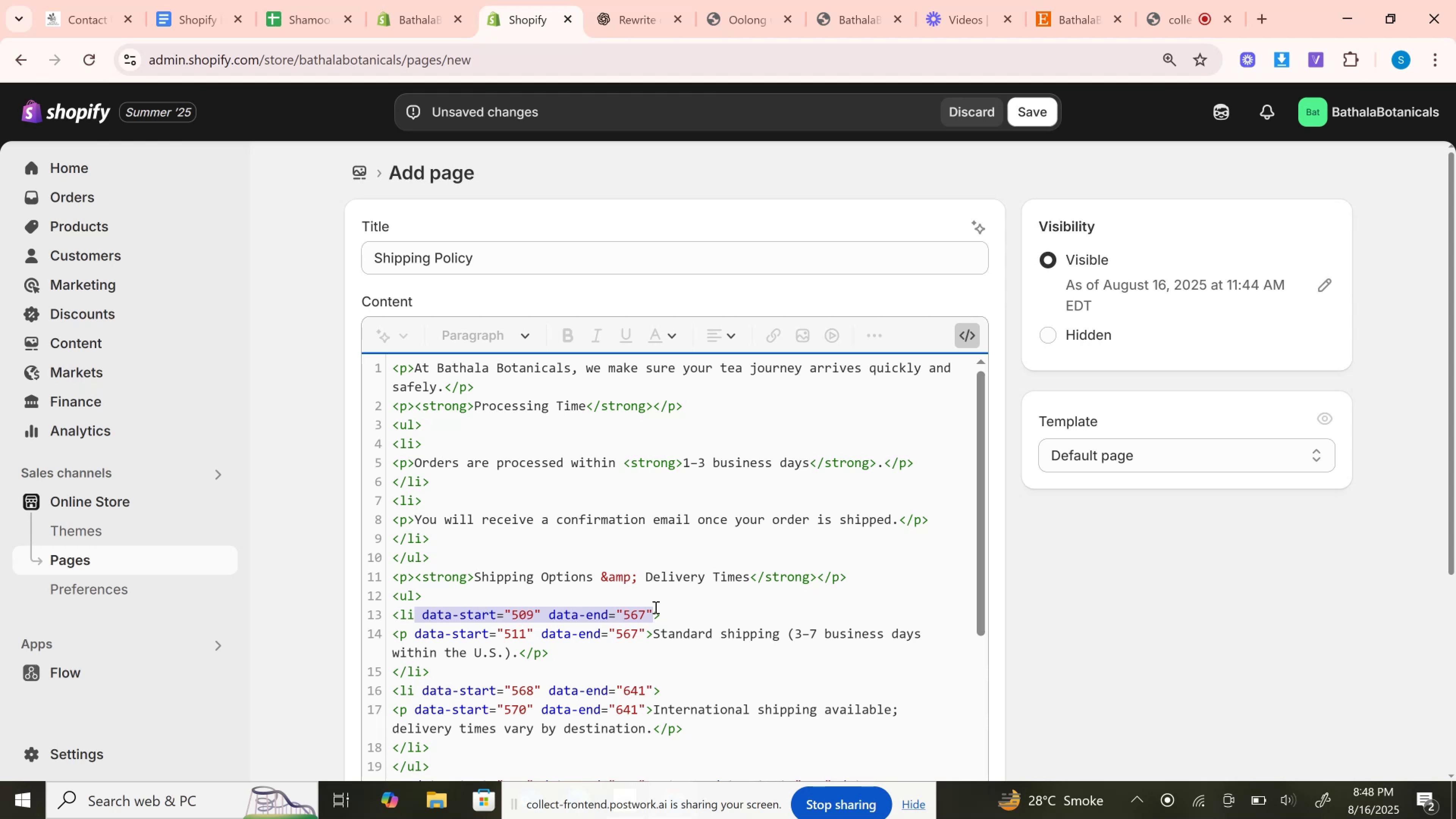 
key(Backspace)
 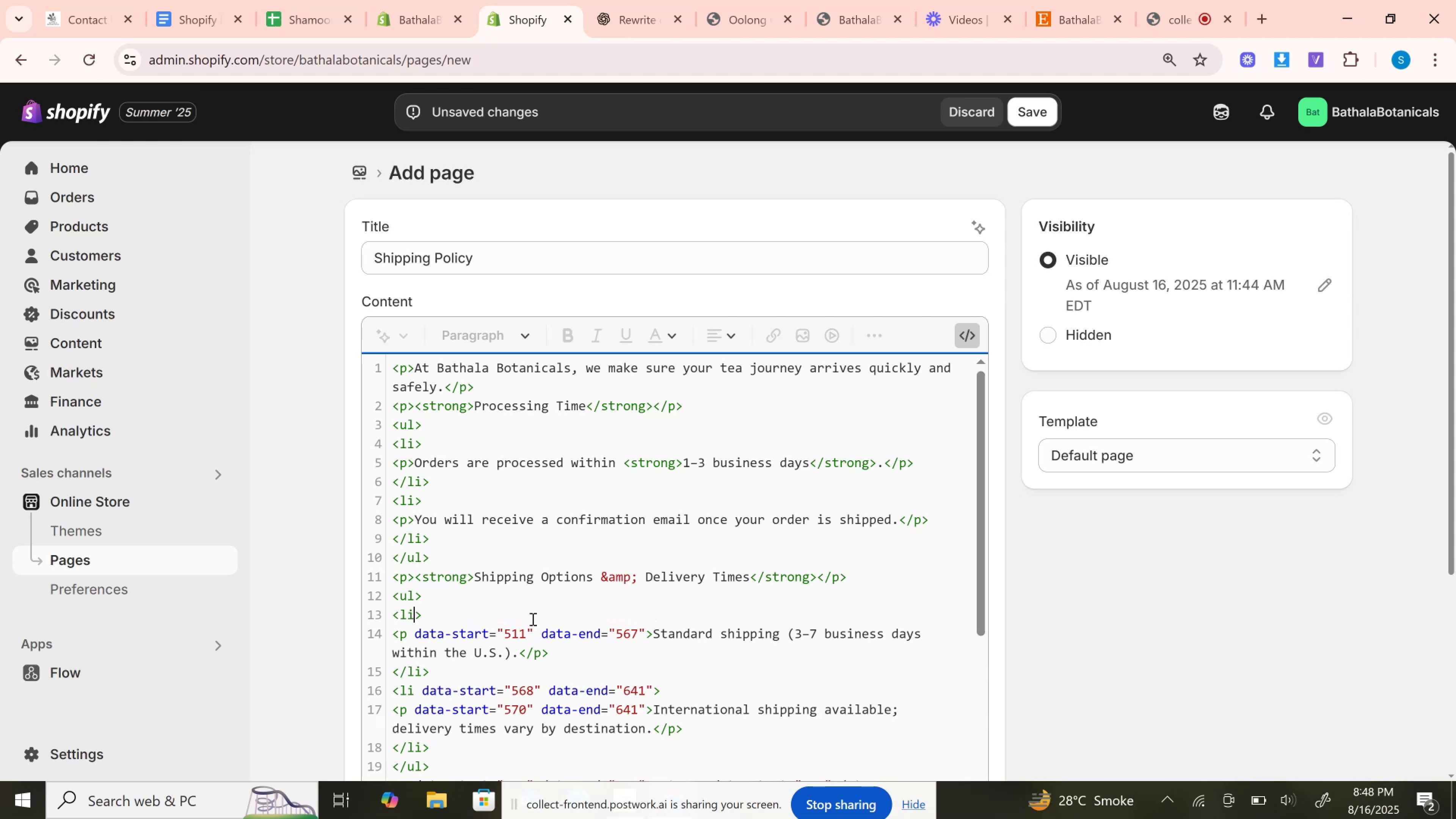 
wait(5.21)
 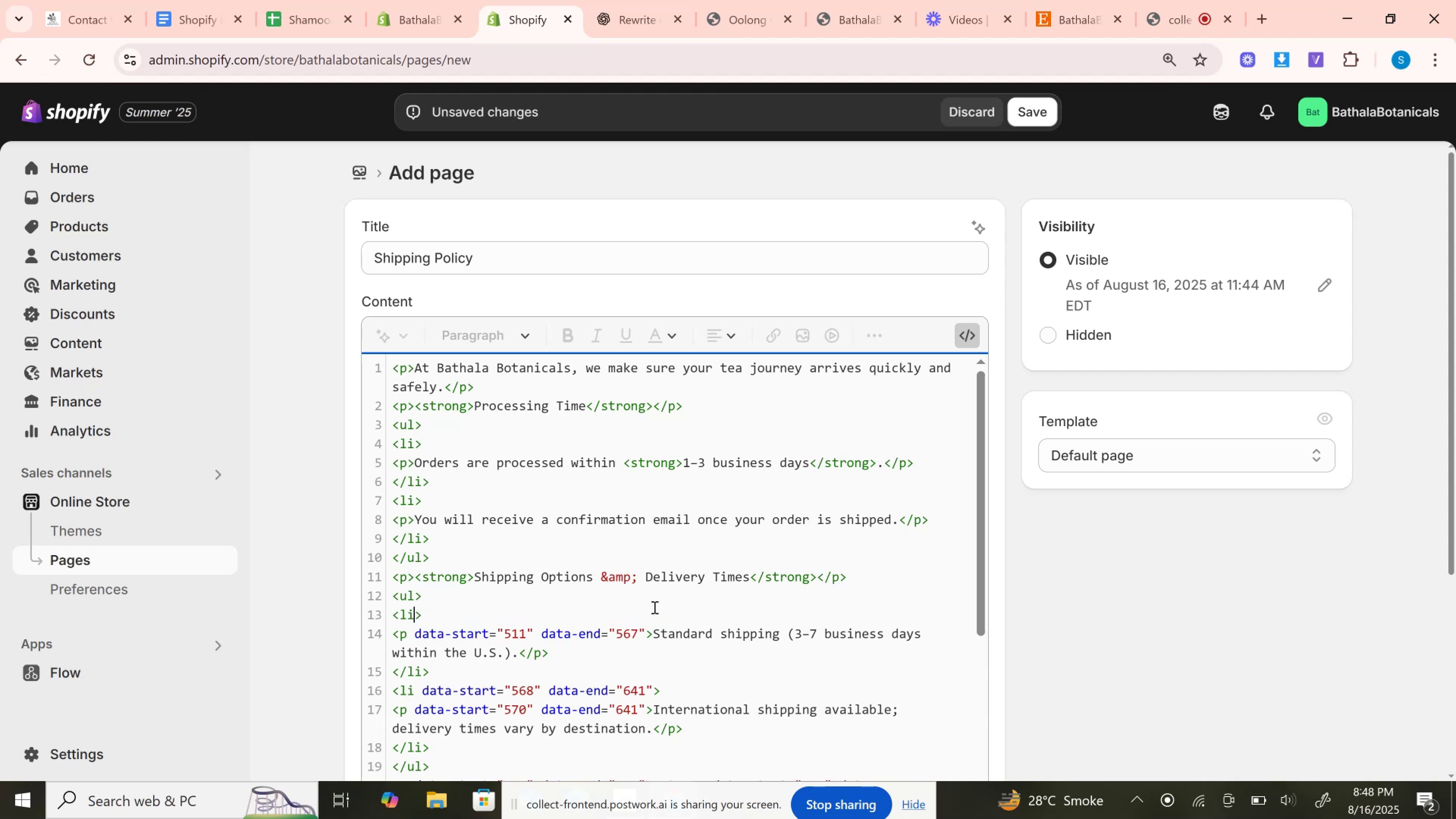 
left_click_drag(start_coordinate=[407, 632], to_coordinate=[646, 626])
 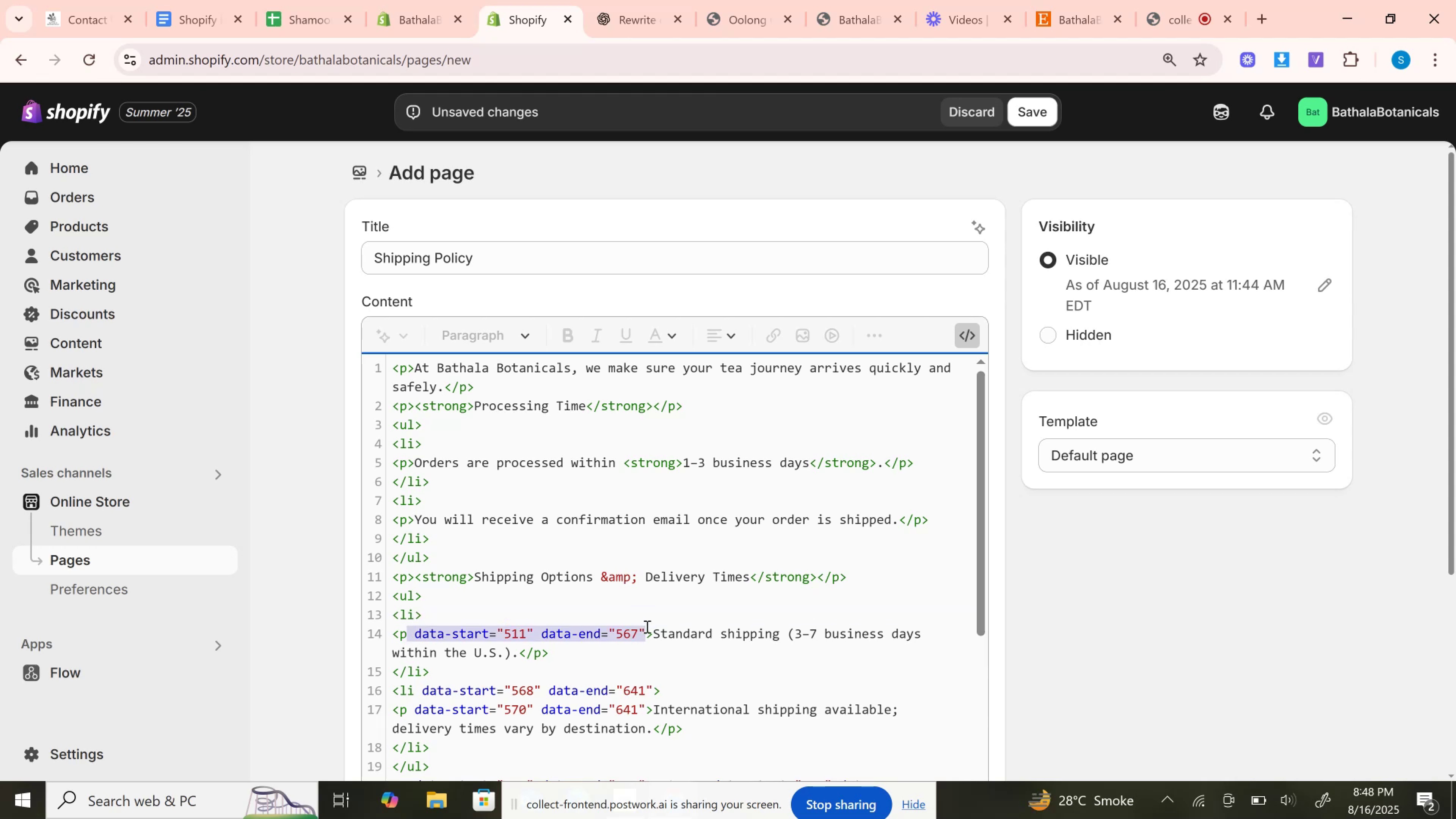 
key(Backspace)
 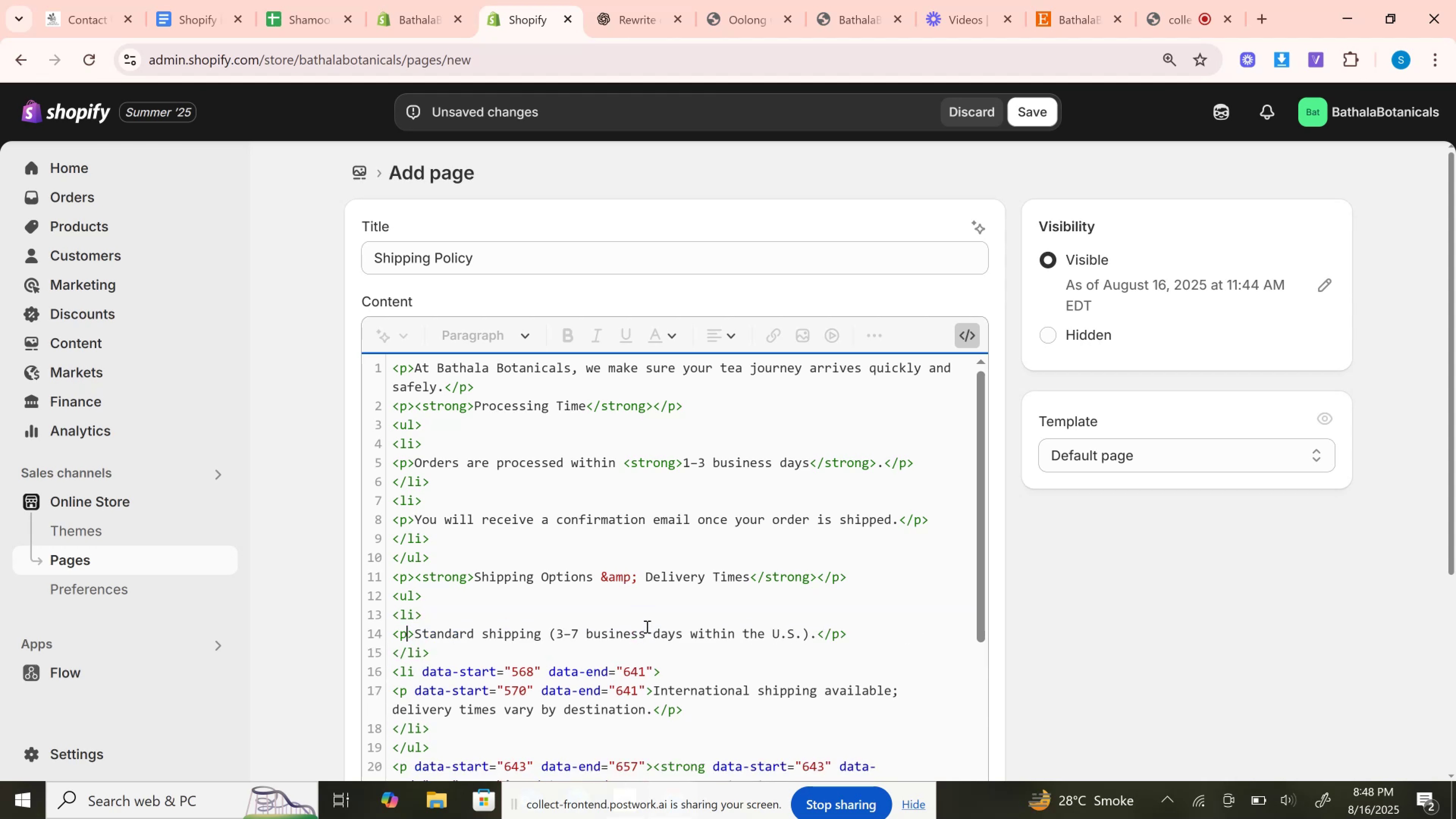 
key(ArrowDown)
 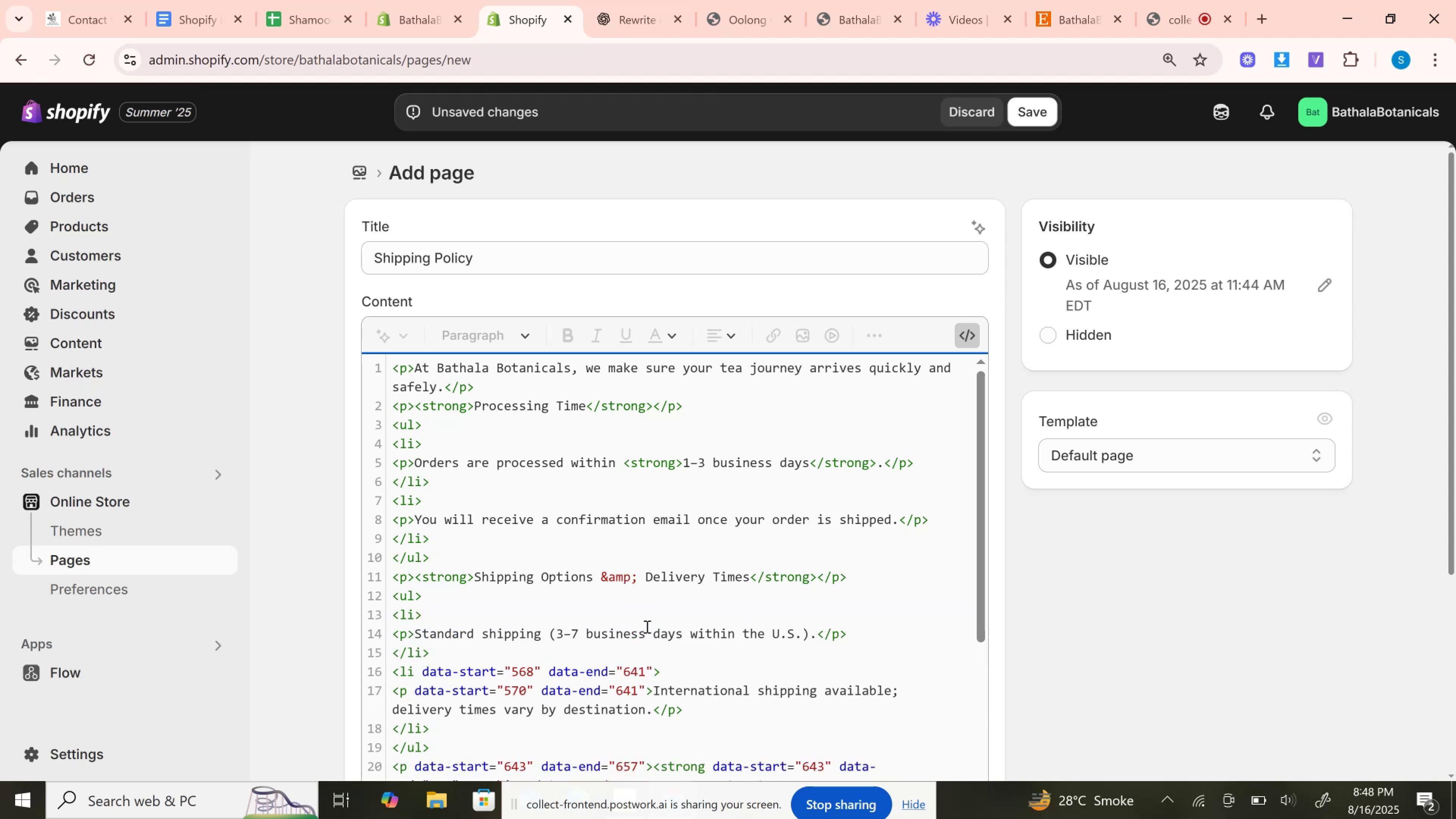 
key(ArrowUp)
 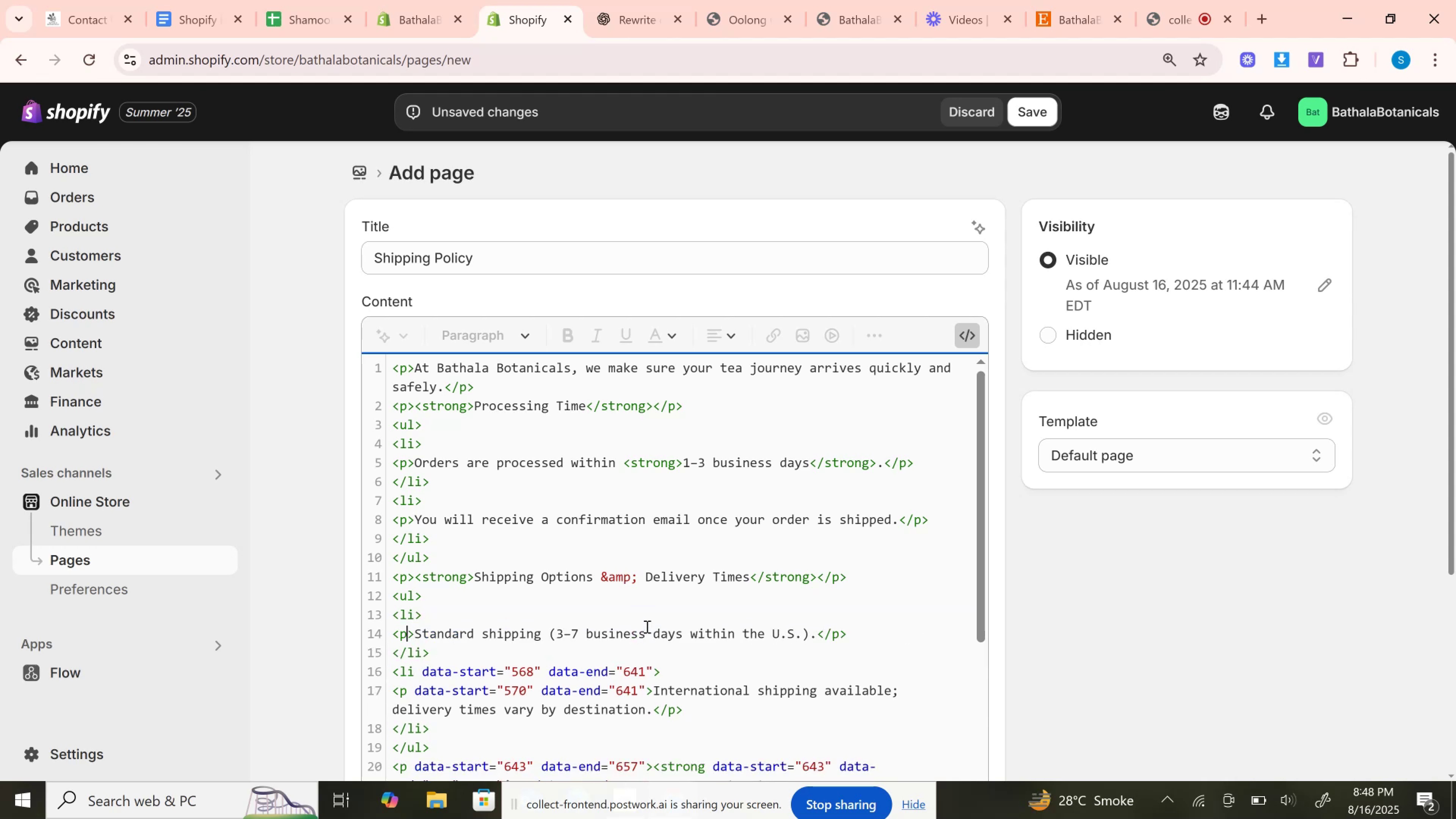 
key(ArrowDown)
 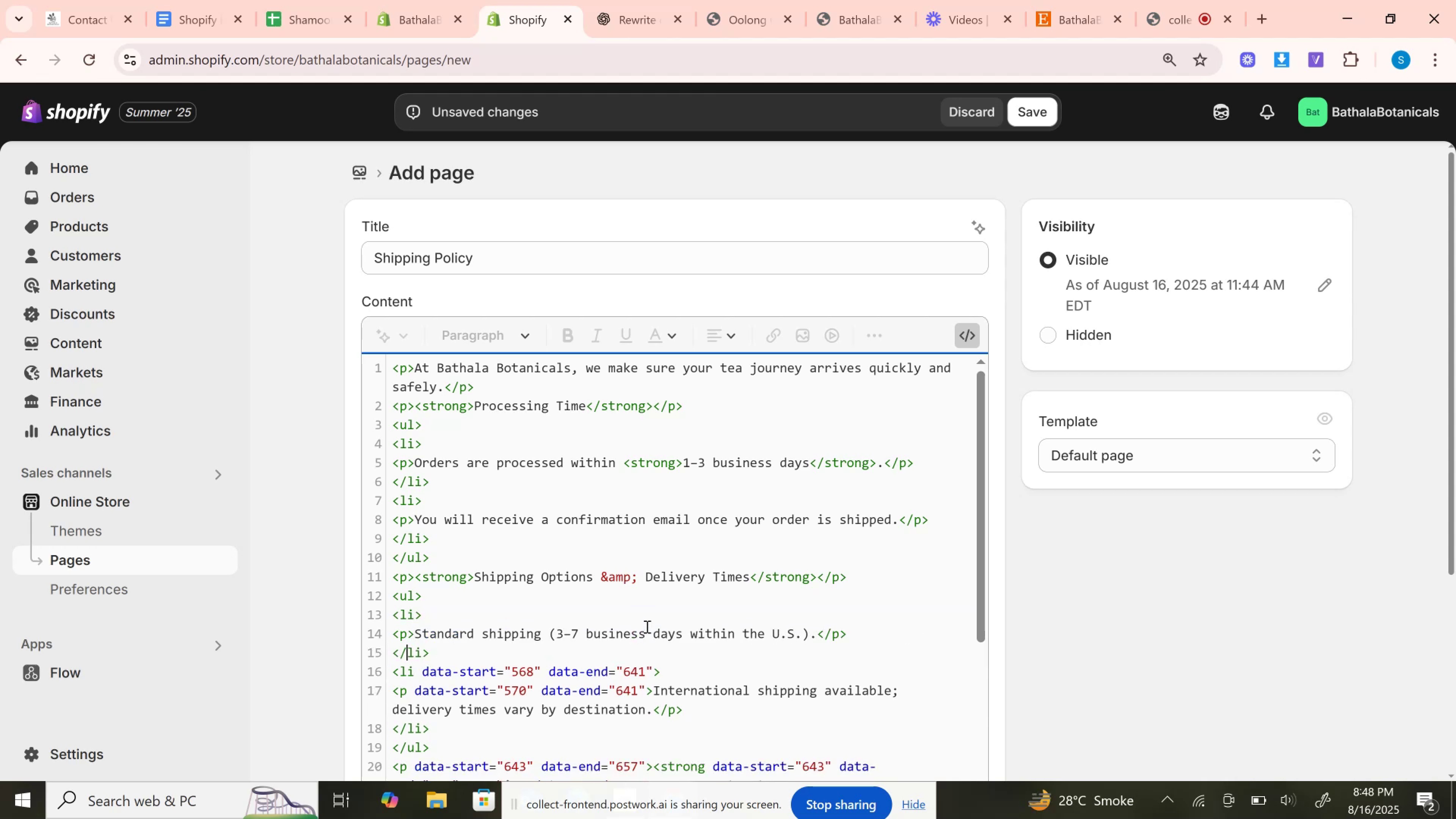 
key(ArrowDown)
 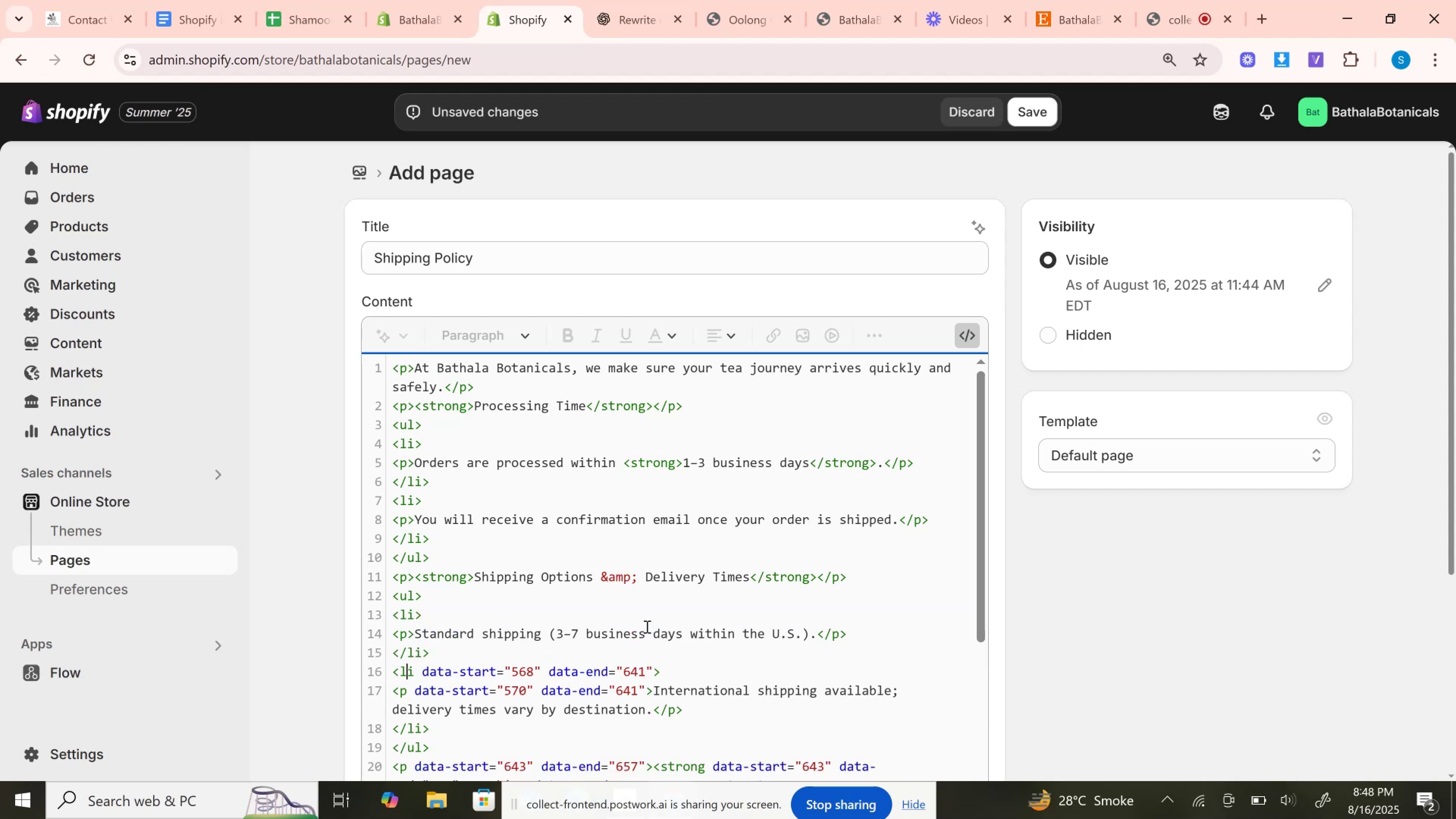 
key(ArrowDown)
 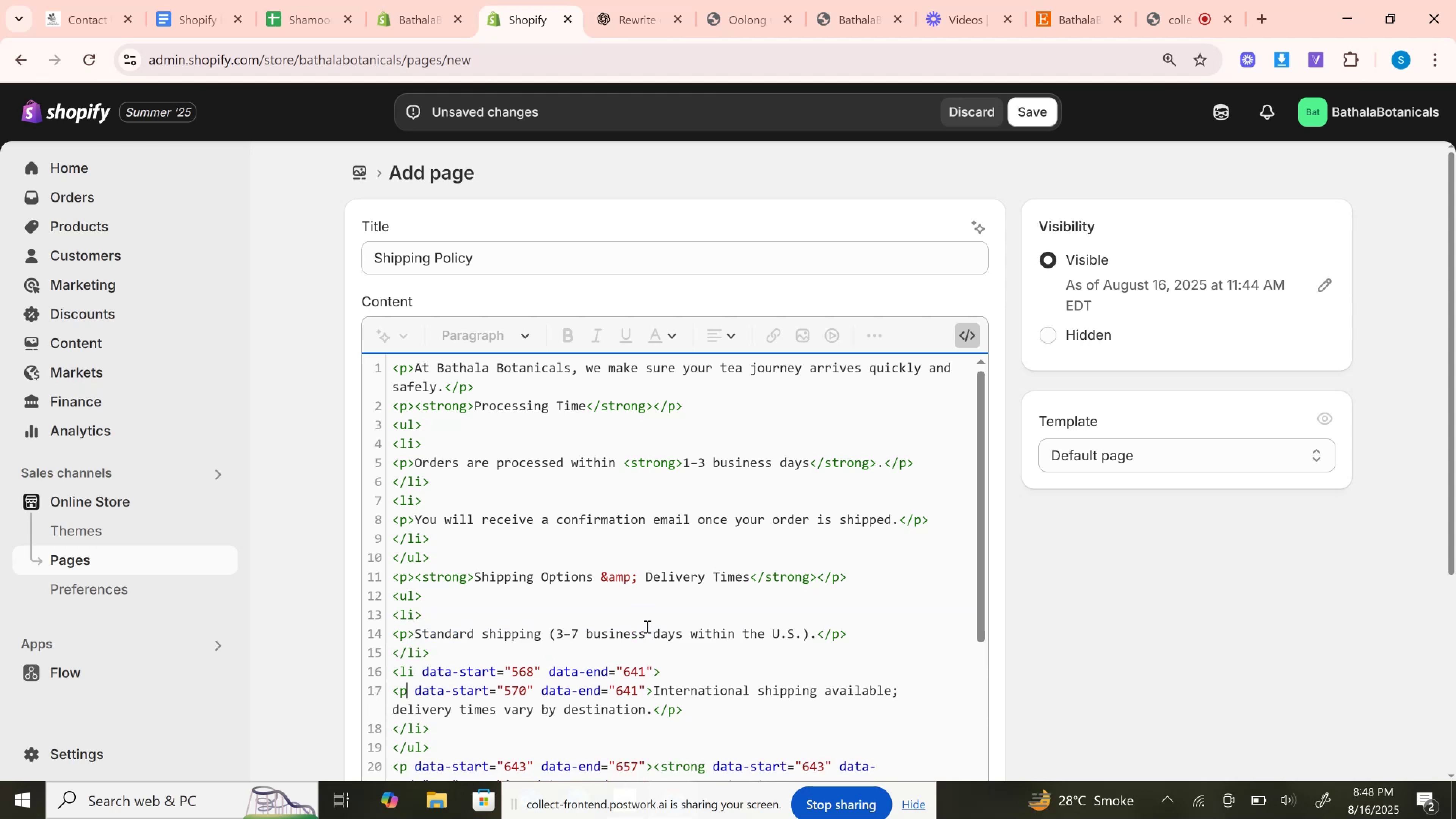 
key(ArrowUp)
 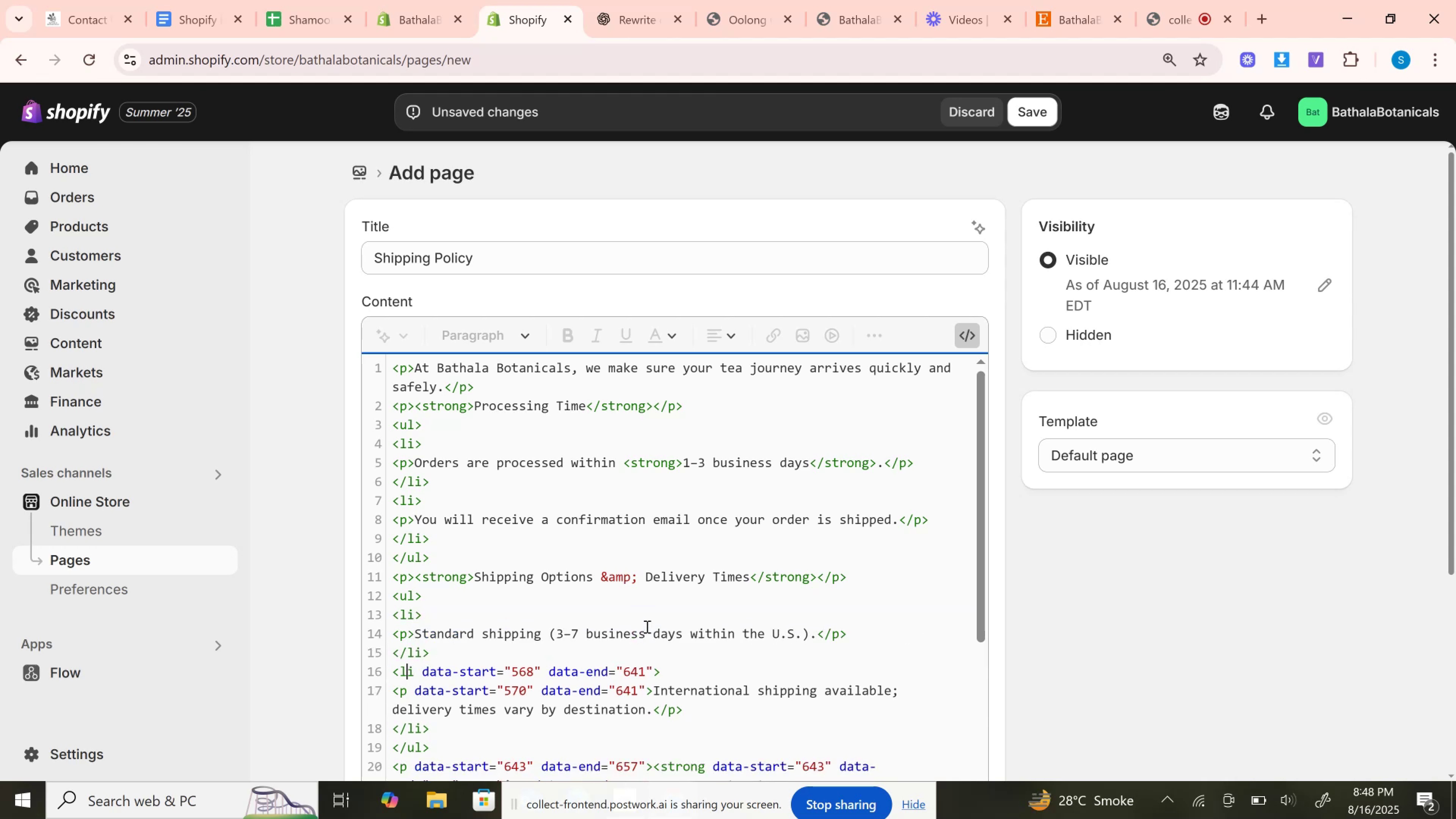 
key(ArrowRight)
 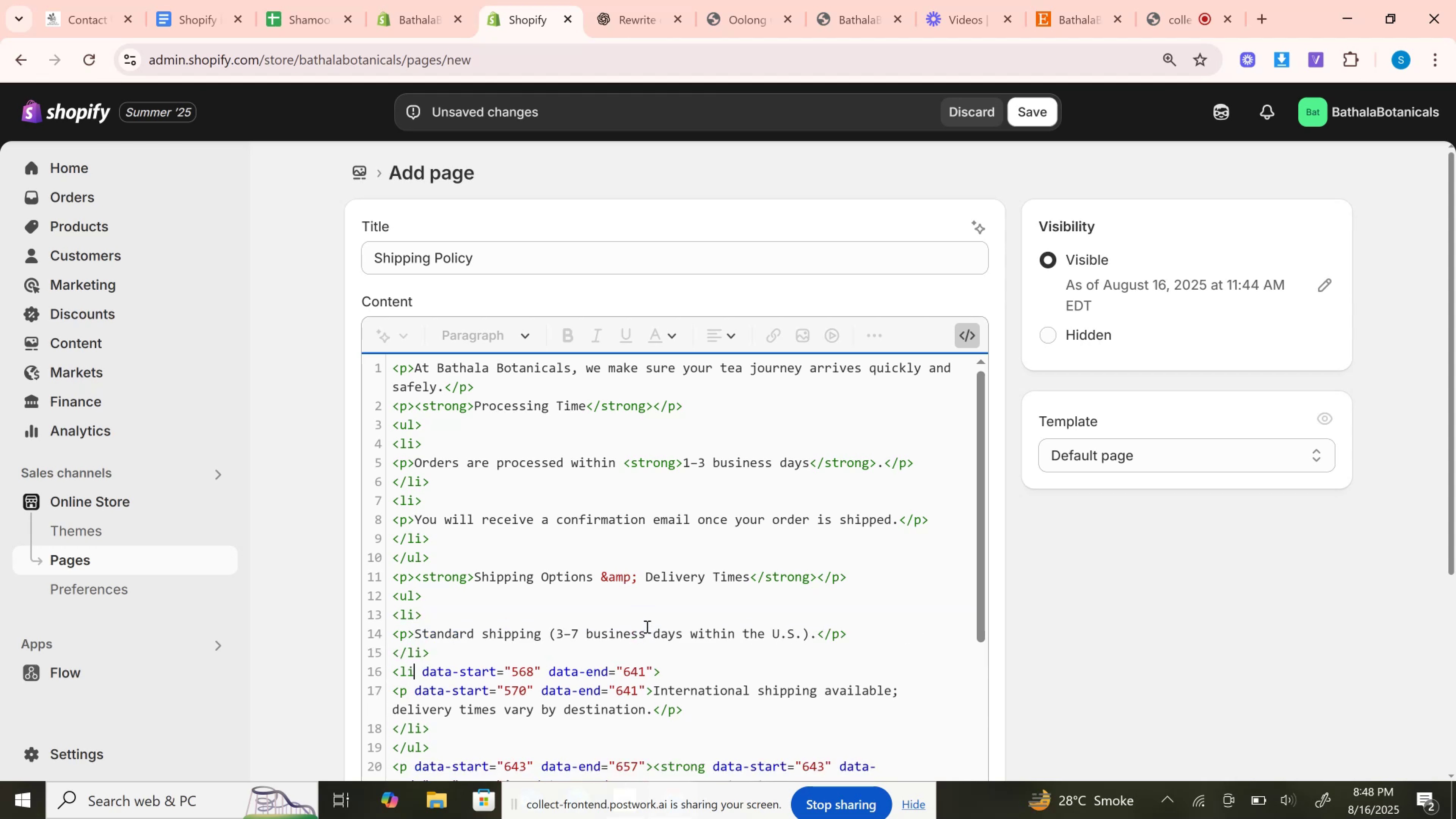 
hold_key(key=ArrowRight, duration=1.38)
 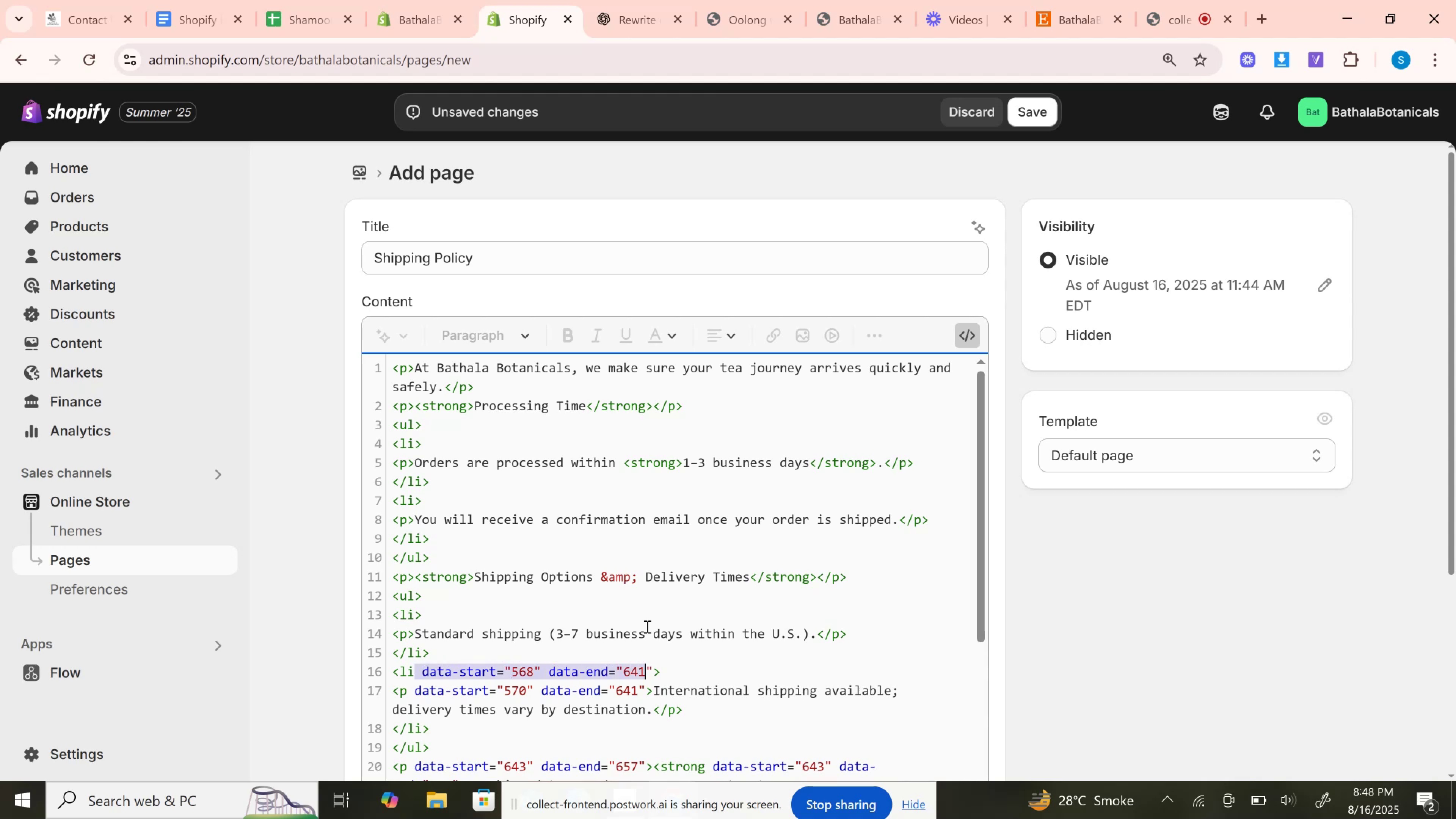 
key(Shift+ArrowRight)
 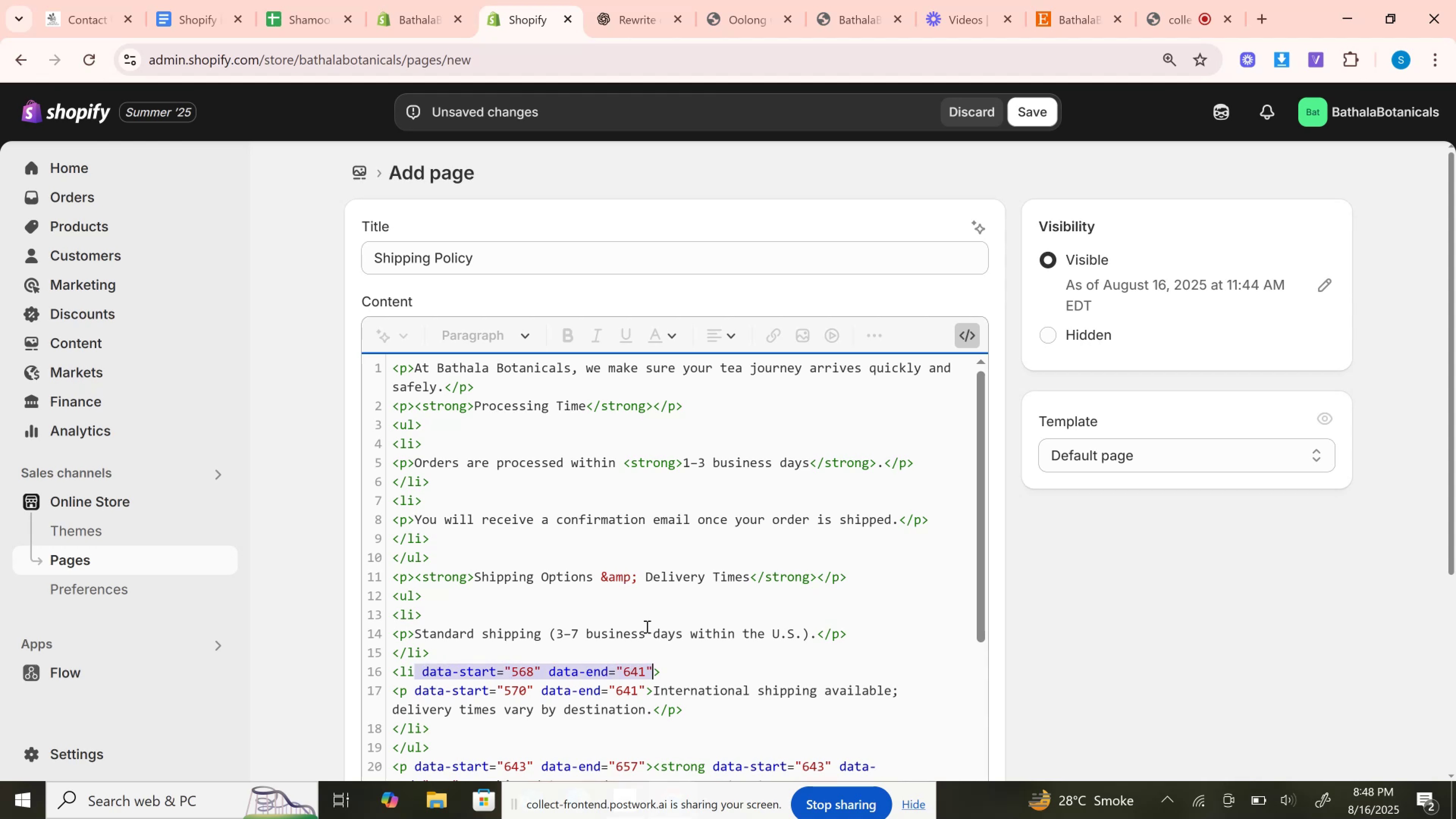 
key(Backspace)
 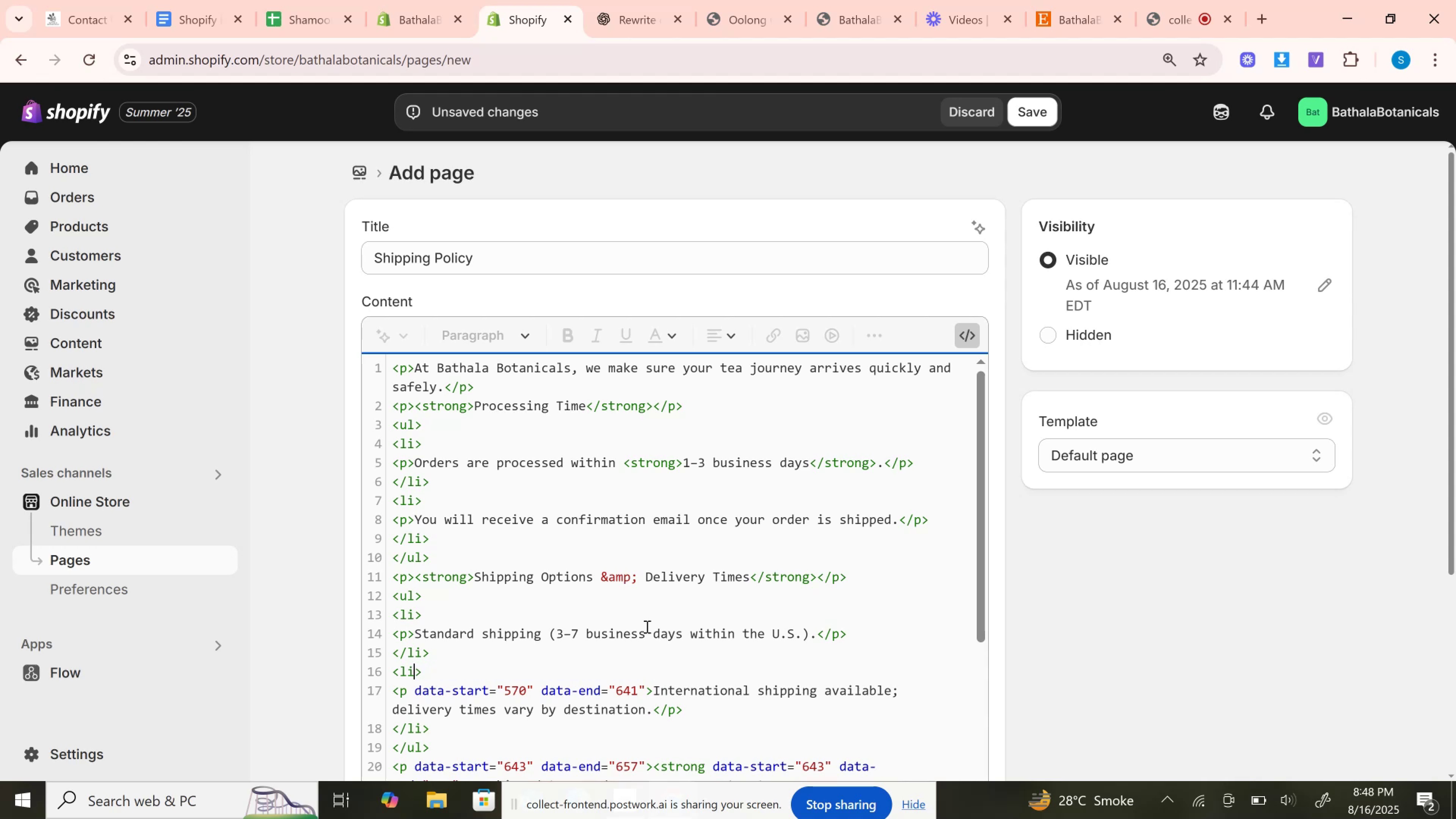 
key(ArrowDown)
 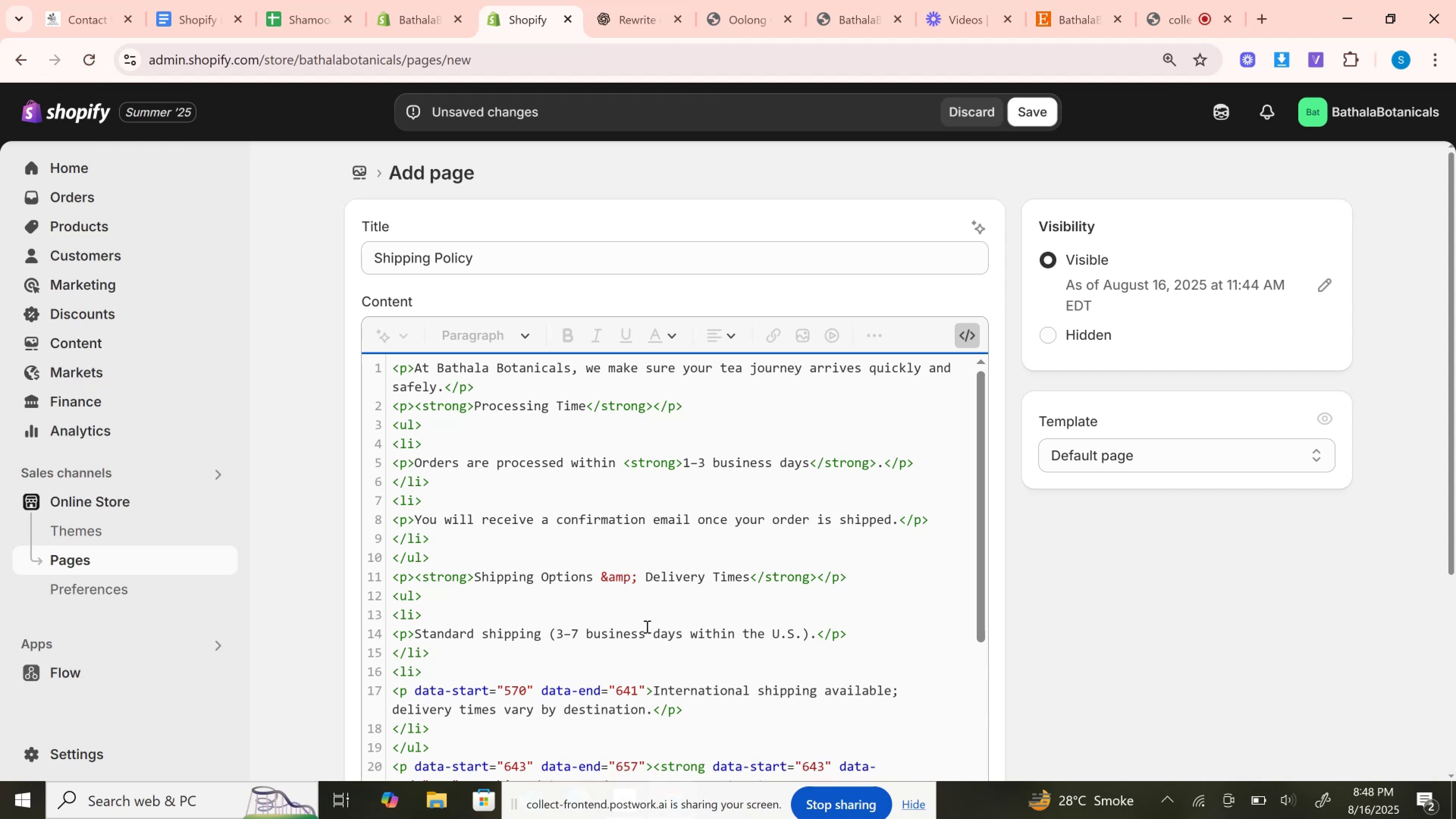 
key(ArrowLeft)
 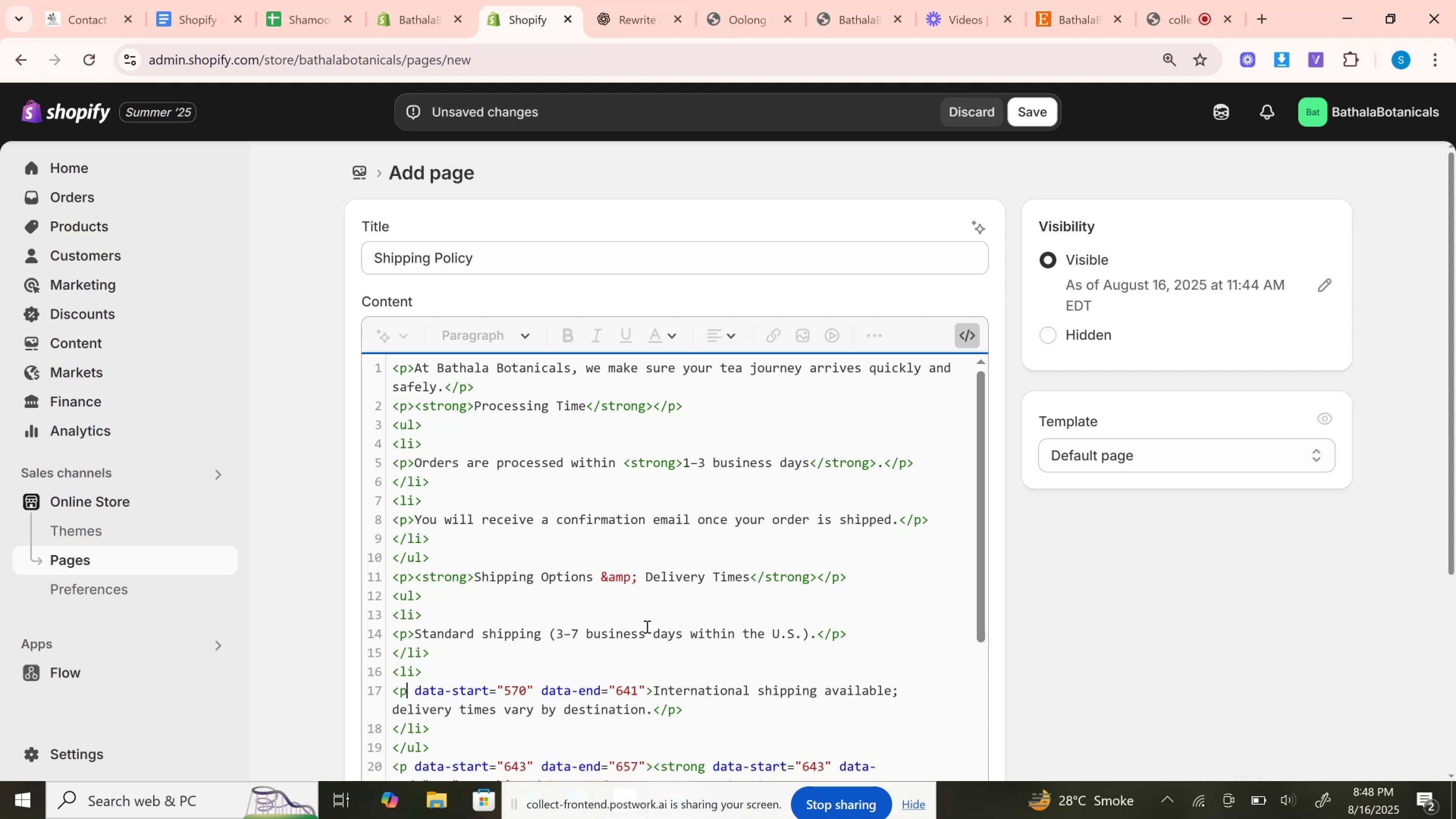 
hold_key(key=ArrowRight, duration=1.39)
 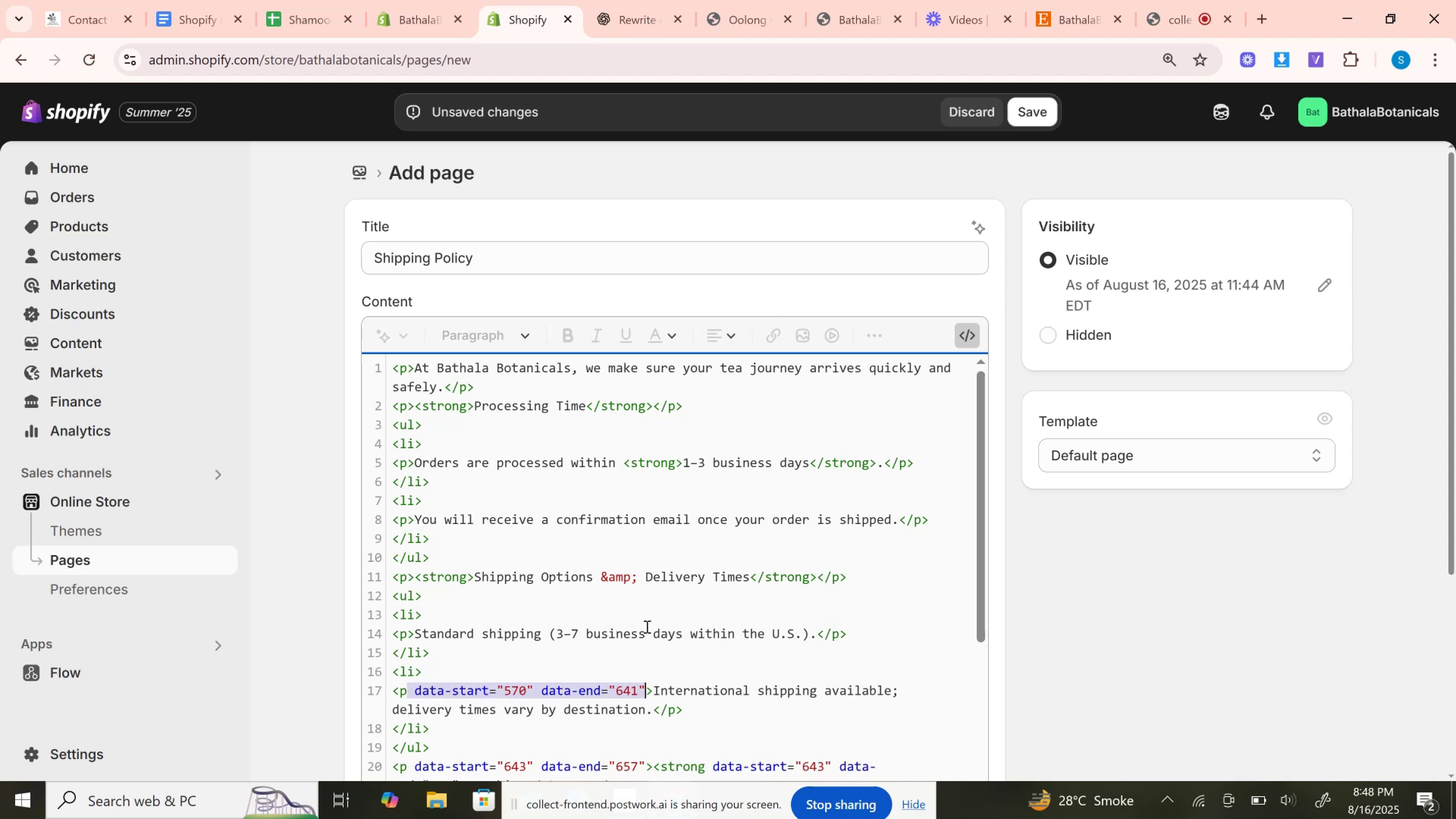 
key(Shift+ArrowRight)
 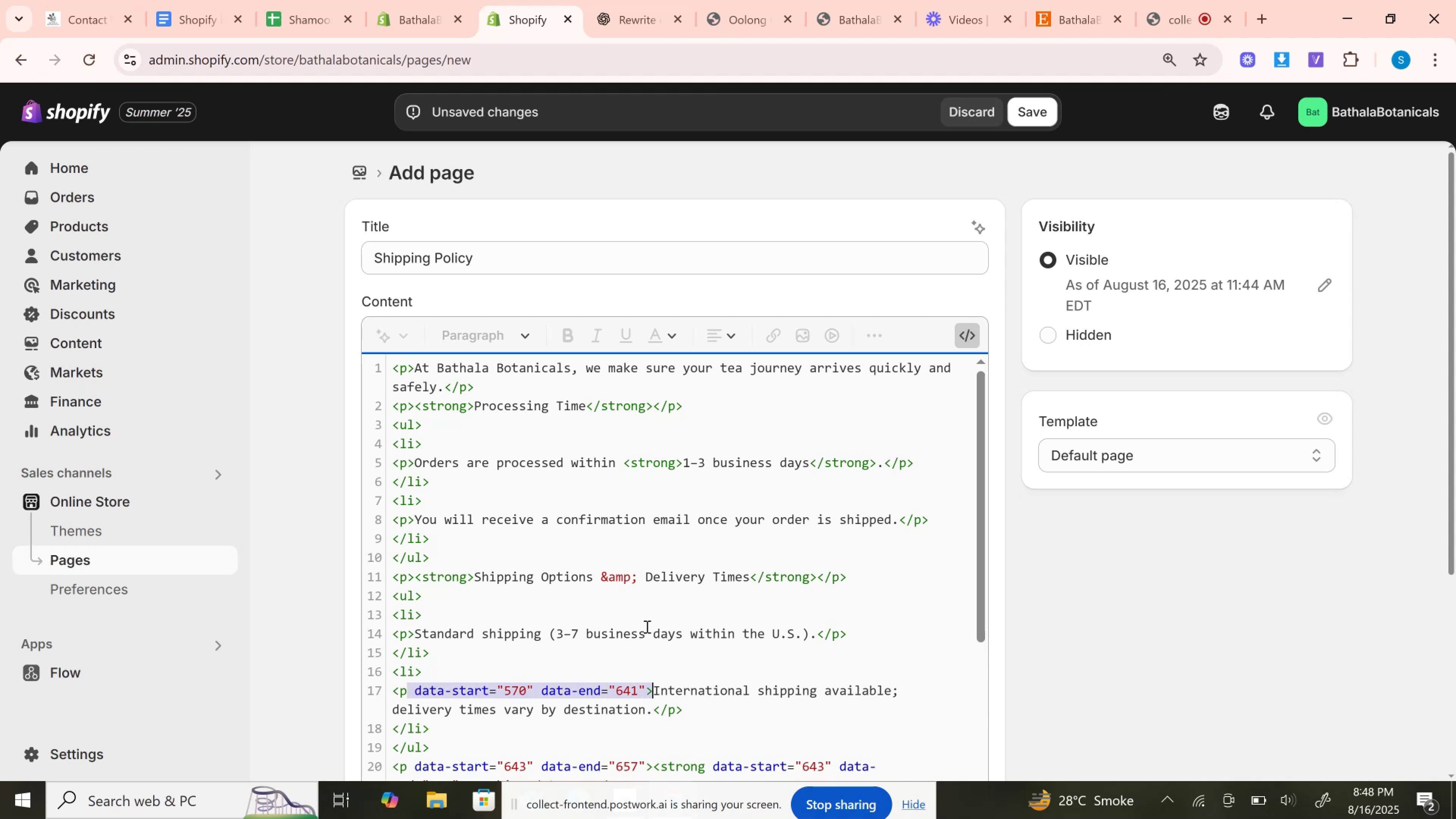 
key(Shift+ArrowLeft)
 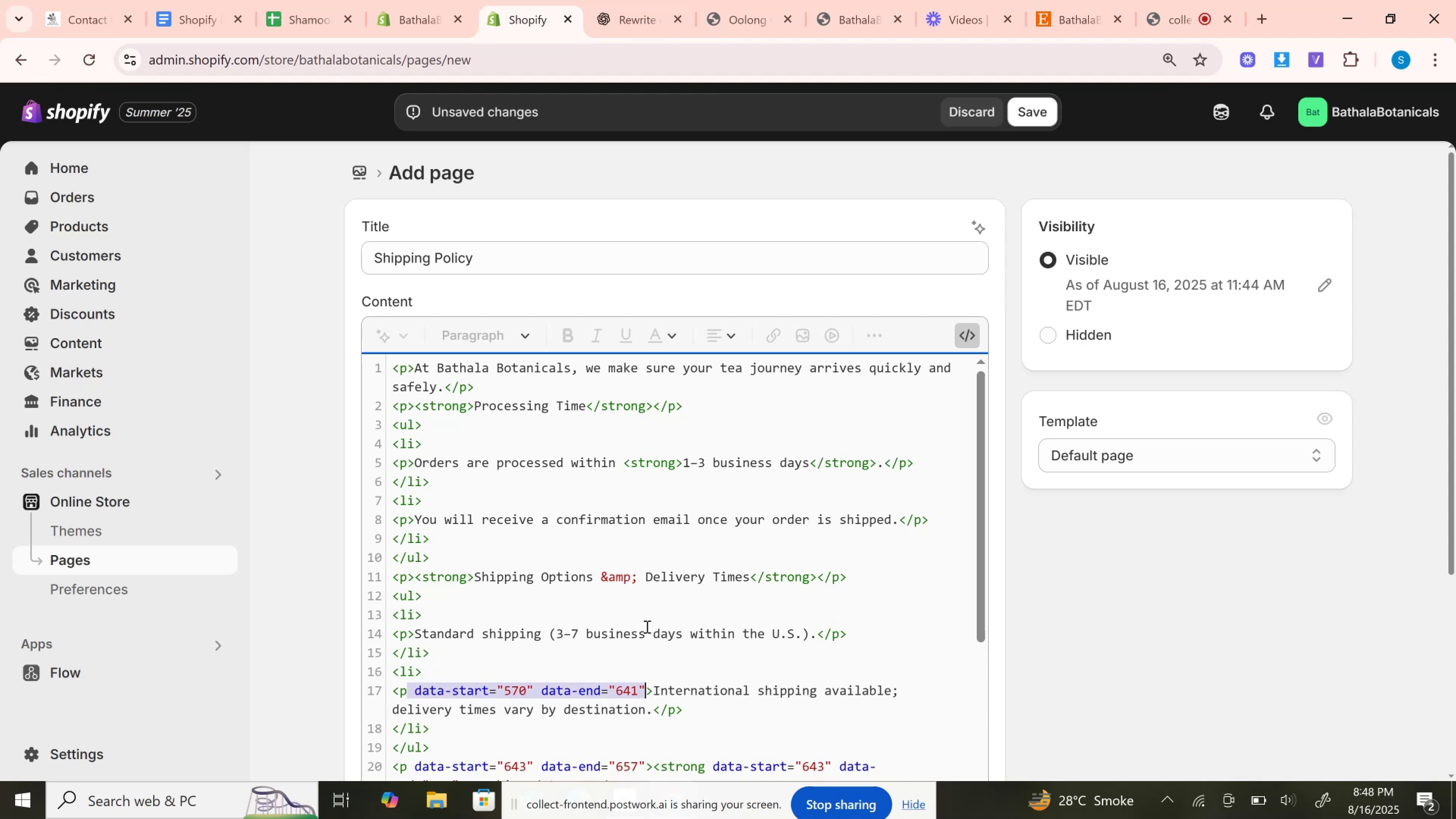 
key(Backspace)
 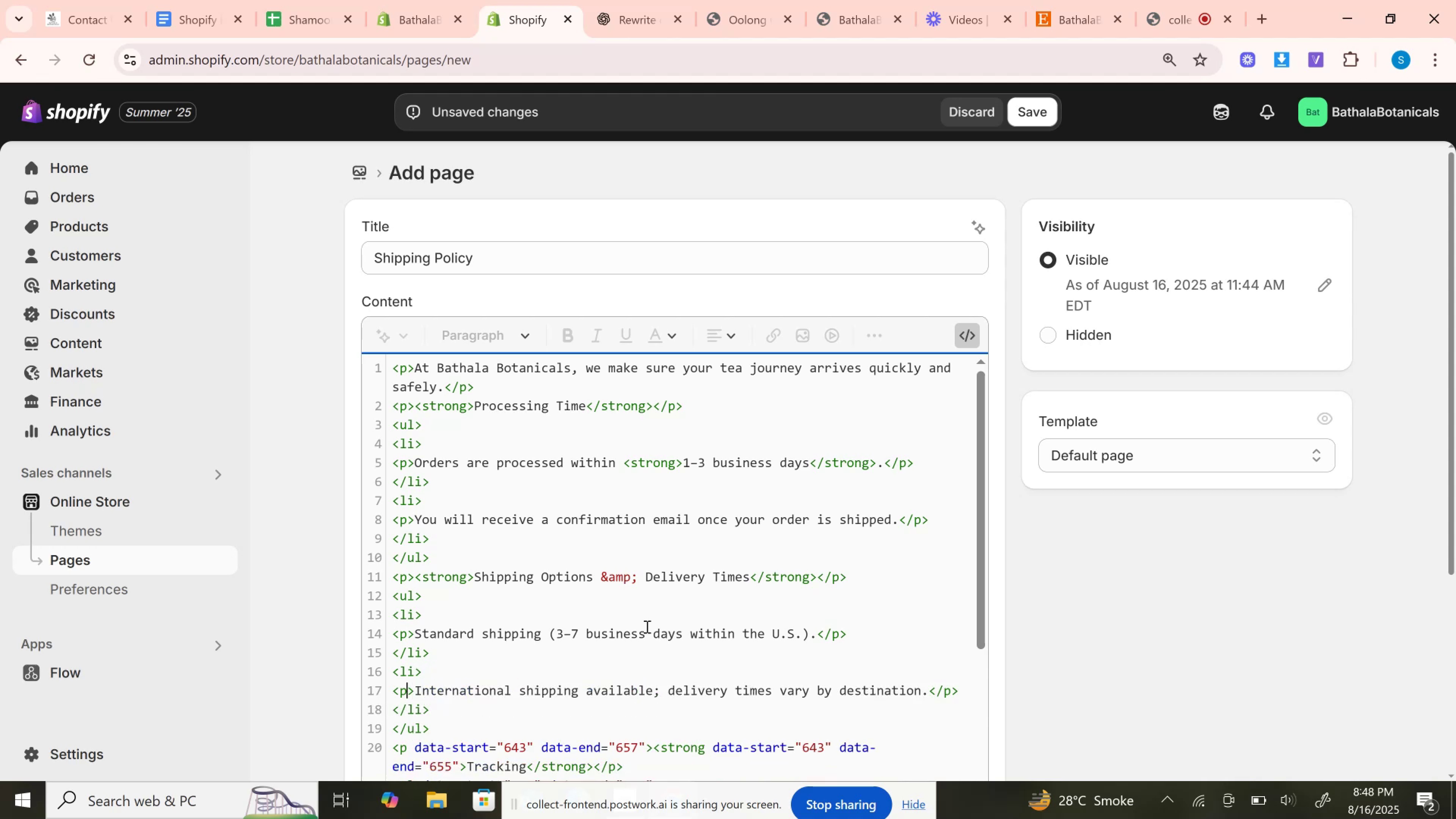 
key(ArrowDown)
 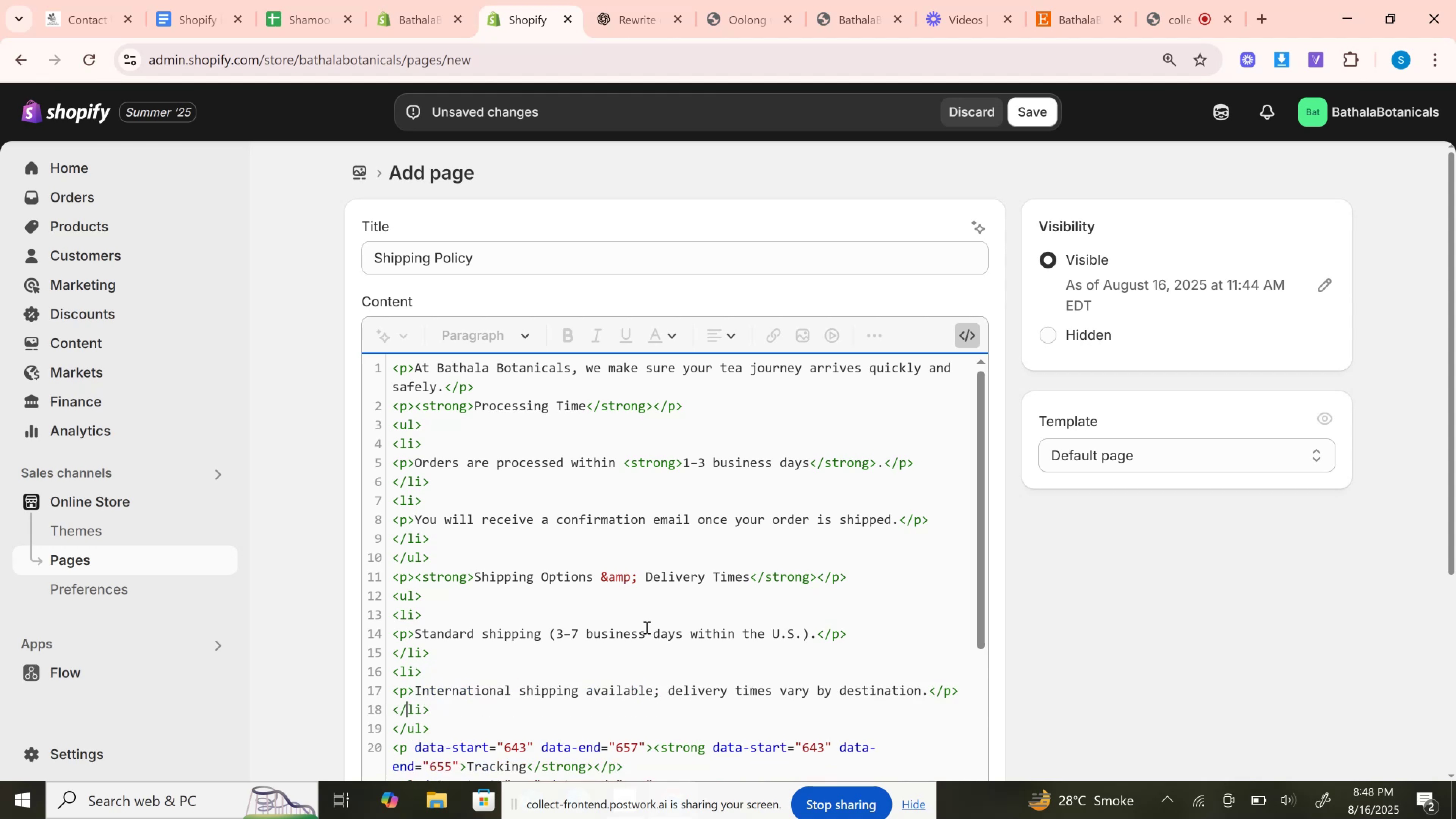 
key(ArrowDown)
 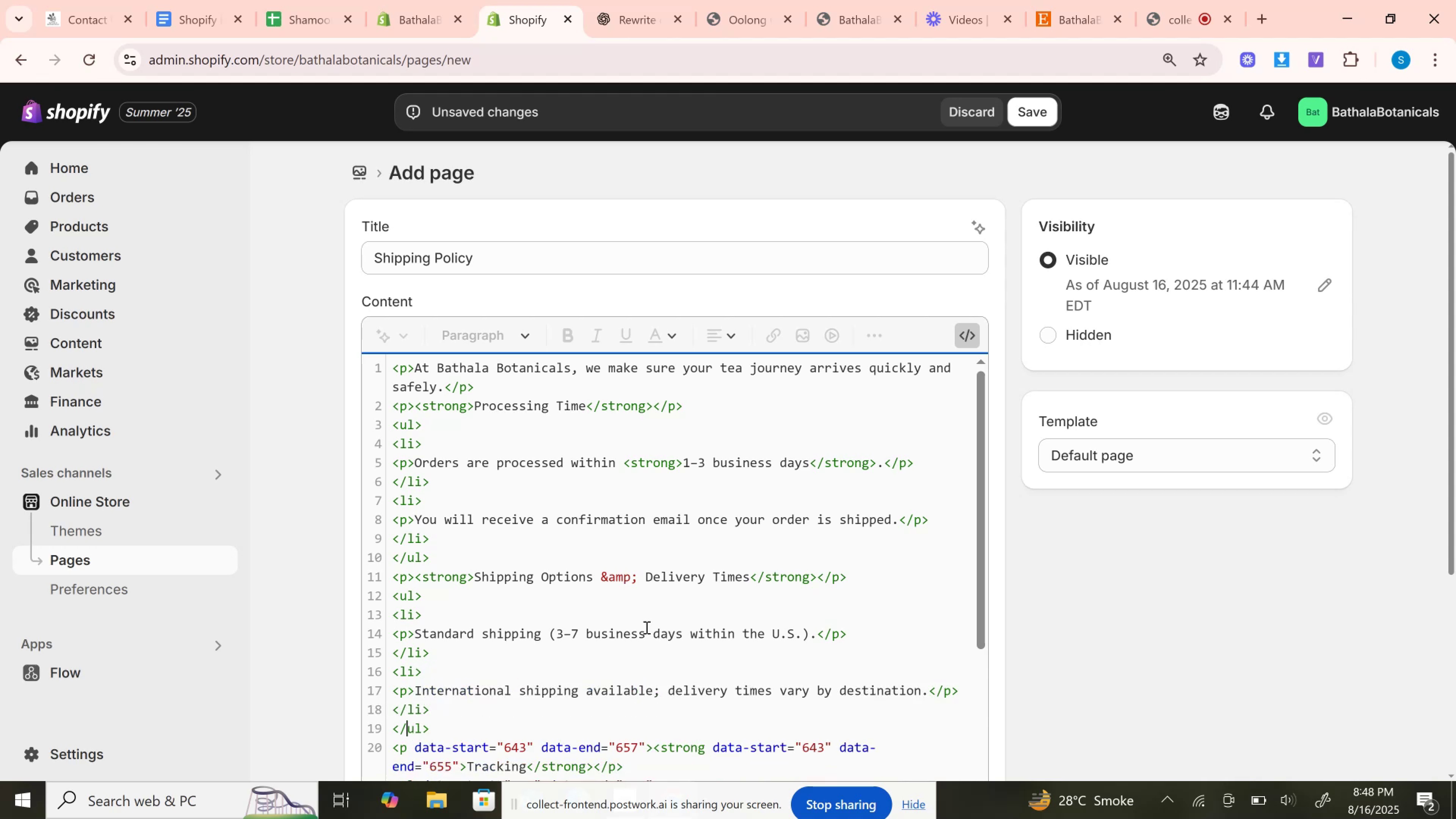 
key(ArrowDown)
 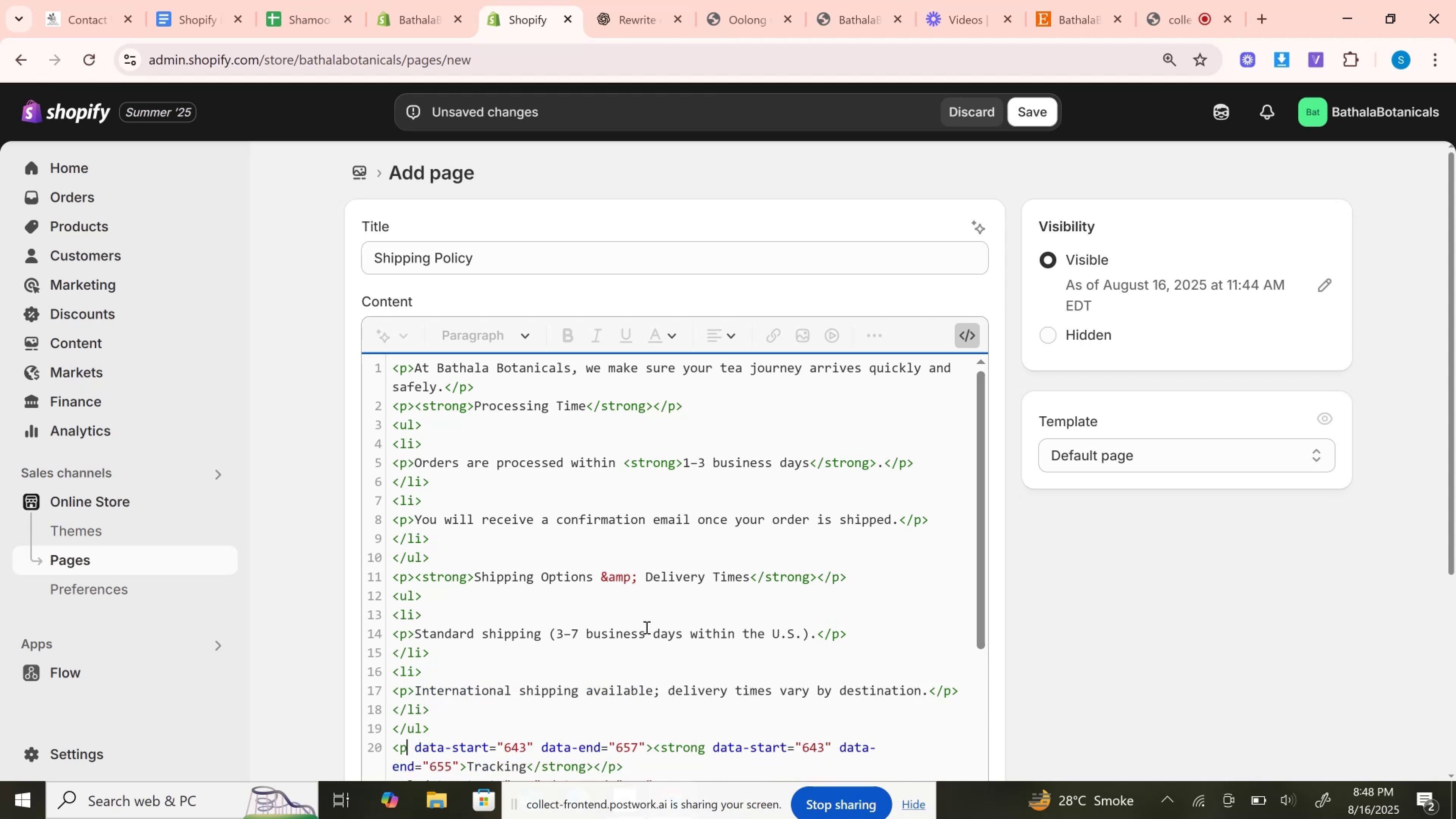 
hold_key(key=ArrowRight, duration=1.27)
 